 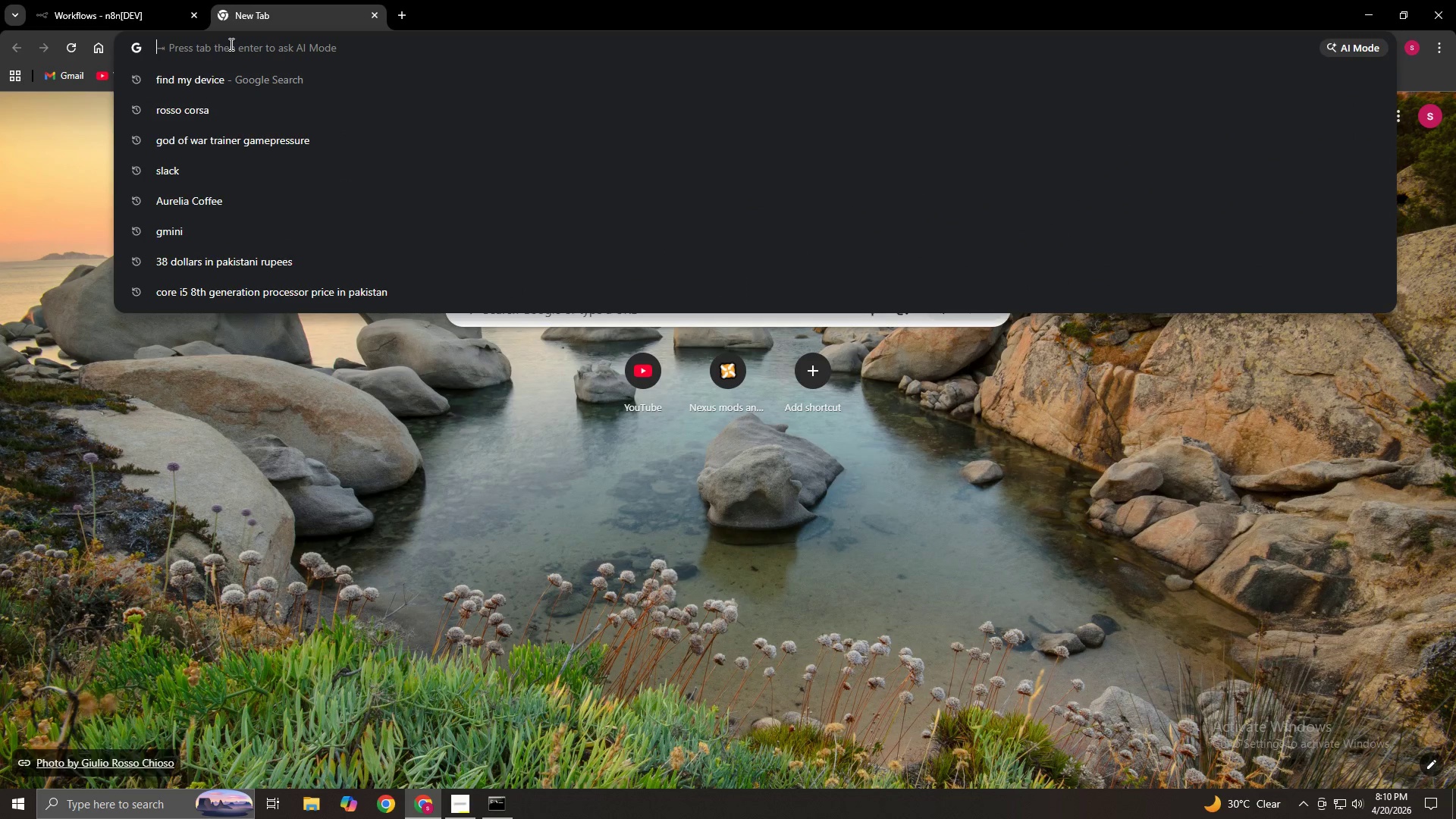 
type(discor)
 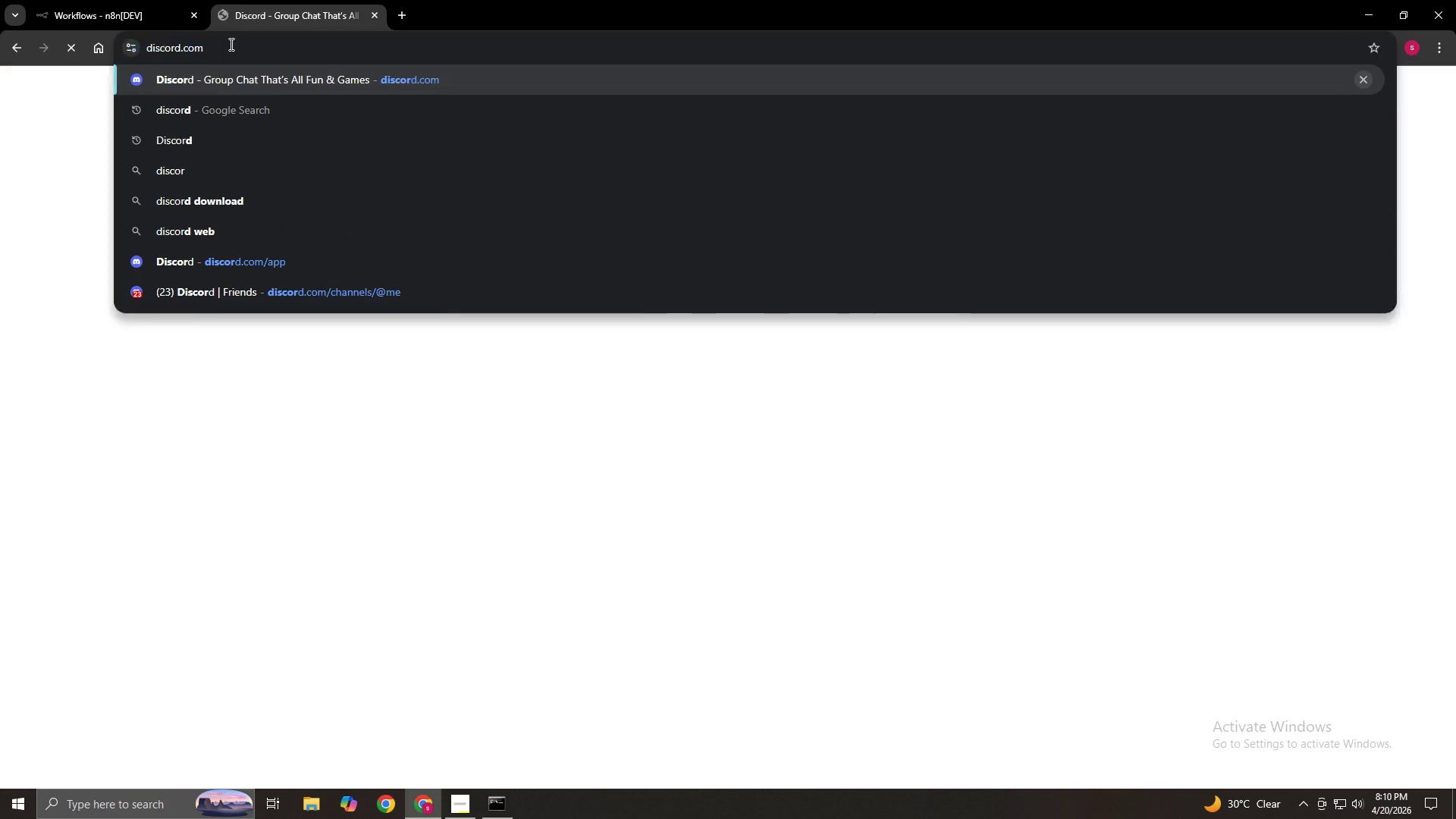 
key(Enter)
 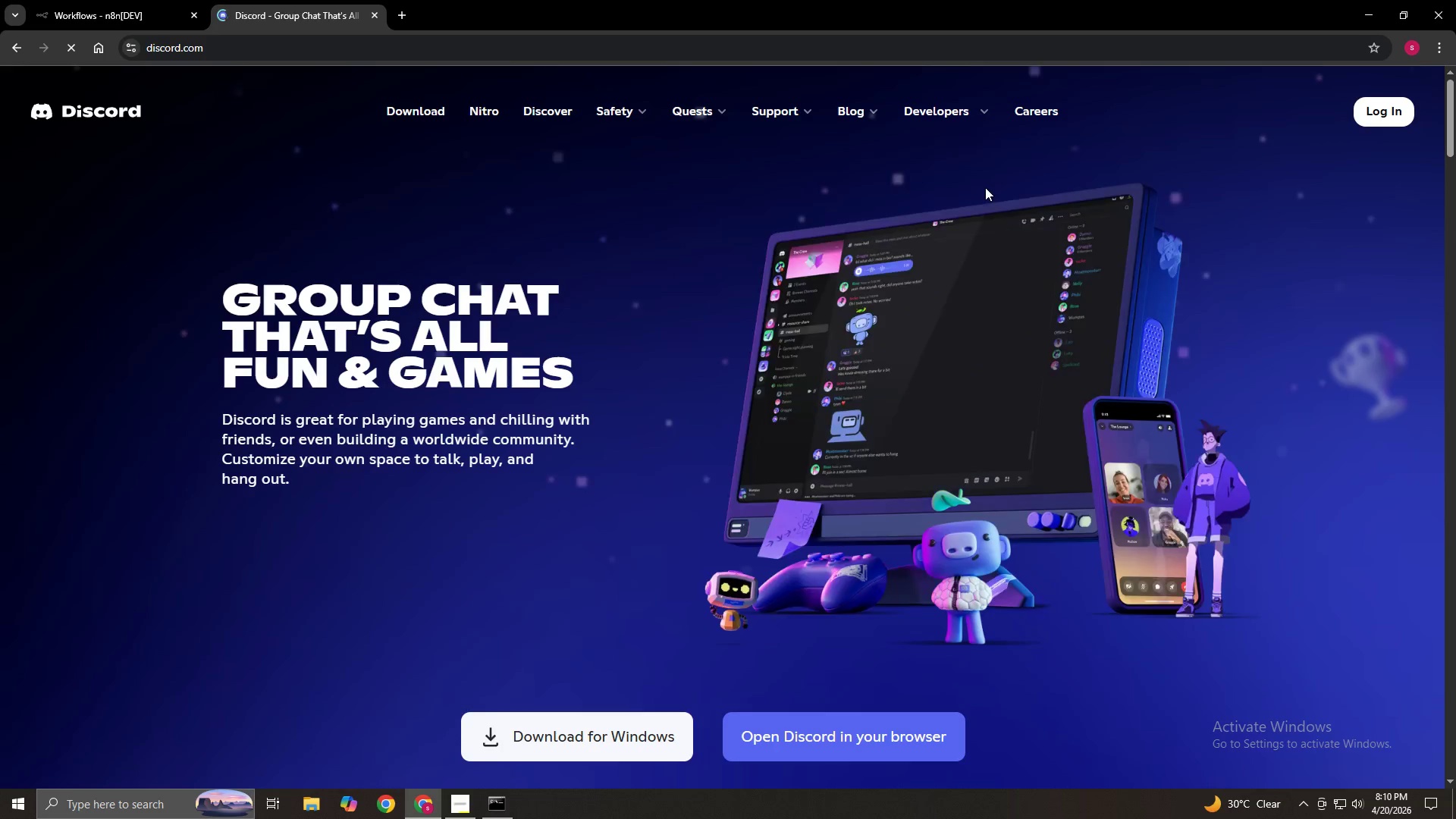 
wait(6.47)
 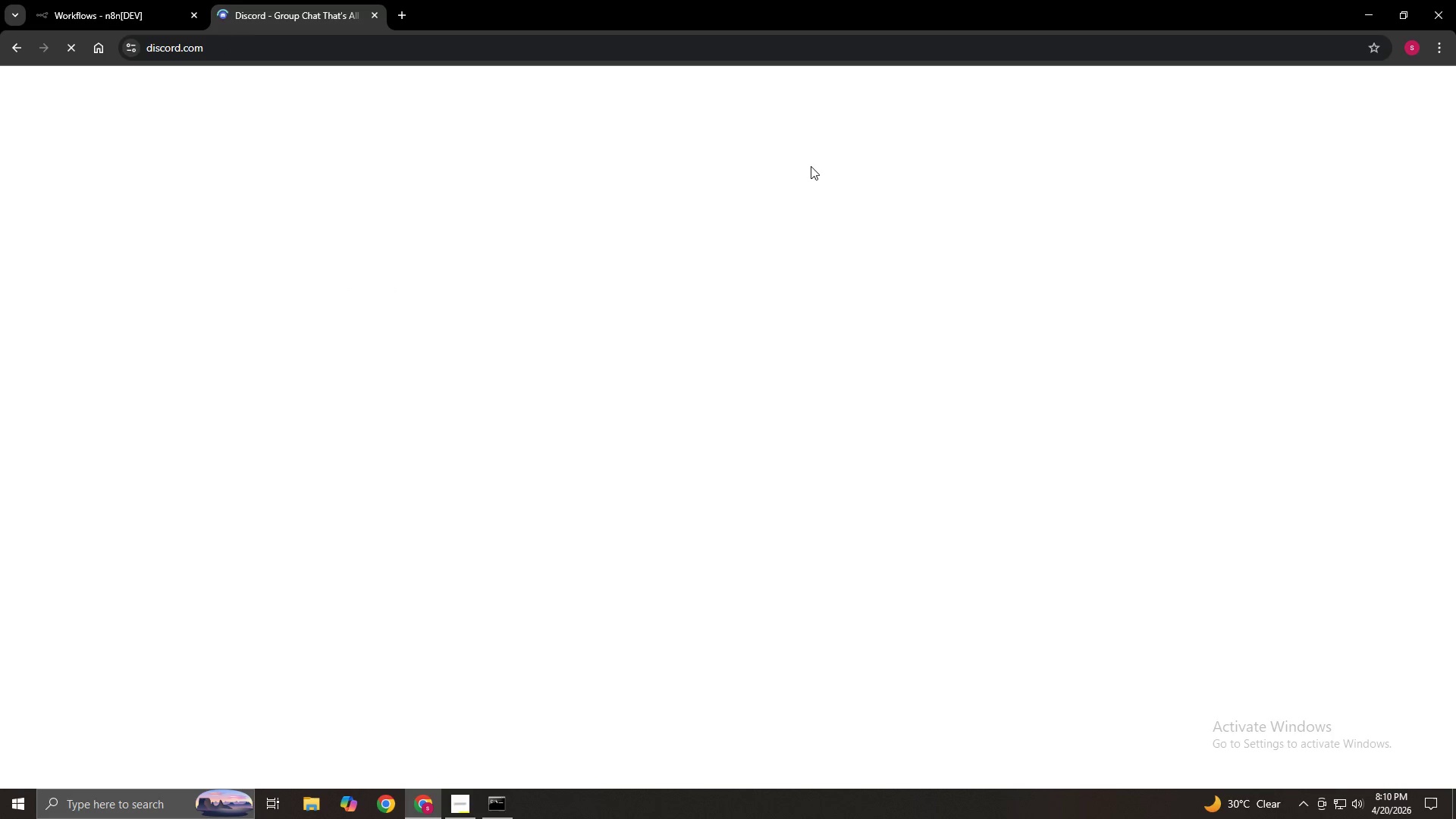 
left_click([1406, 111])
 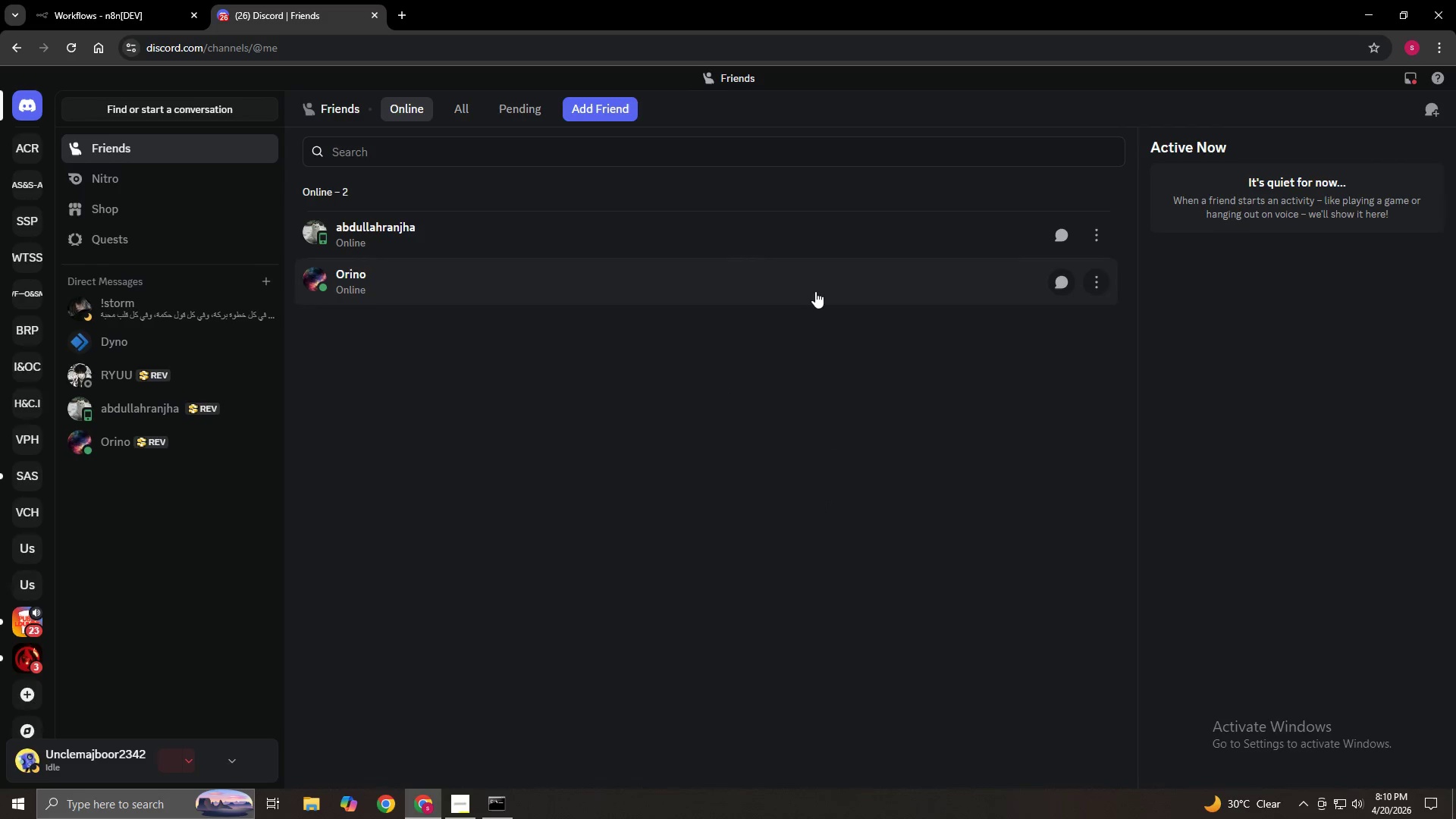 
wait(9.33)
 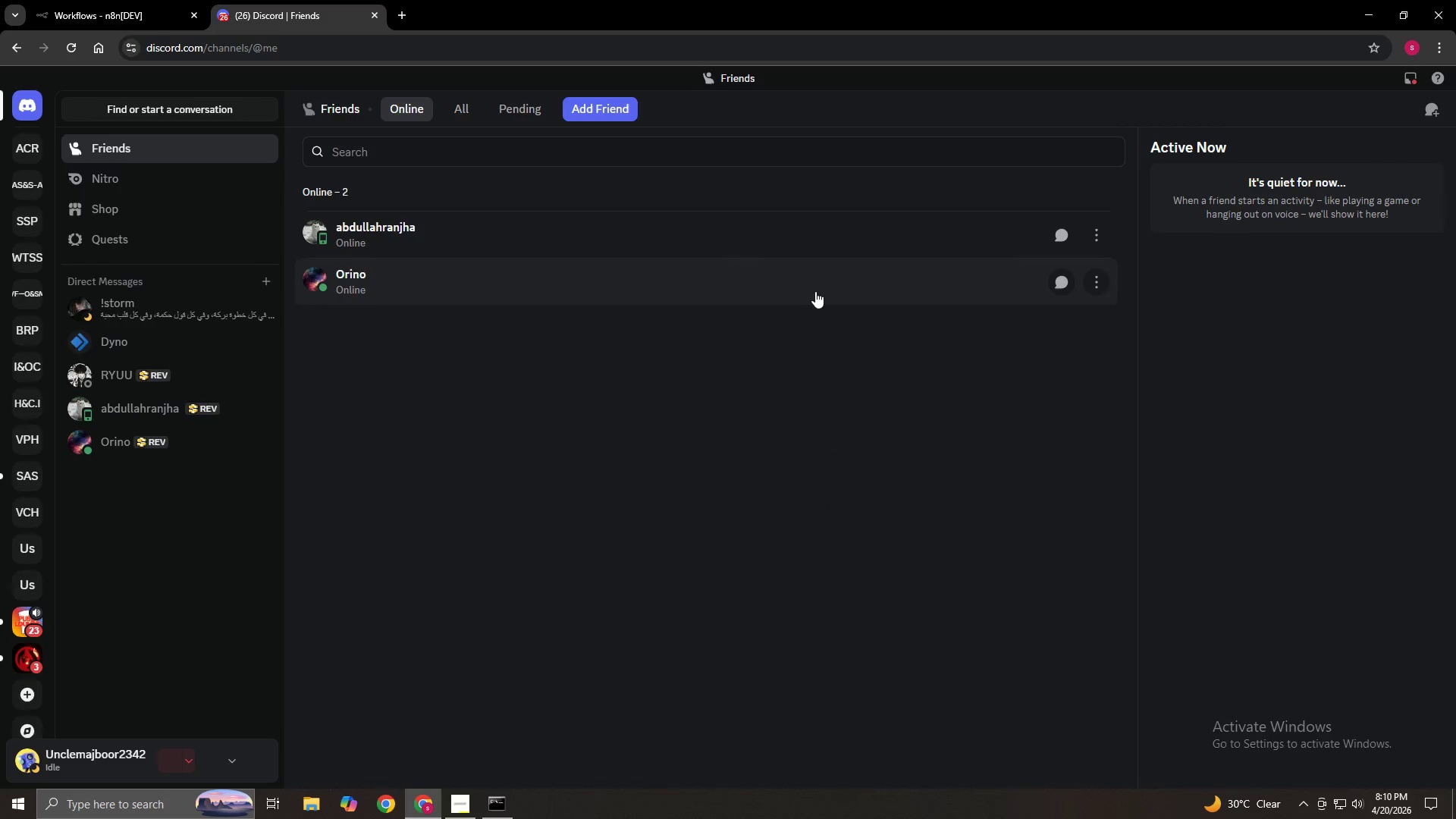 
left_click([27, 686])
 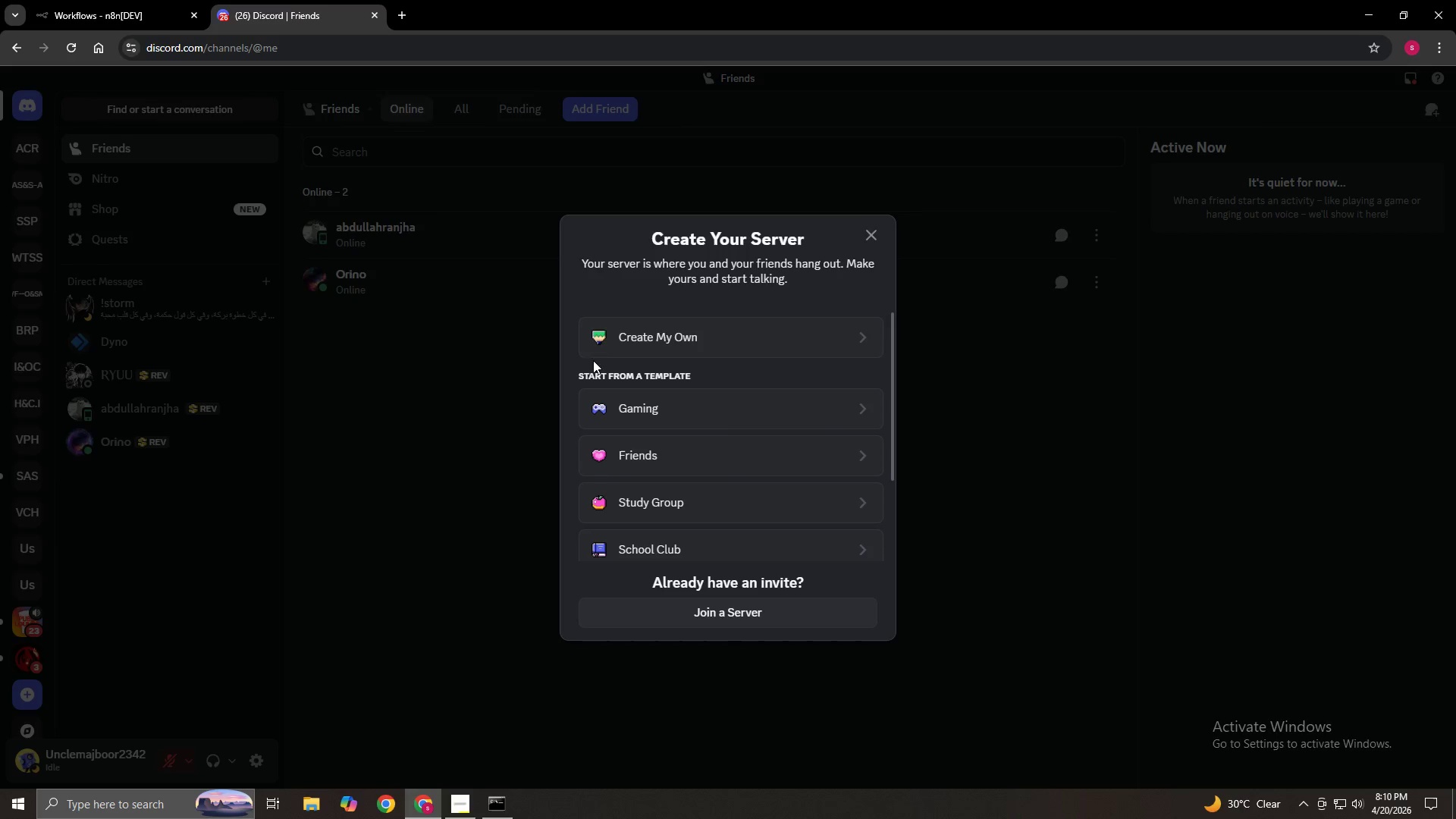 
left_click([642, 340])
 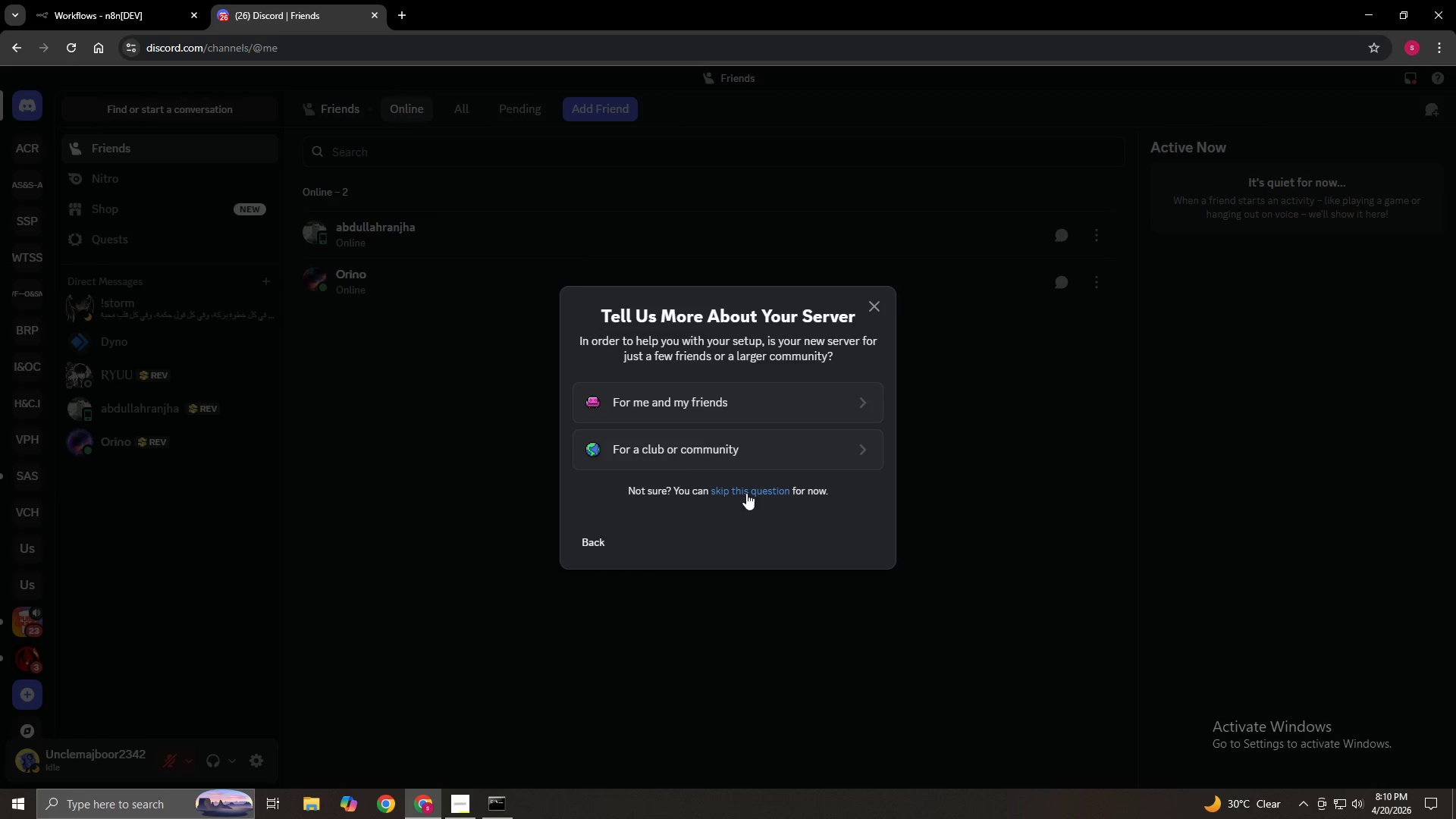 
left_click([747, 491])
 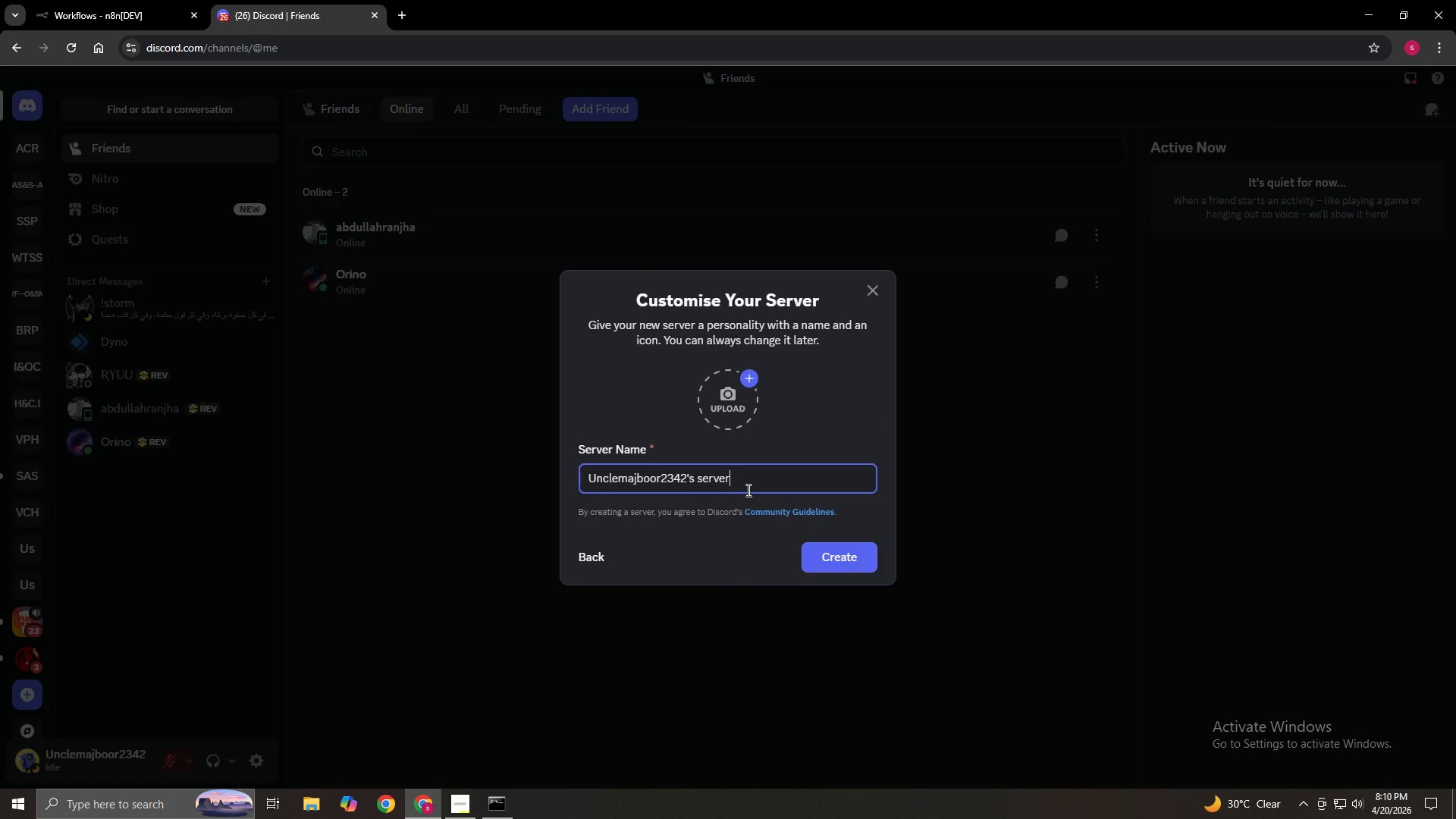 
left_click([747, 490])
 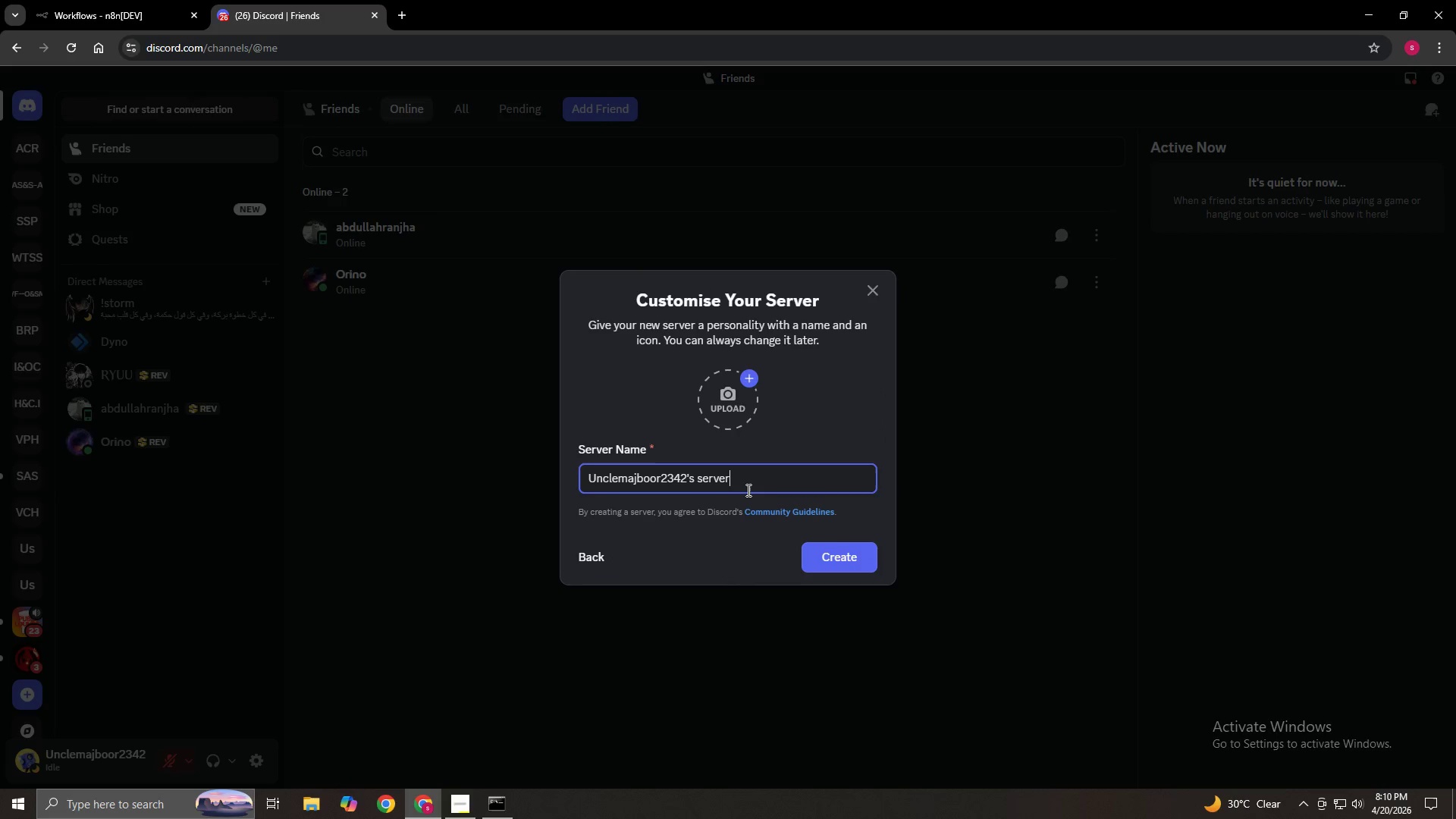 
key(Backspace)
 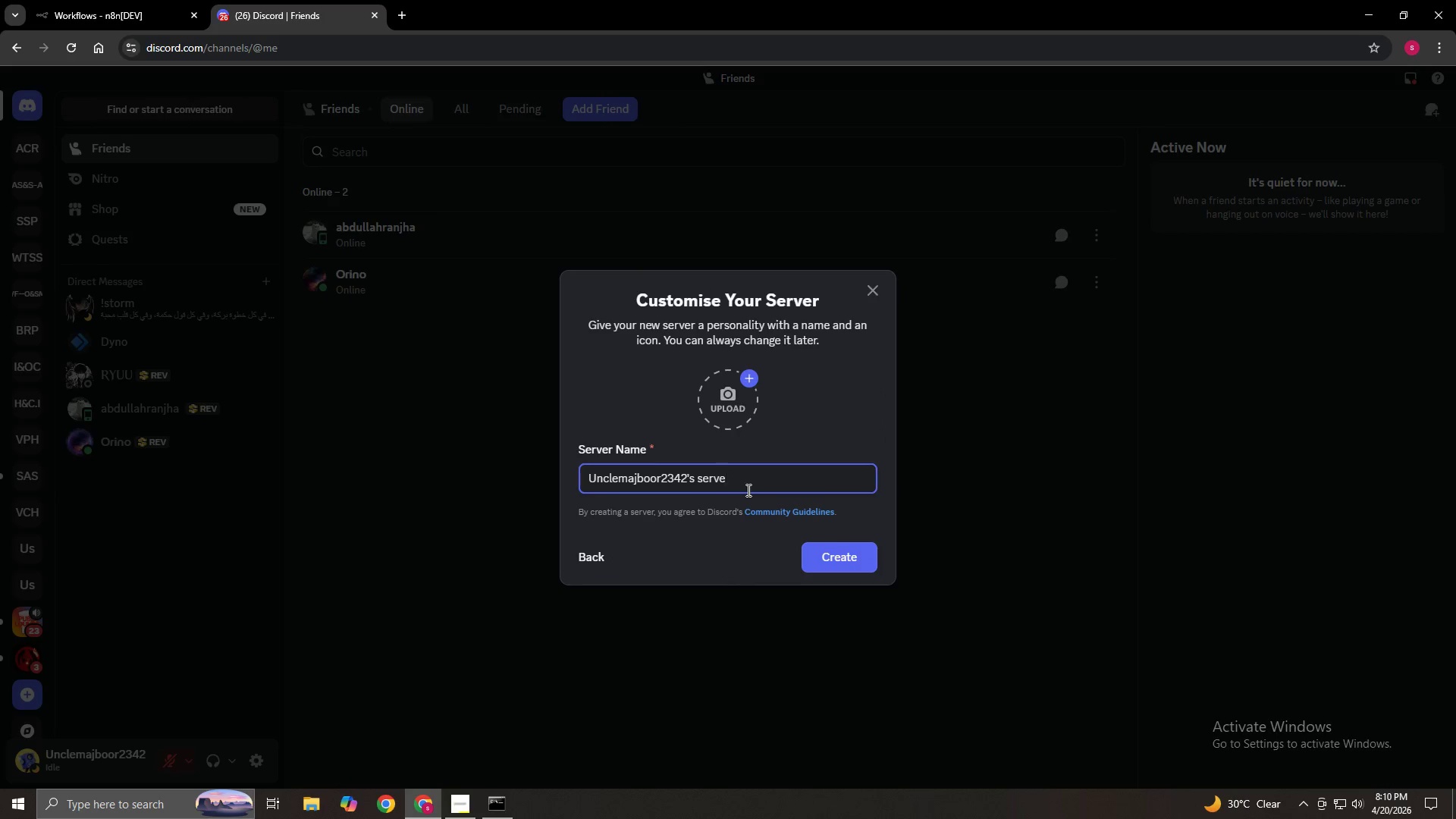 
key(Backspace)
 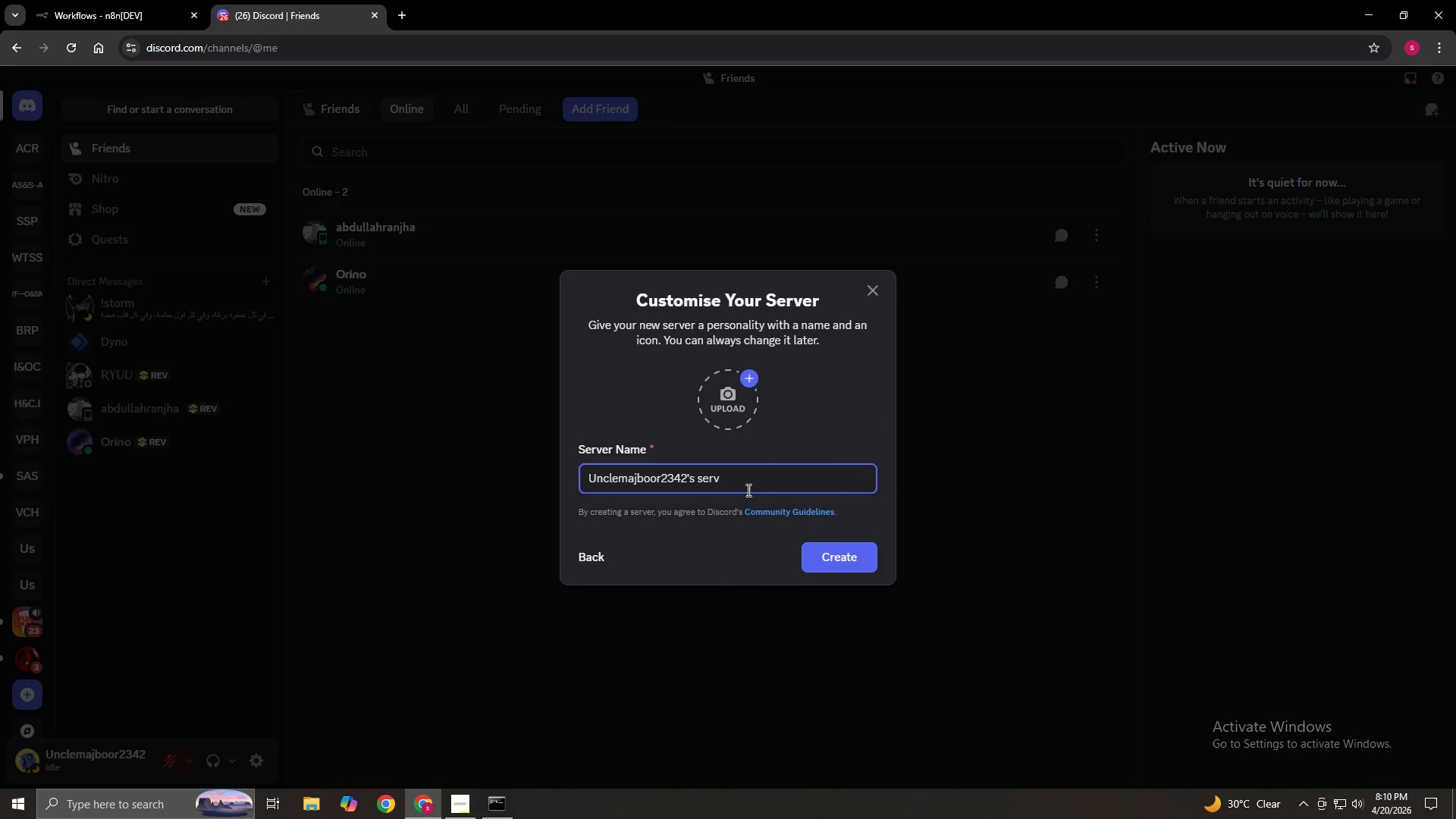 
key(Backspace)
 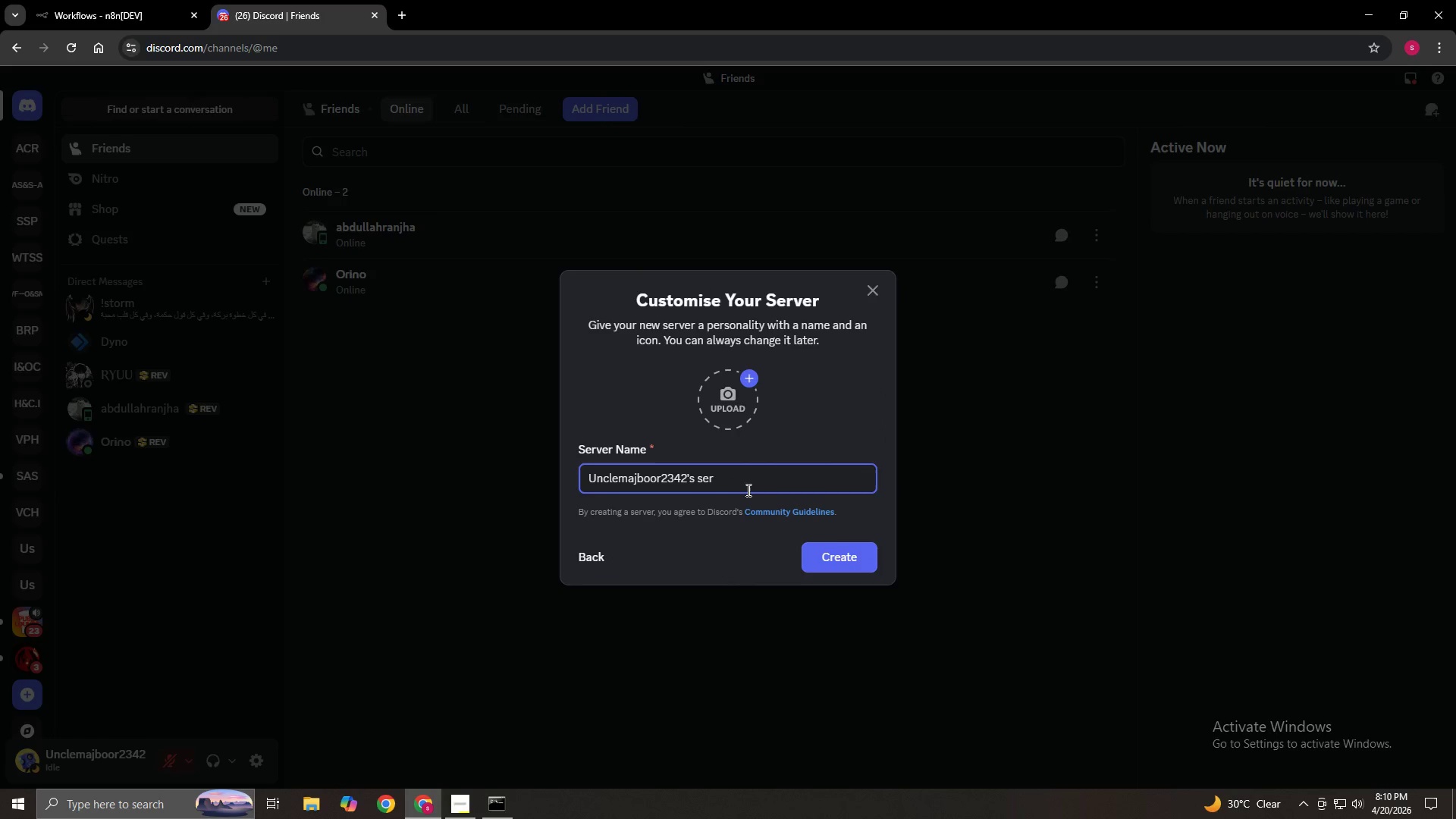 
key(Backspace)
 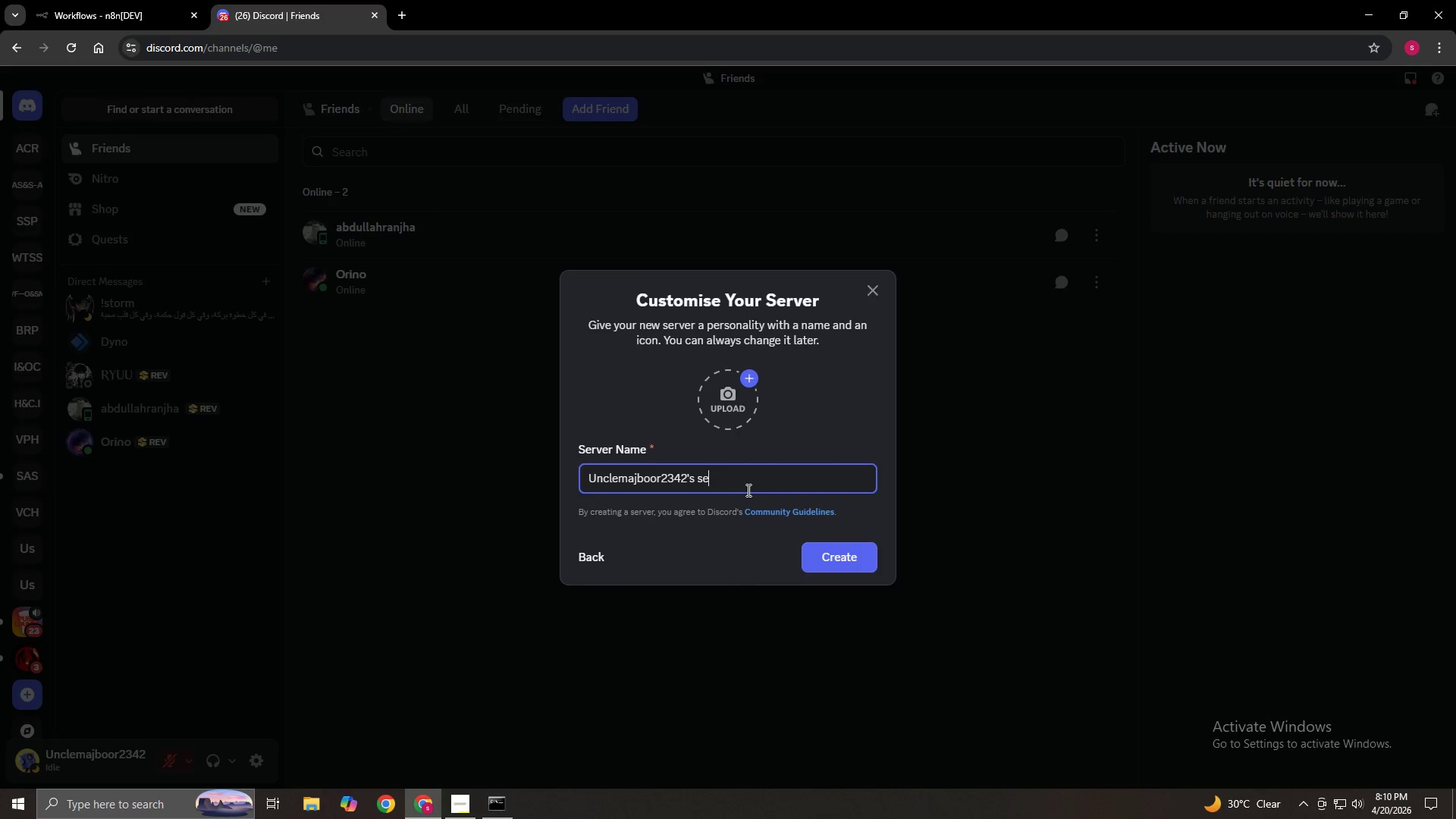 
key(Control+Backspace)
 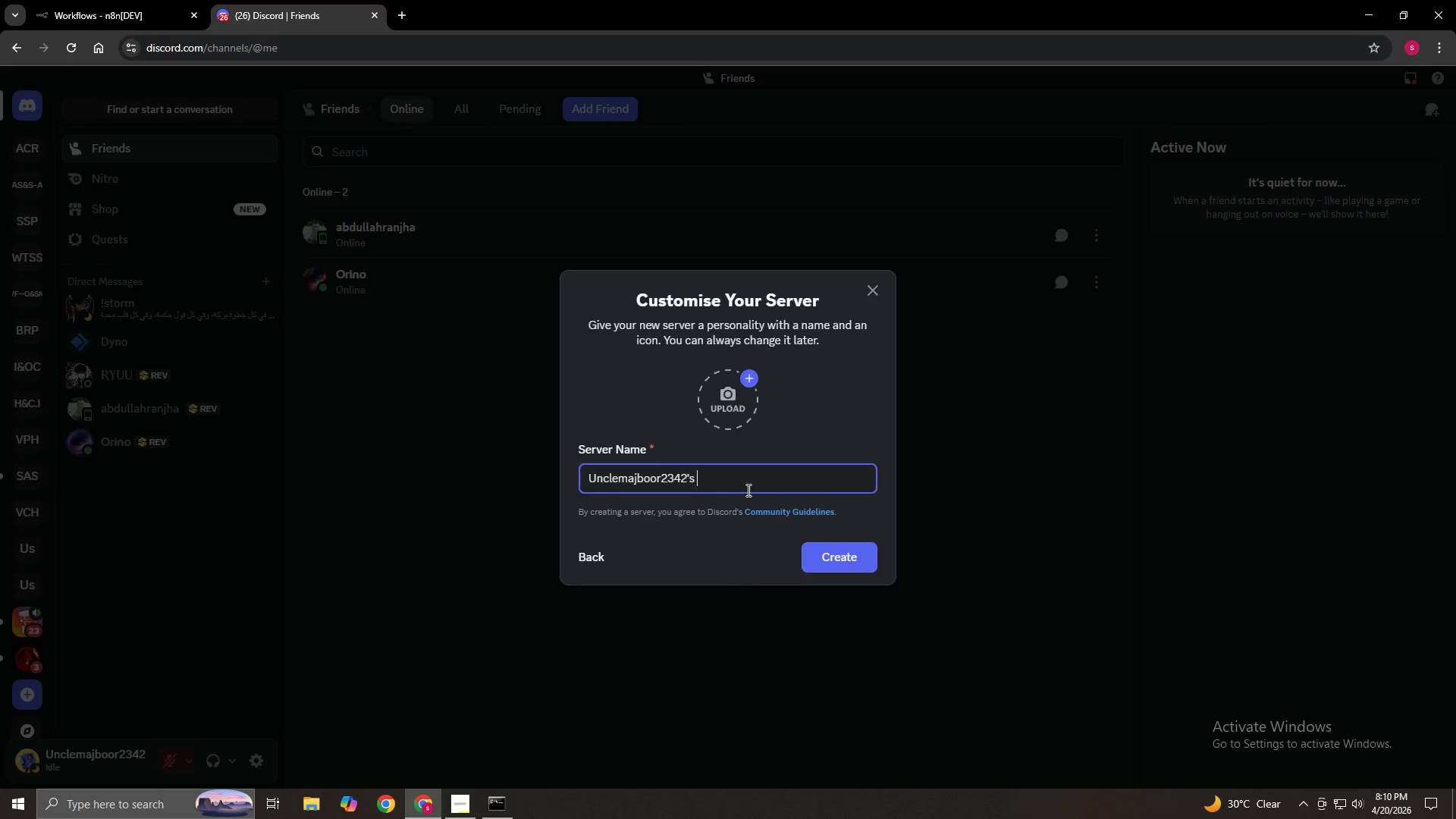 
key(Control+Backspace)
 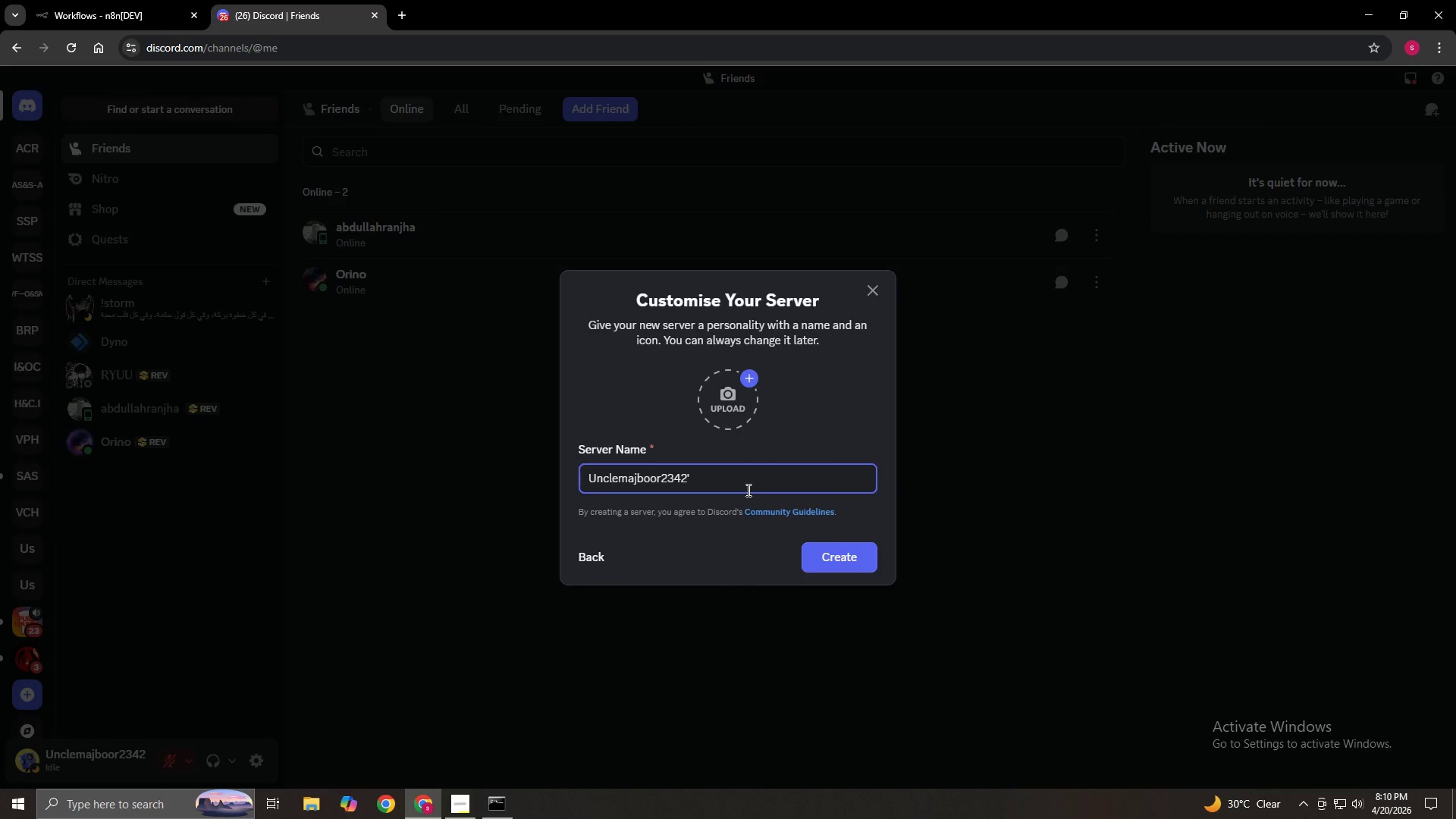 
key(Control+Backspace)
 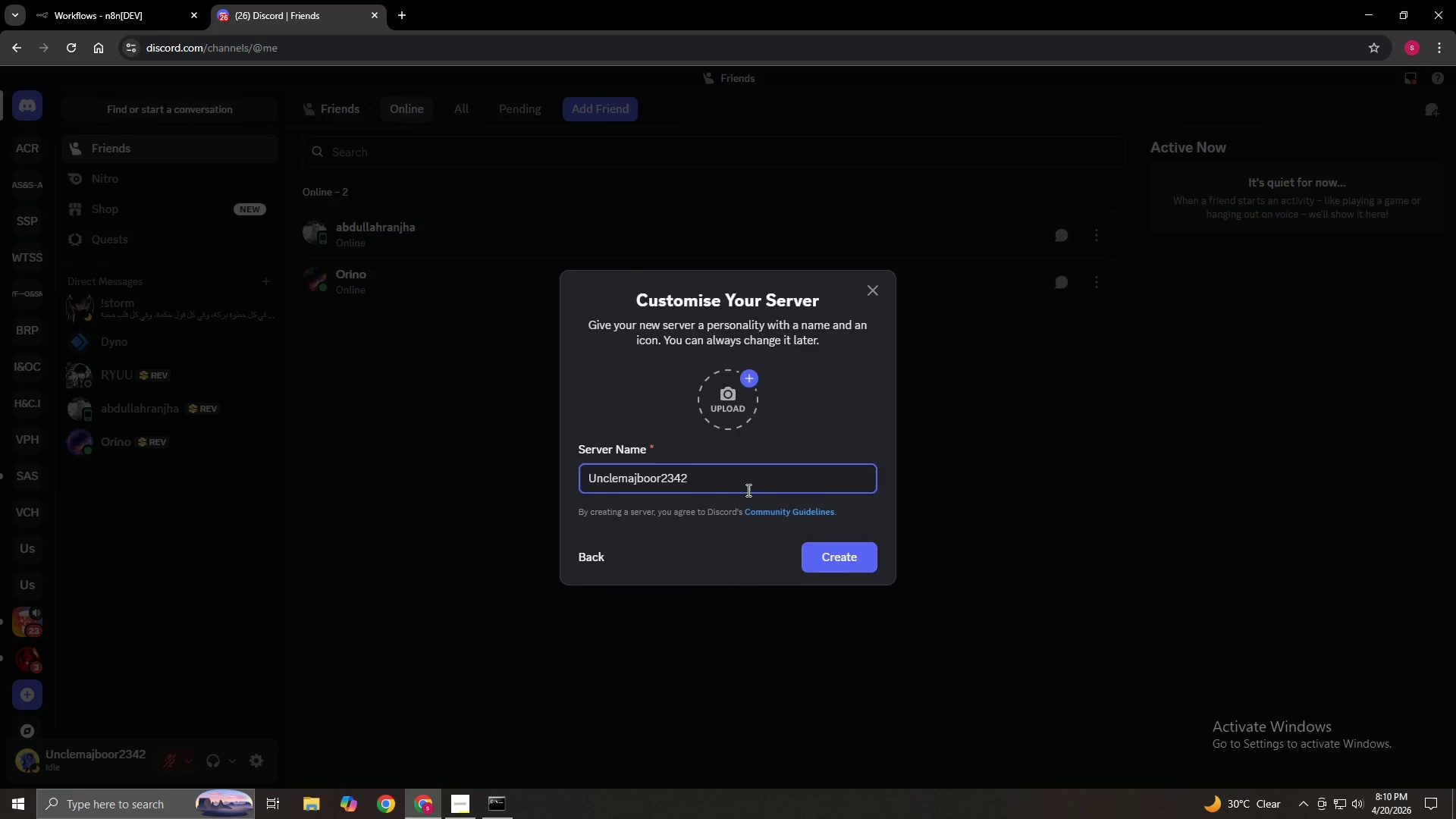 
key(Control+Backspace)
 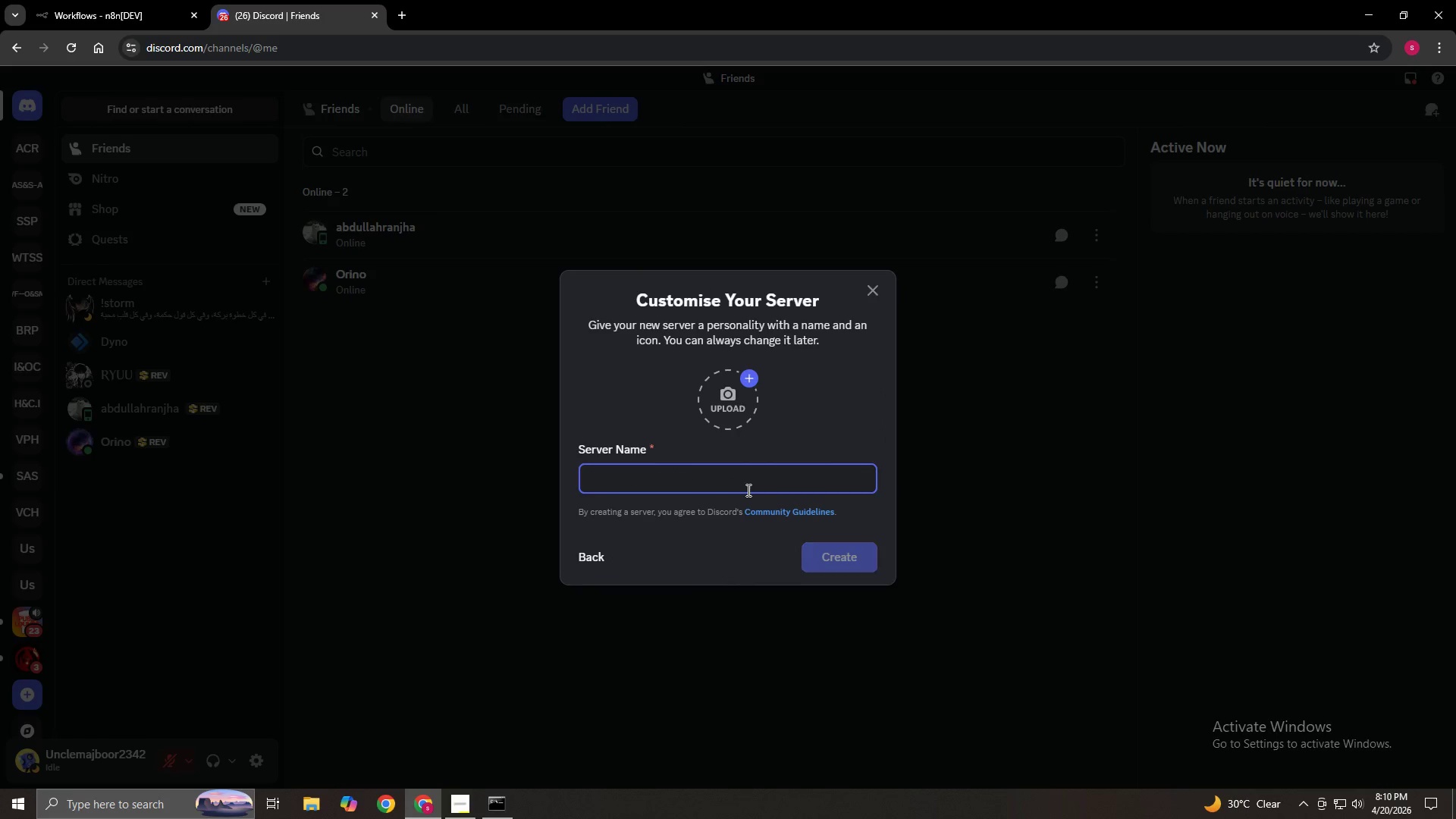 
key(Control+Backspace)
 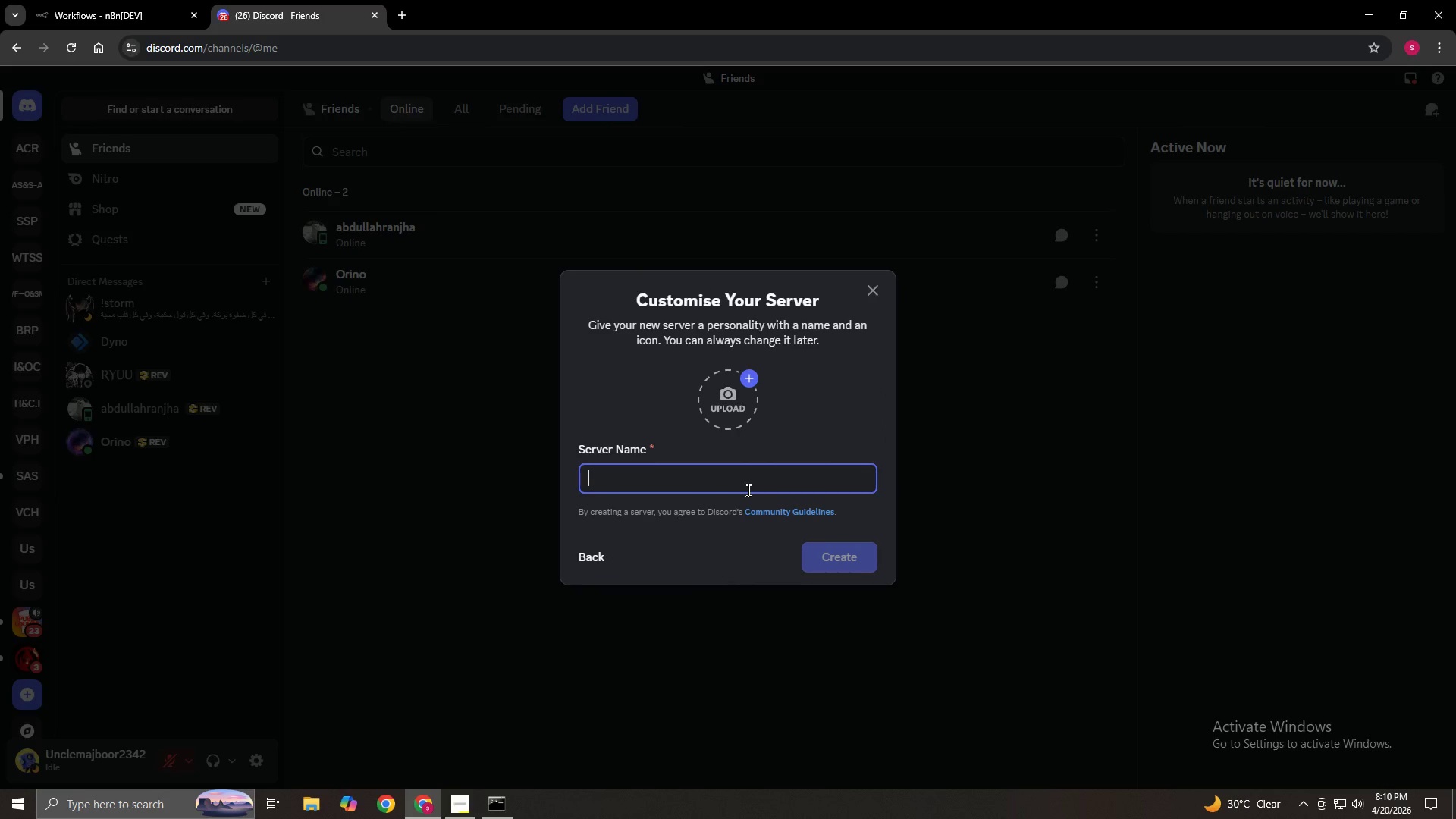 
key(Control+Backspace)
 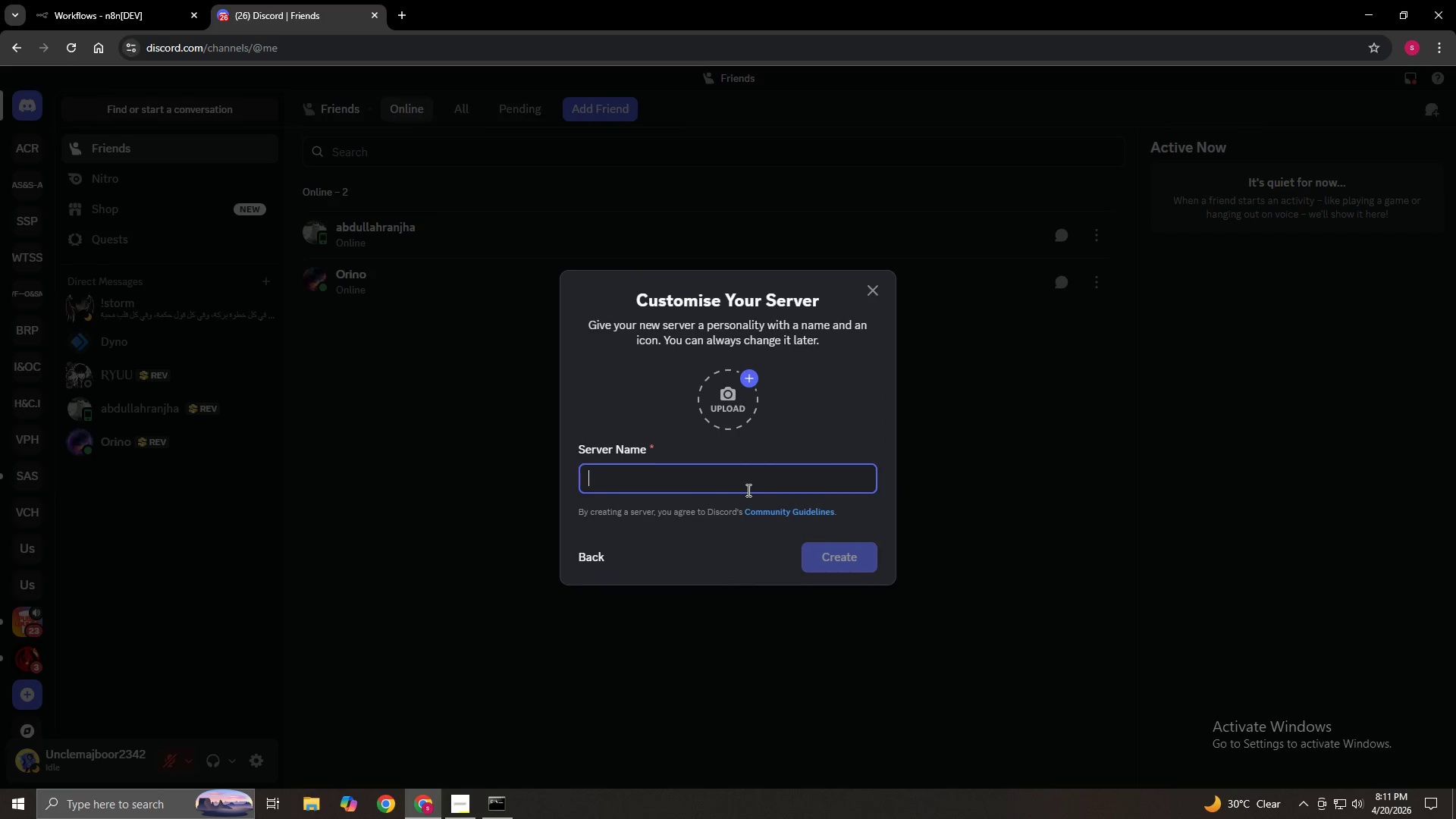 
wait(9.7)
 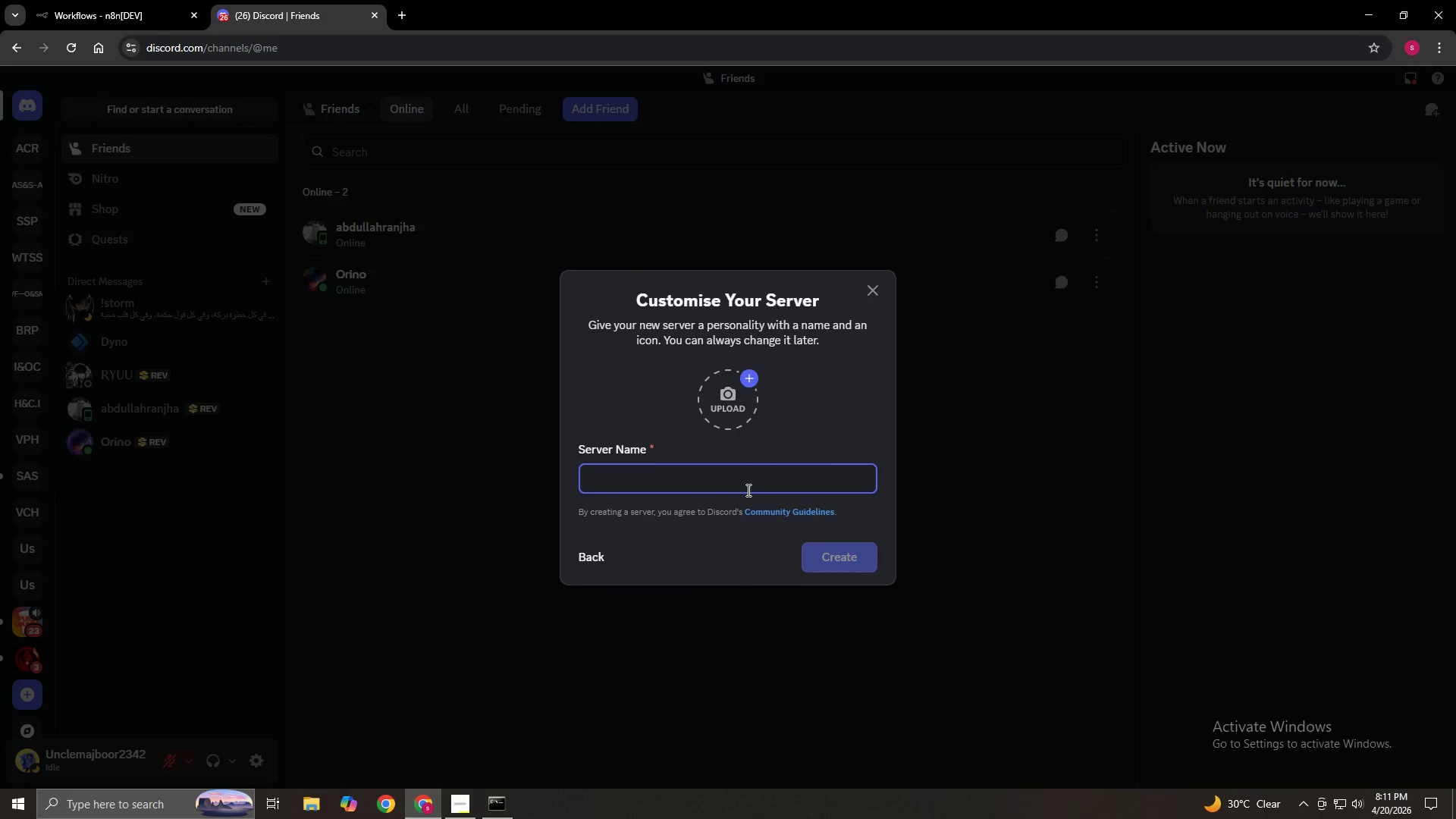 
type(Scales & Tails Studio)
 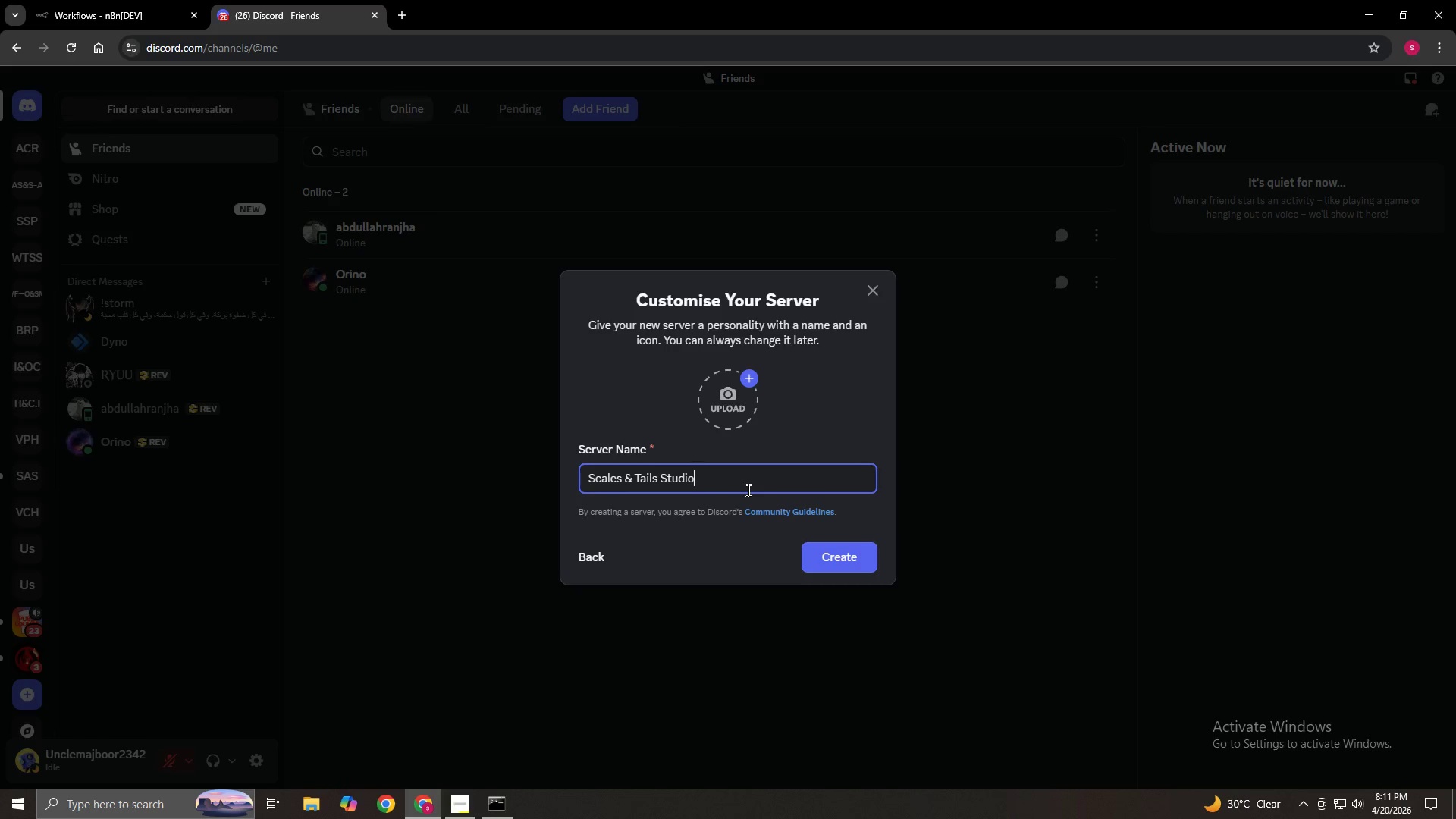 
double_click([838, 551])
 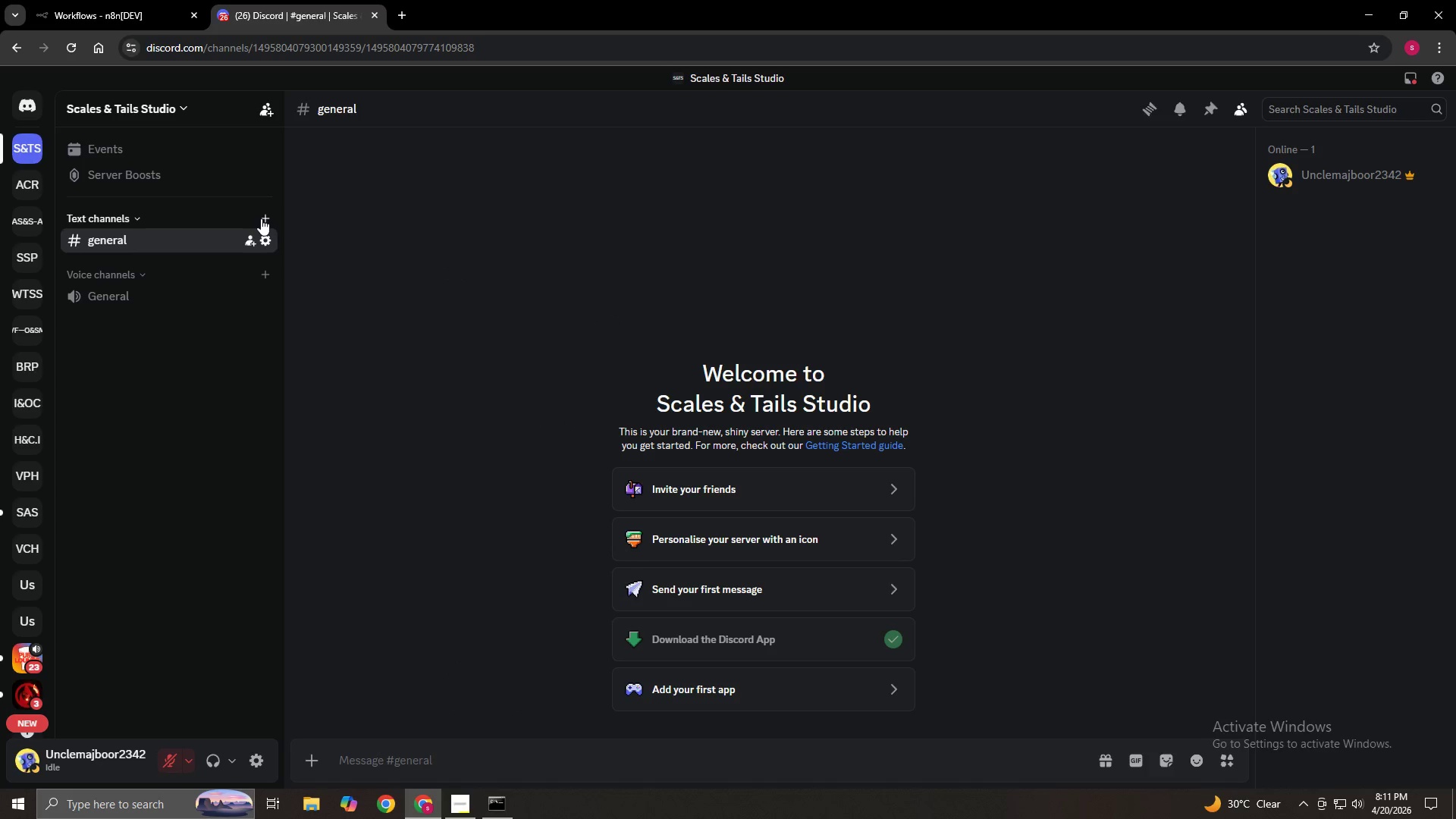 
wait(10.3)
 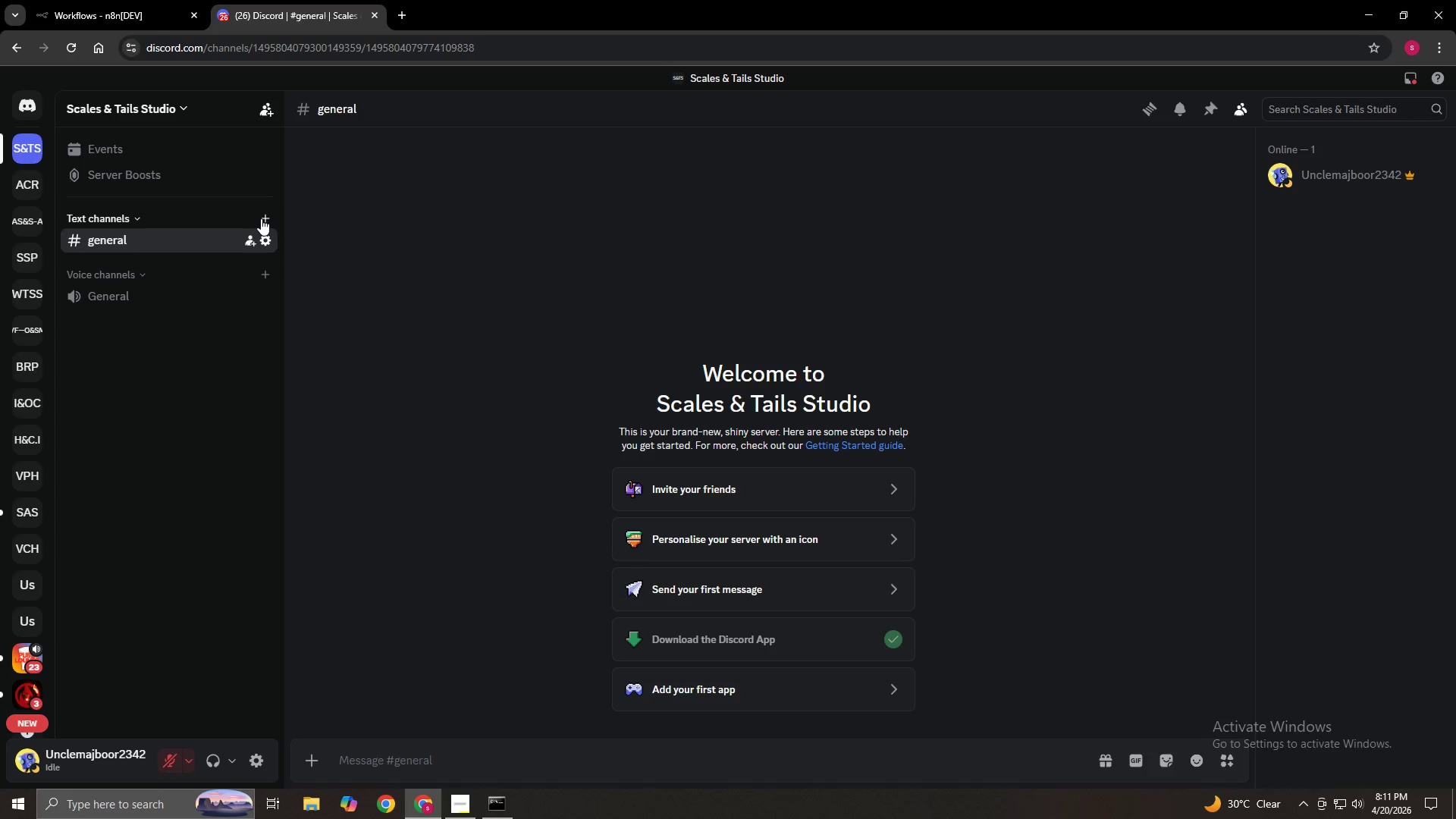 
left_click([261, 218])
 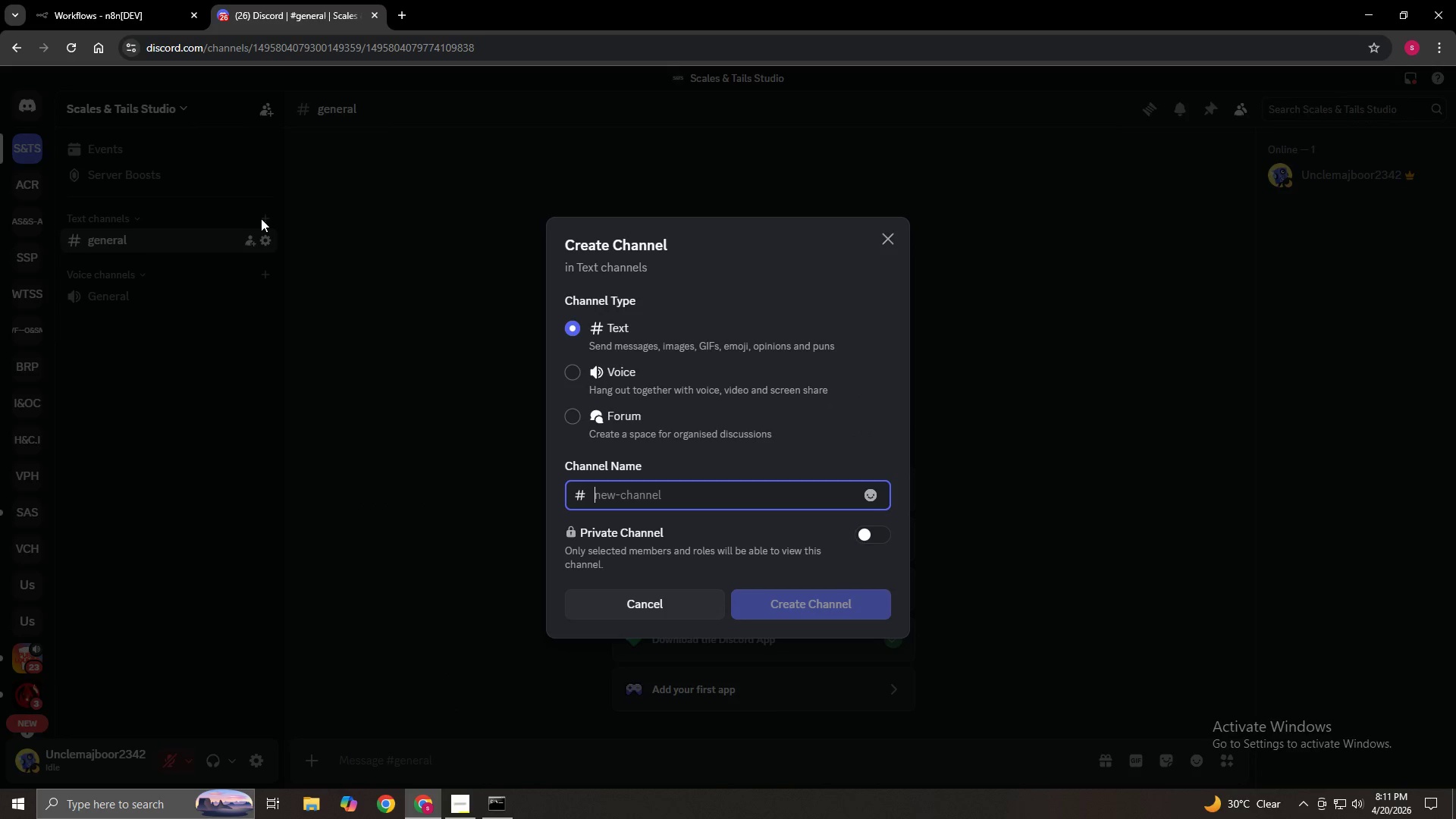 
type(founder revuew)
key(Backspace)
key(Backspace)
key(Backspace)
type(iew)
 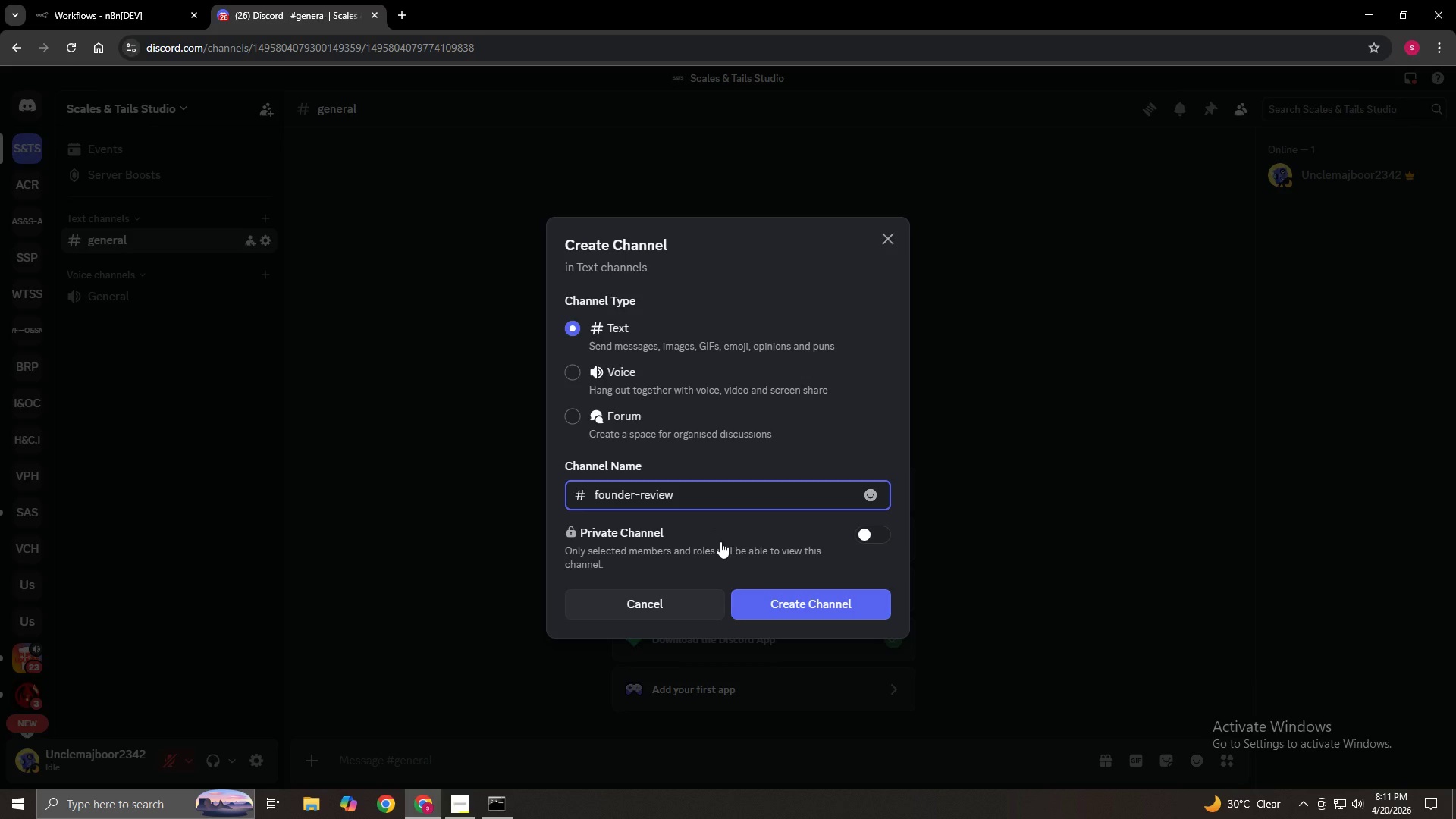 
left_click([824, 609])
 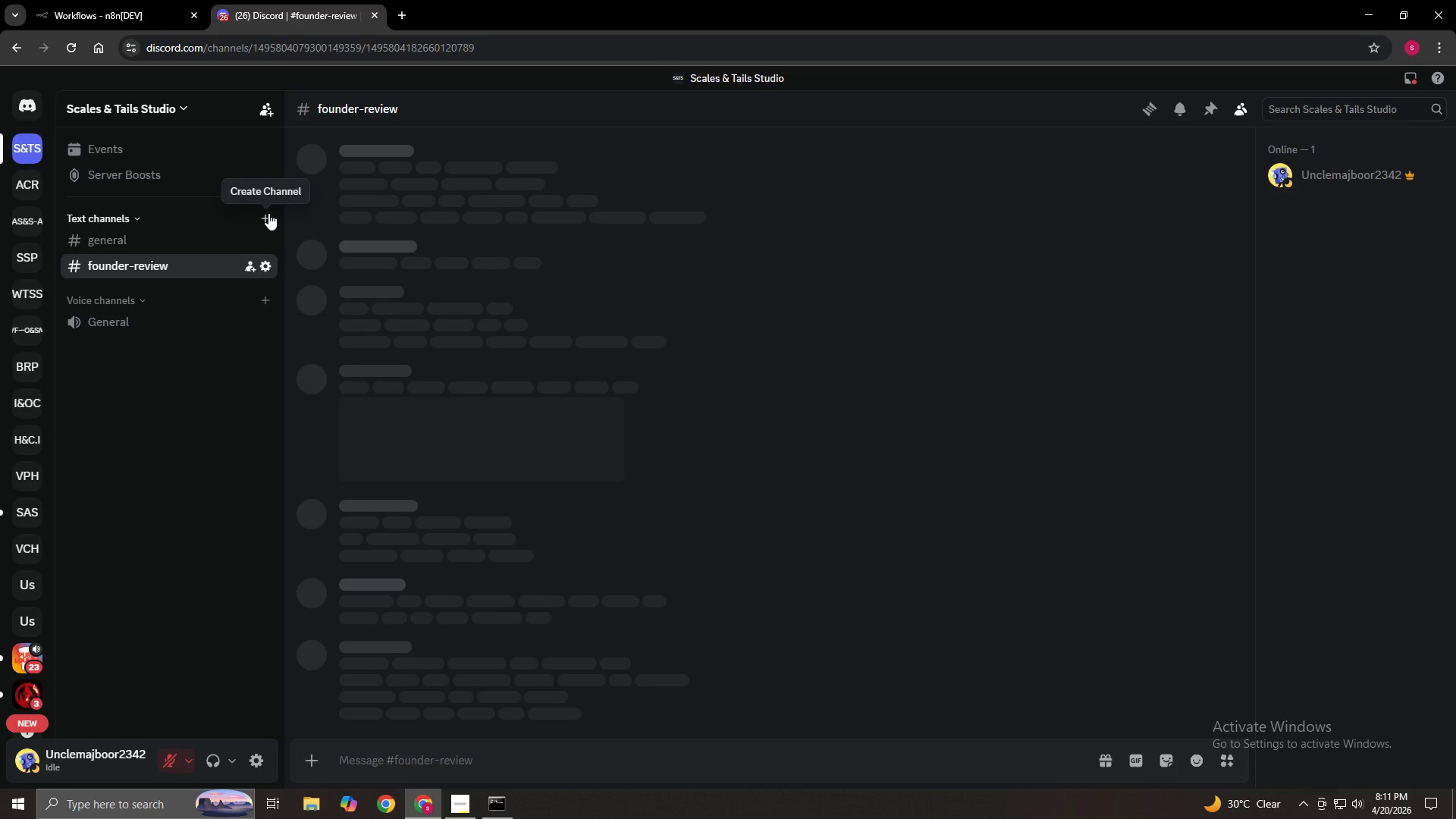 
left_click([268, 213])
 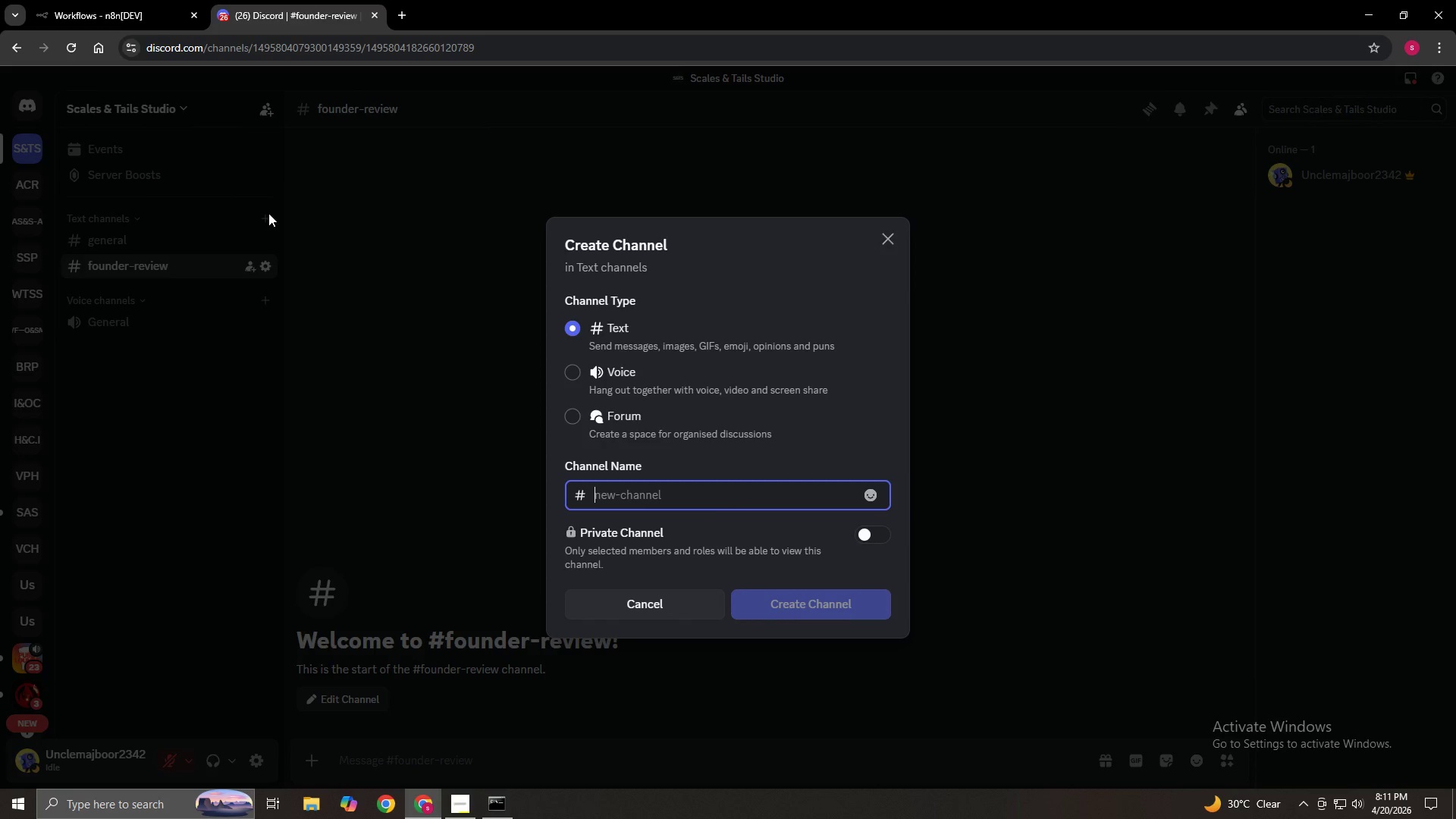 
type(system logs)
 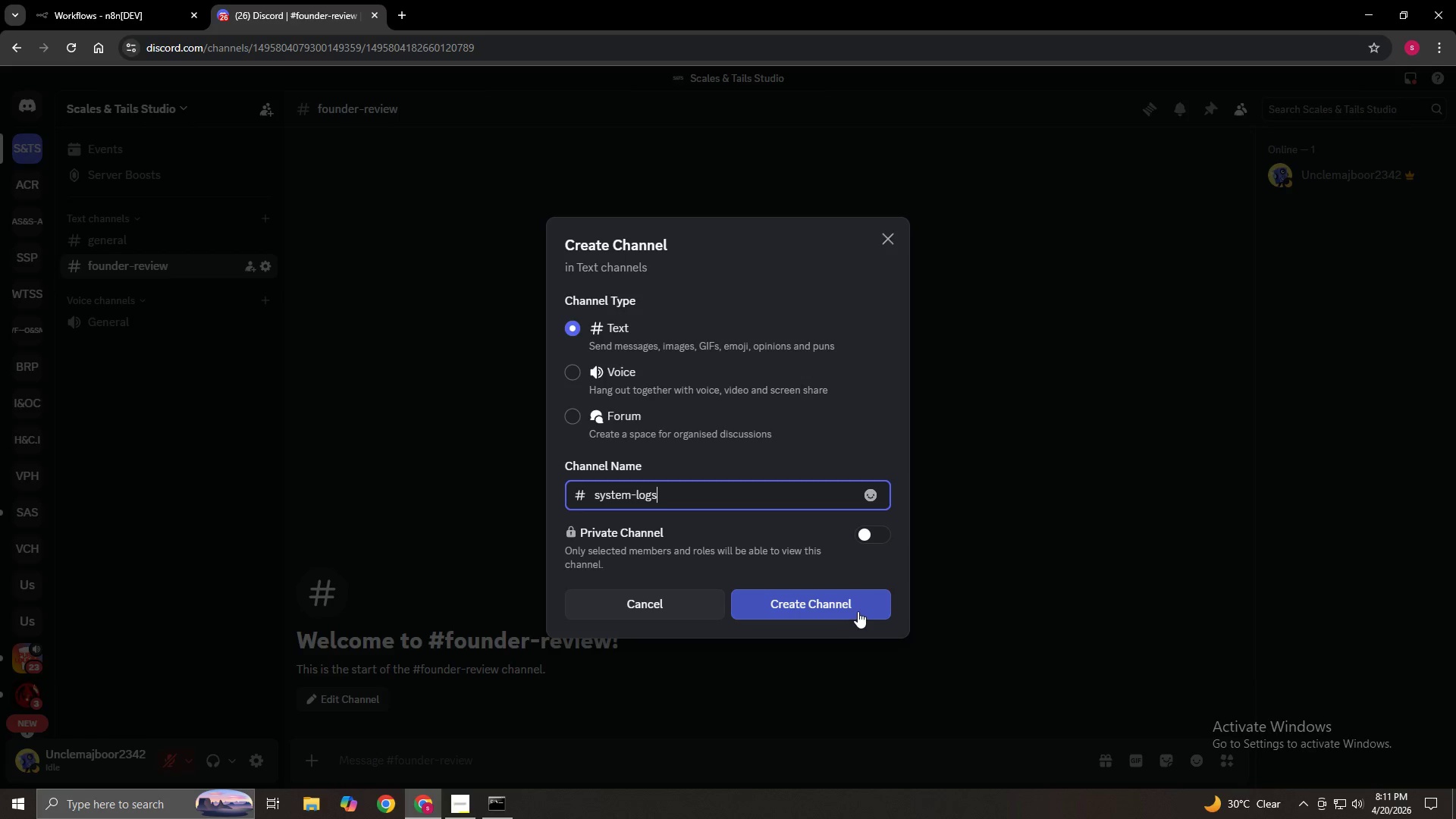 
left_click([851, 606])
 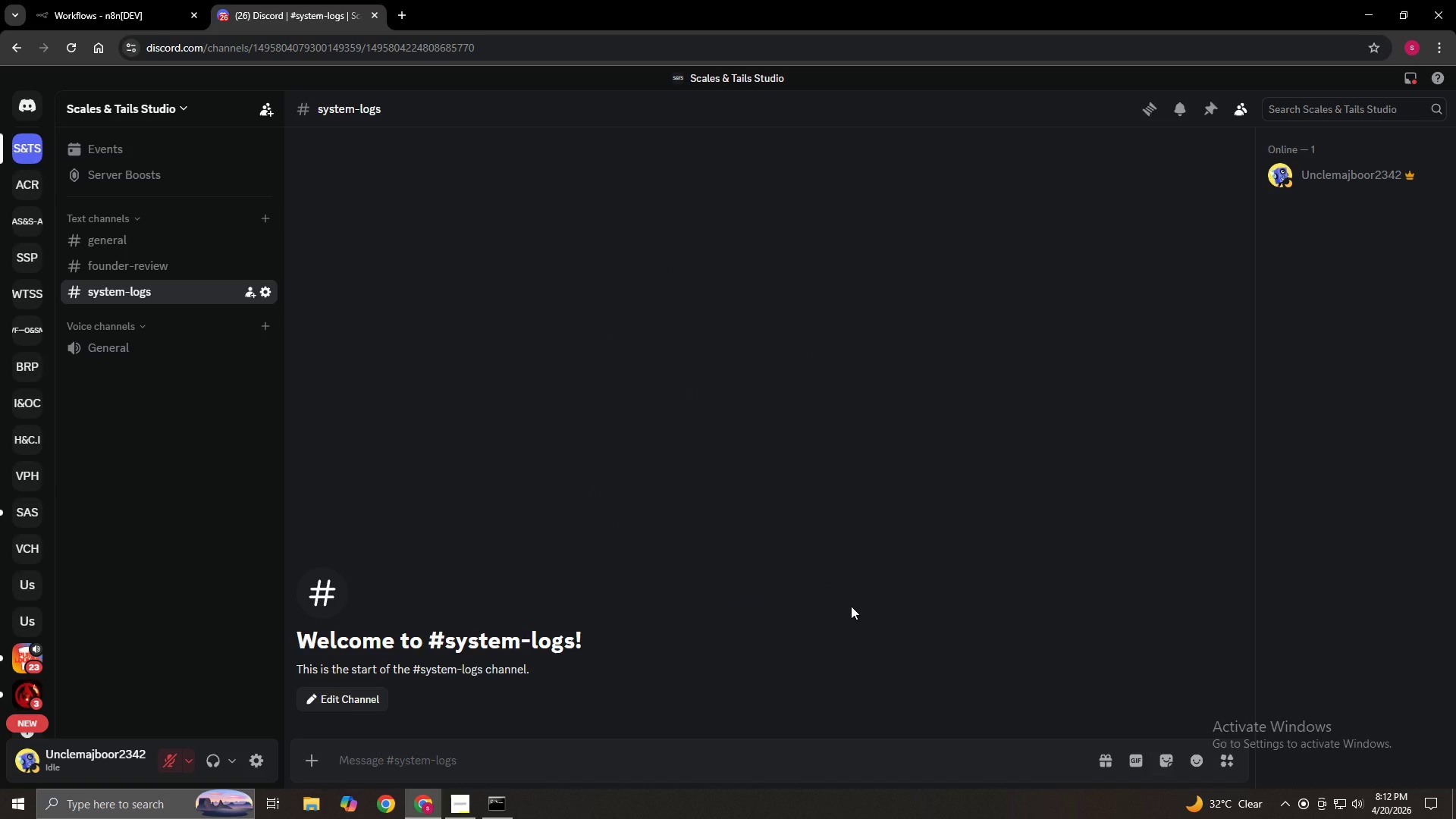 
wait(15.42)
 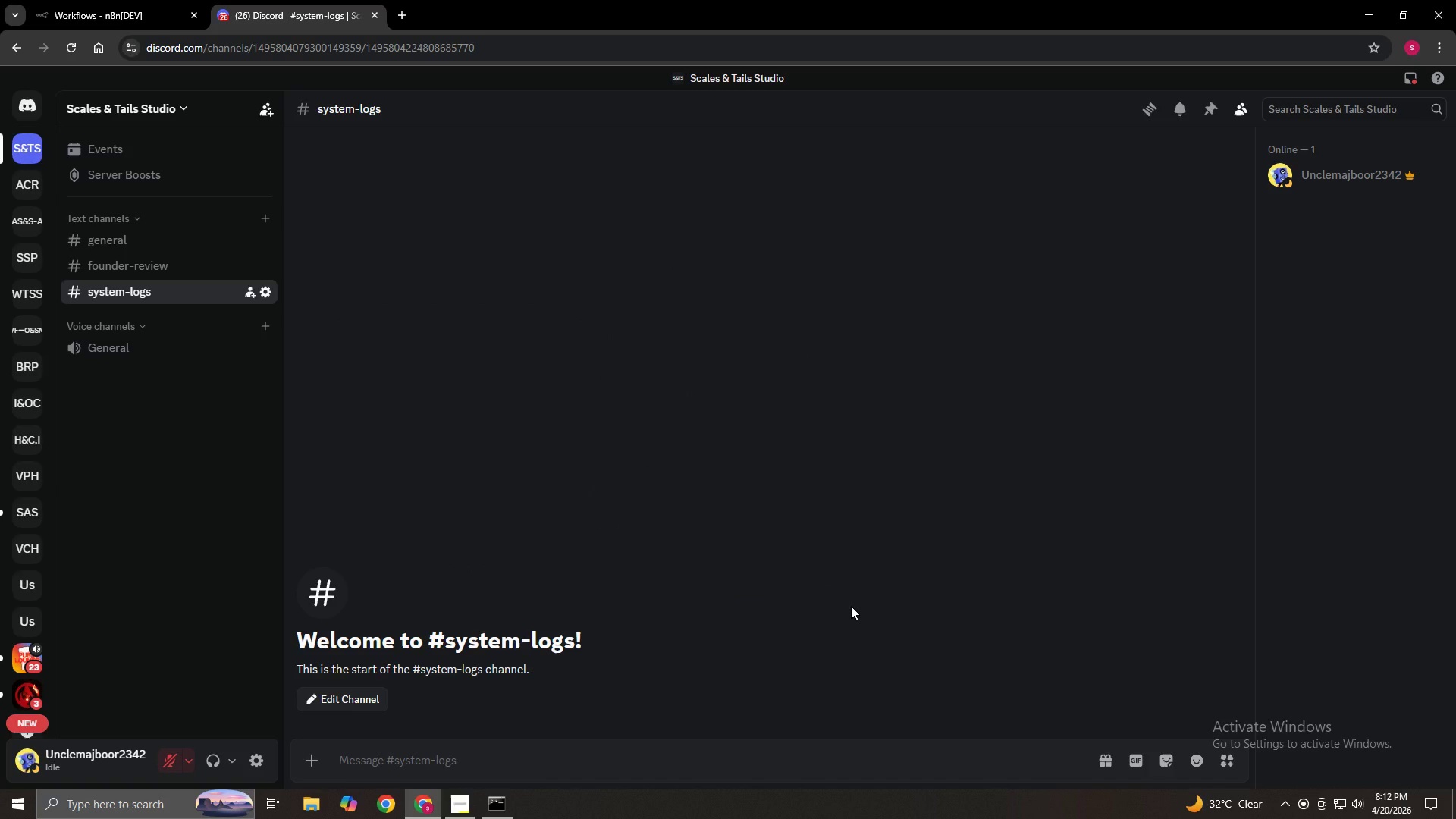 
left_click([264, 264])
 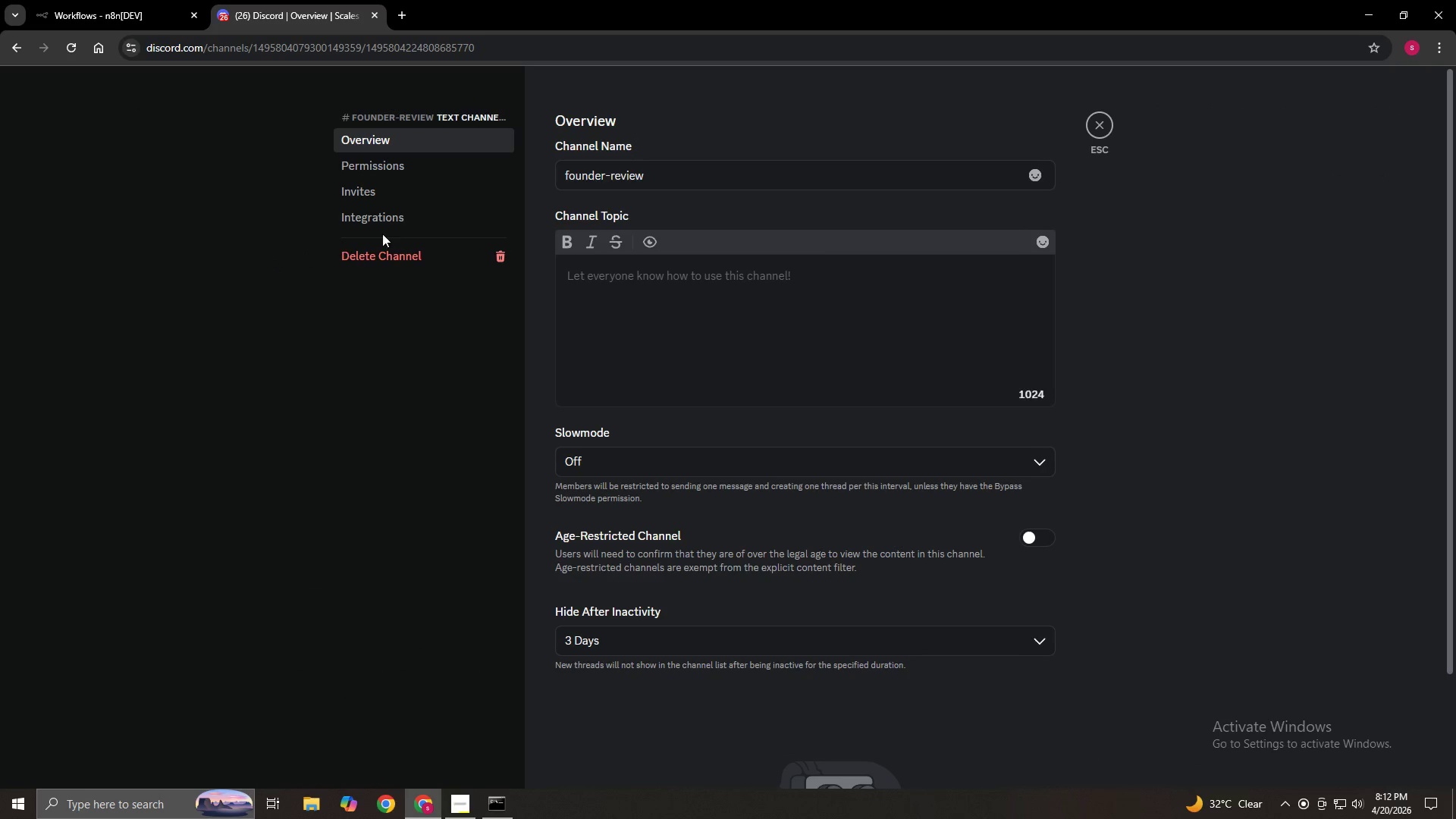 
left_click([435, 222])
 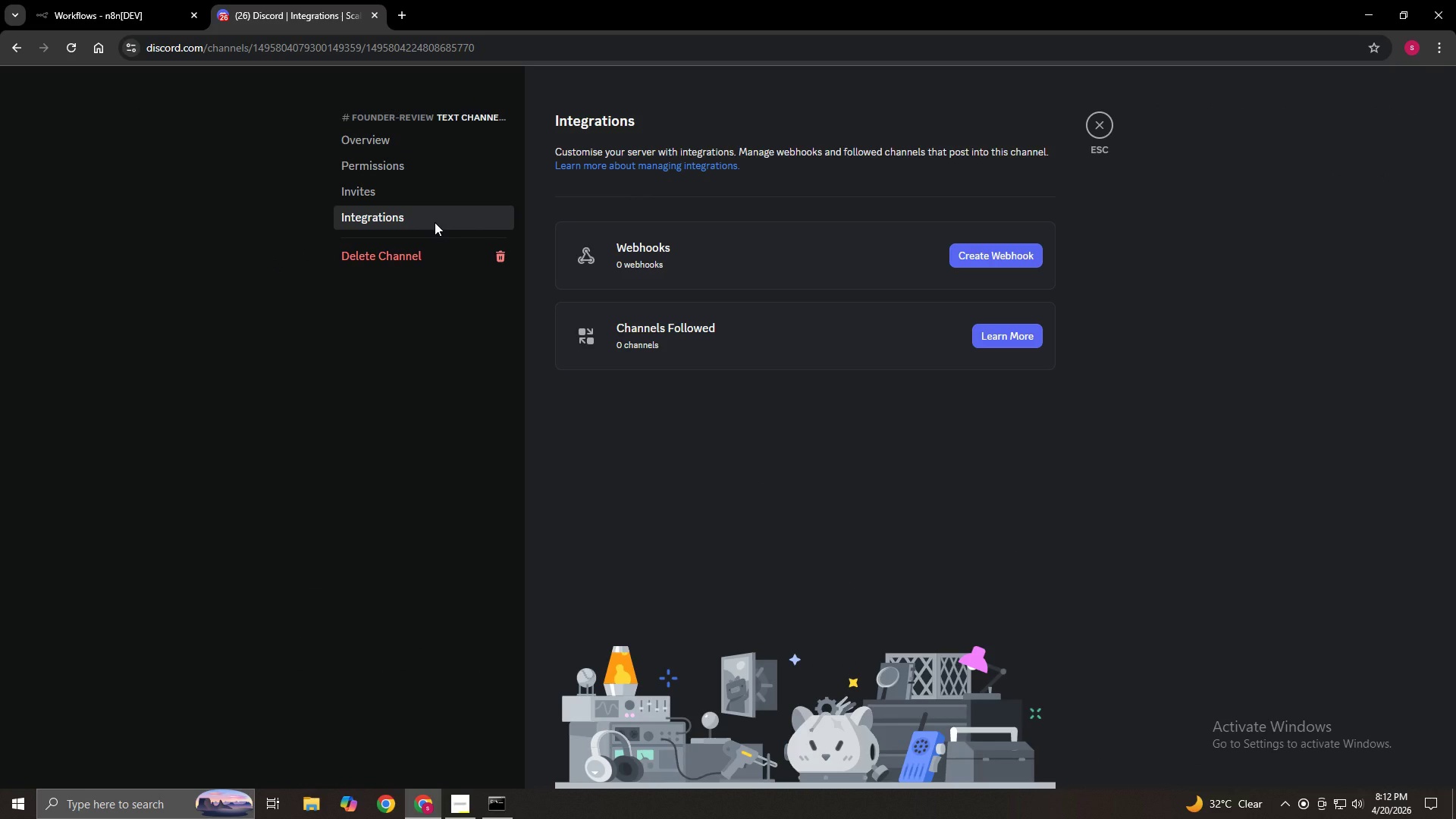 
wait(5.88)
 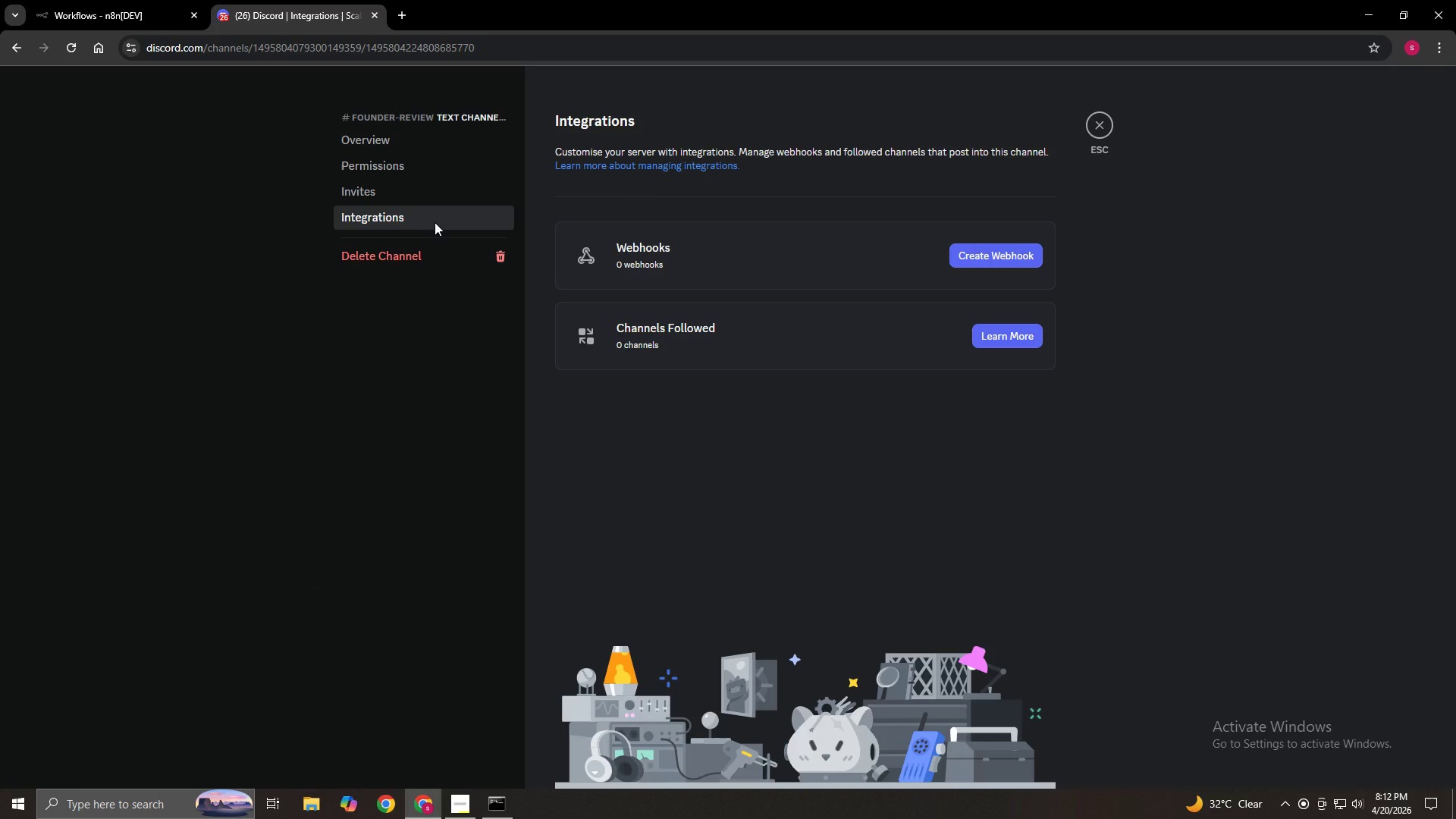 
left_click([1008, 262])
 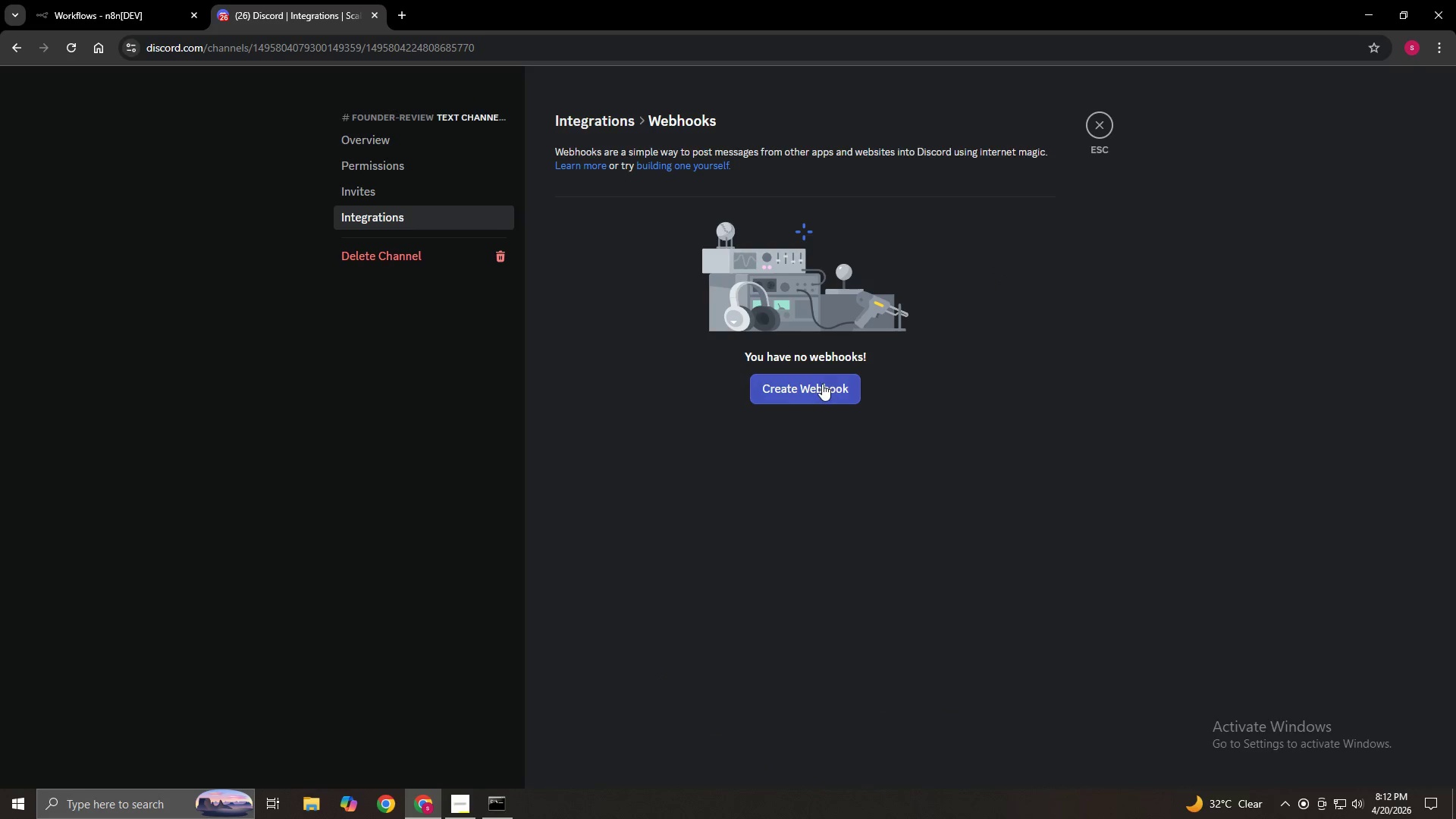 
left_click([817, 384])
 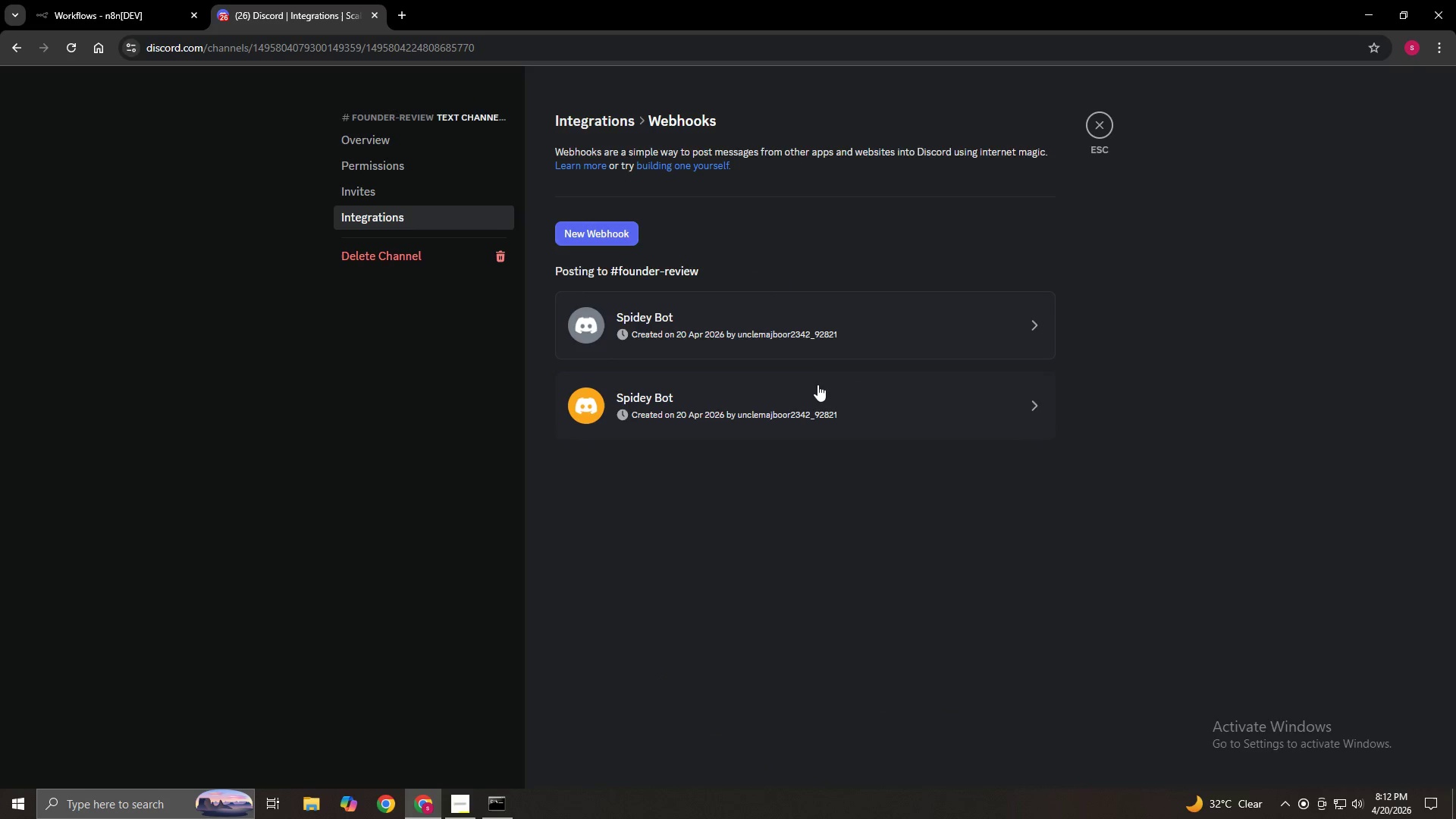 
left_click([817, 343])
 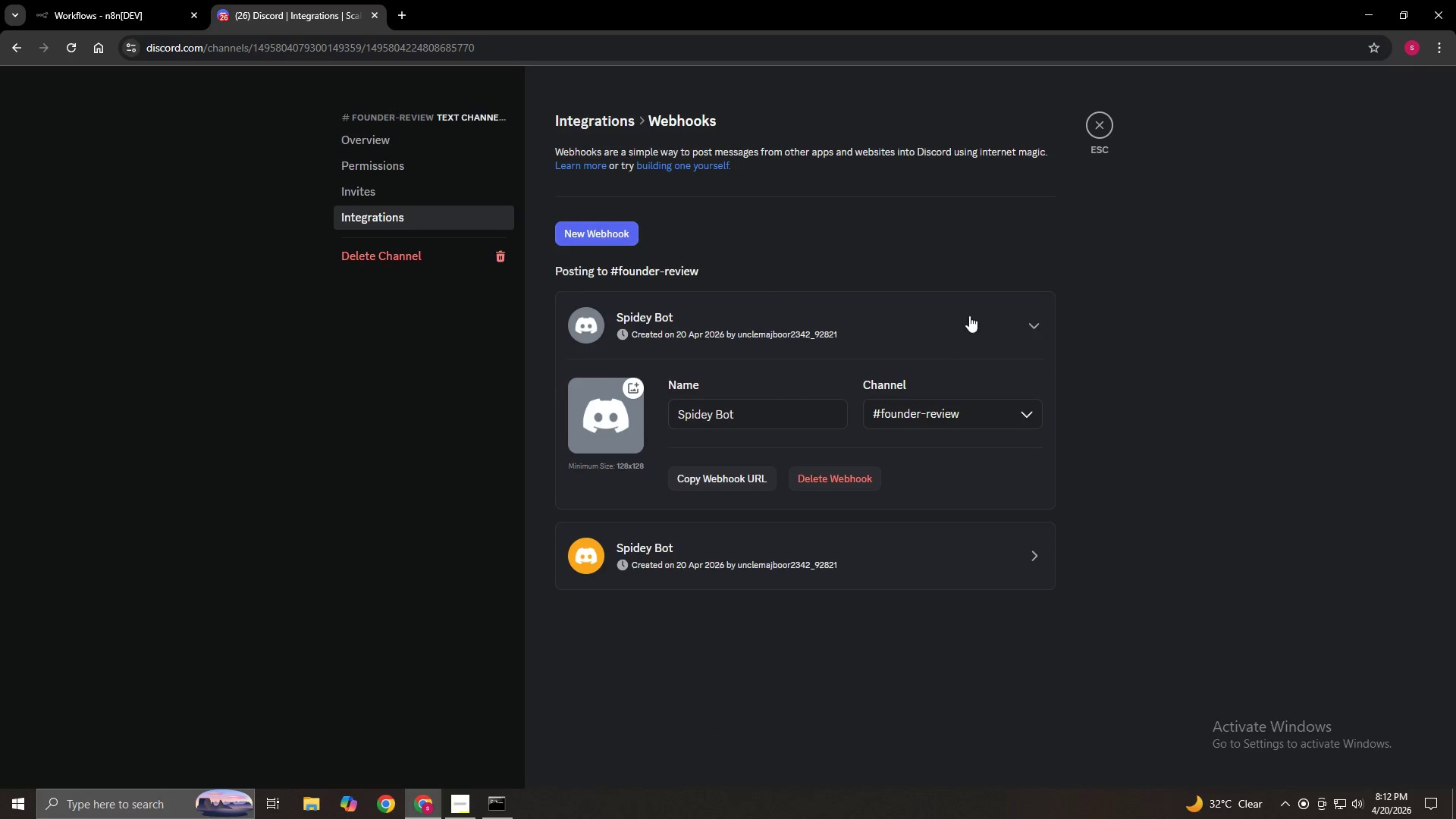 
left_click([975, 313])
 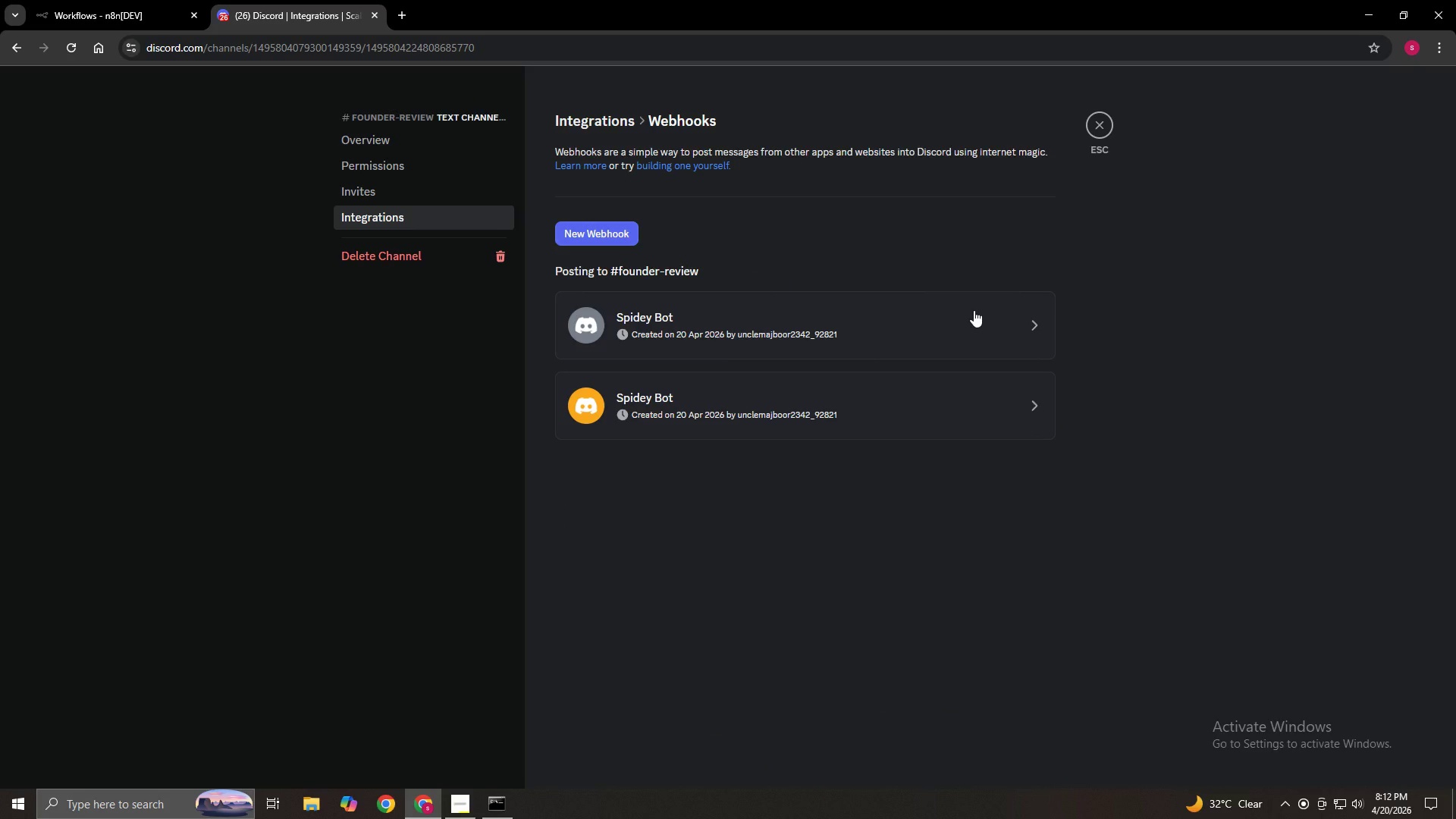 
key(Escape)
 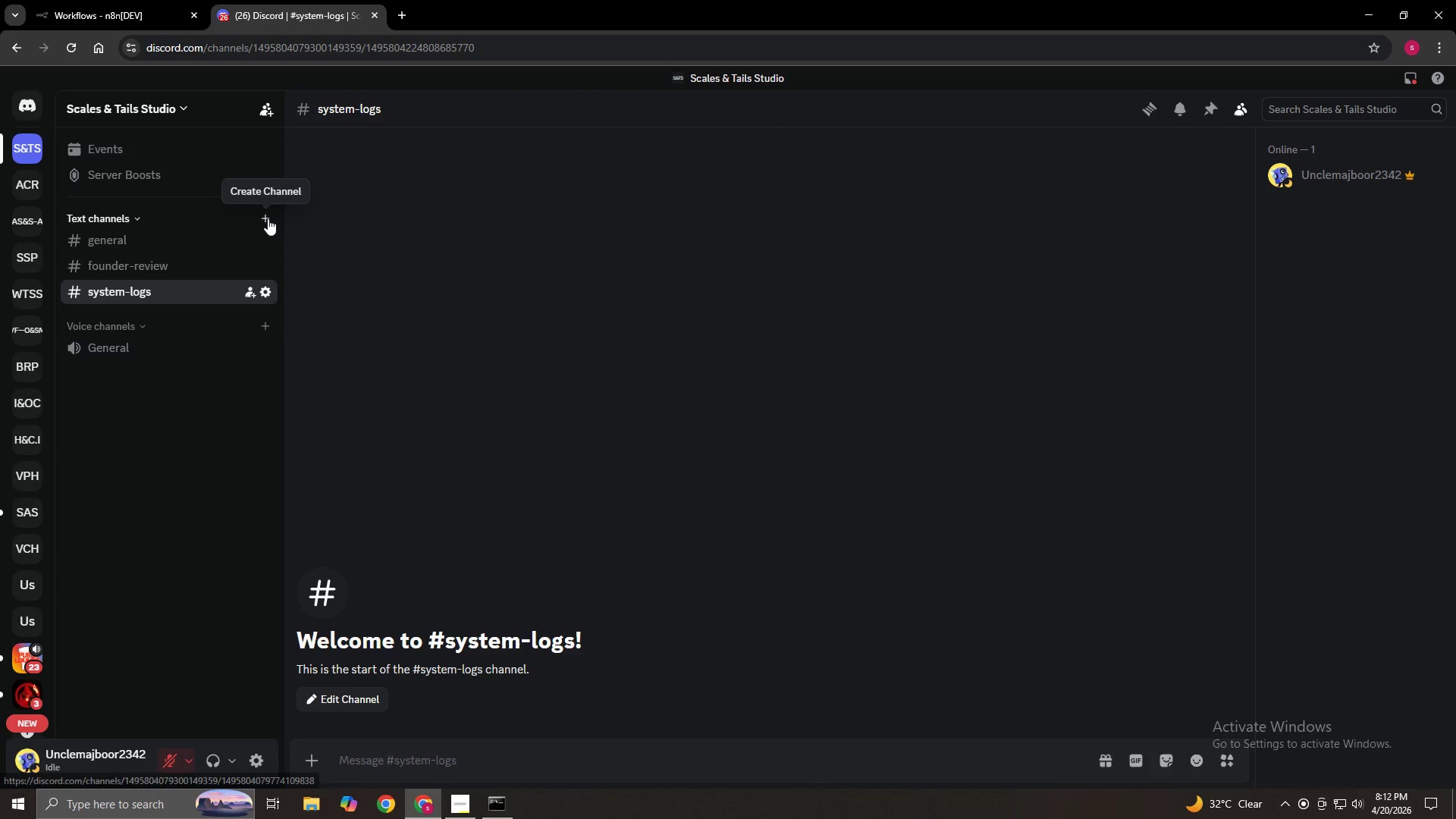 
left_click([268, 218])
 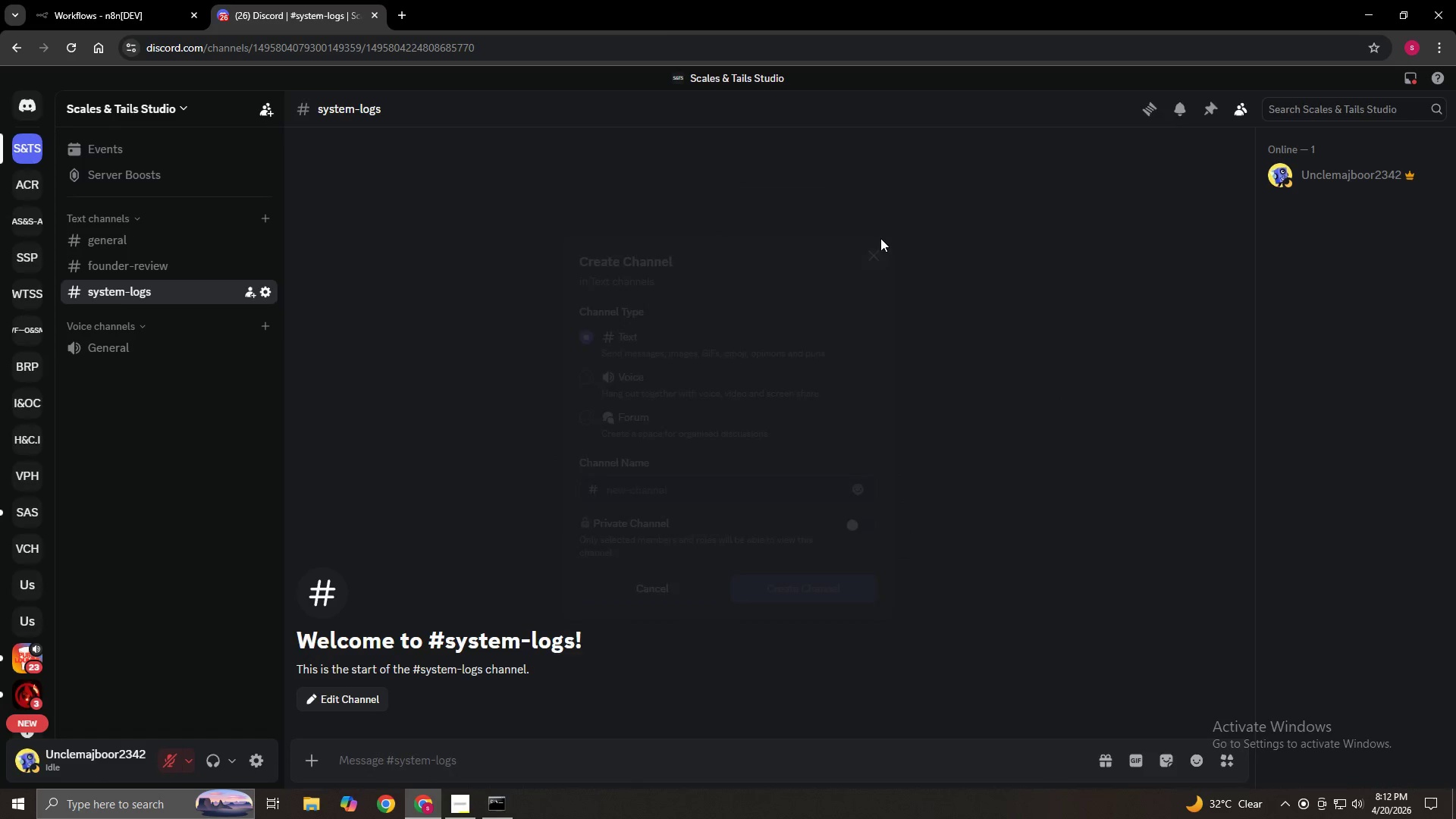 
left_click([158, 256])
 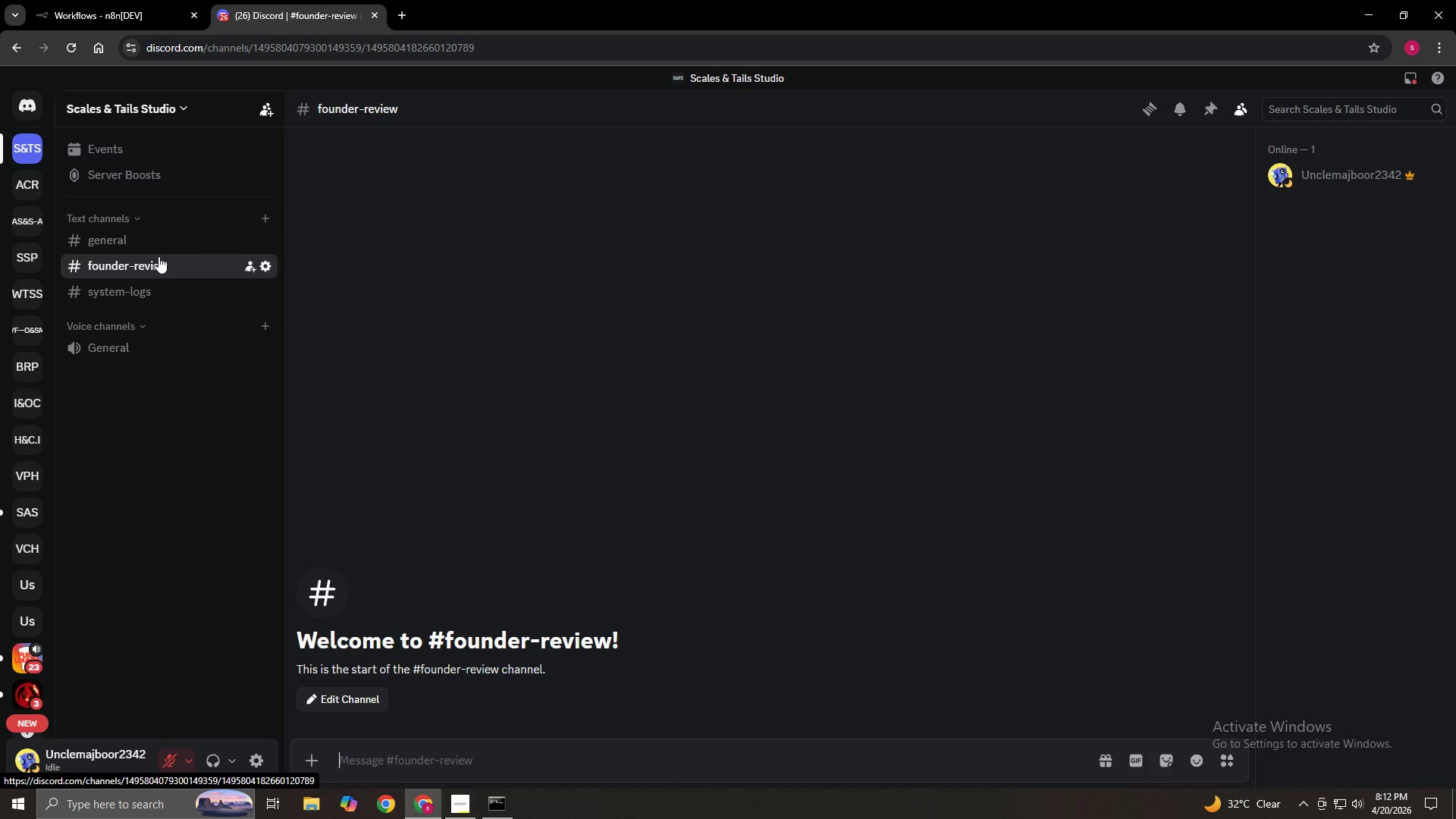 
wait(19.95)
 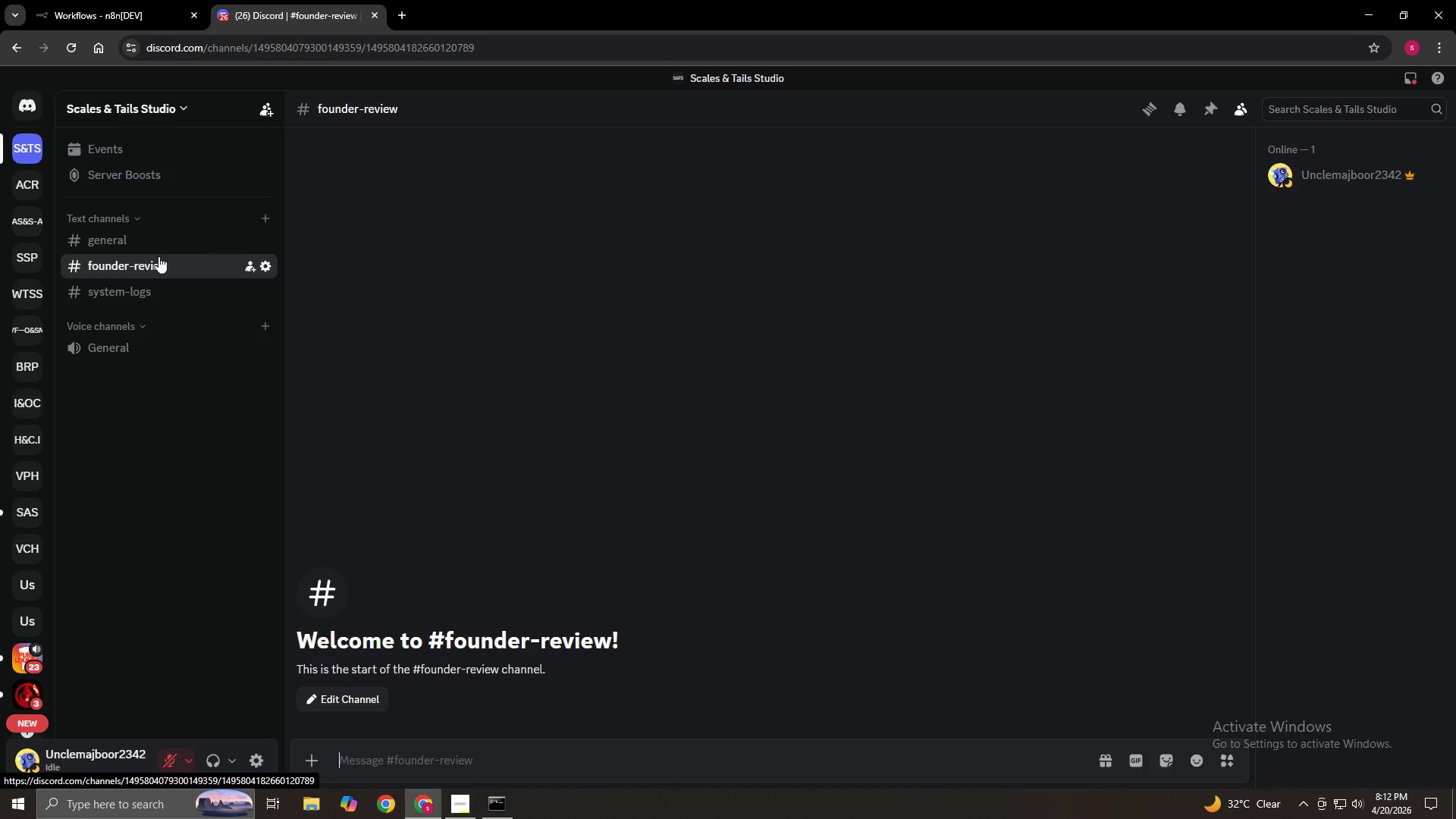 
left_click([400, 12])
 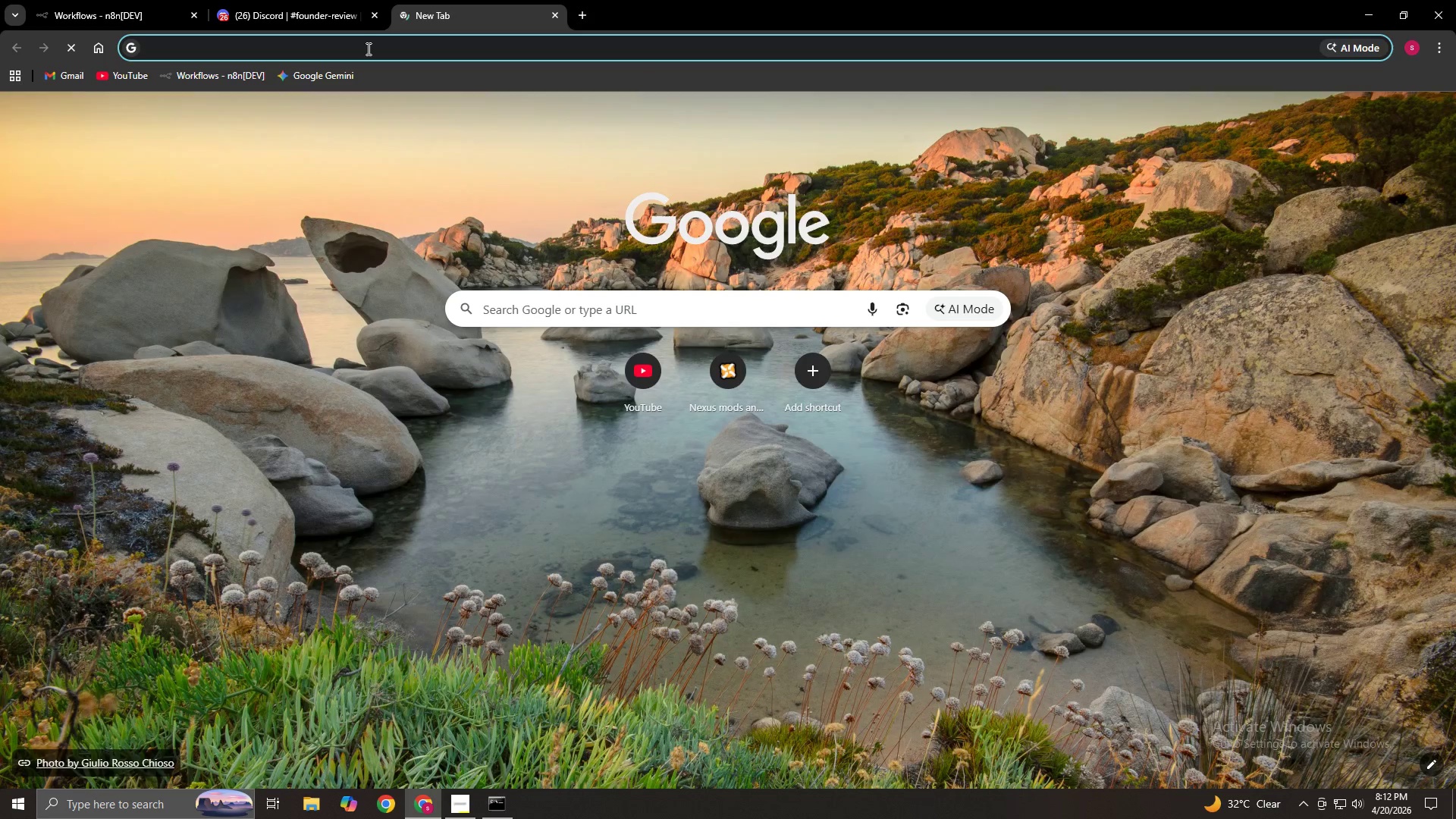 
type(Google sh)
key(Backspace)
key(Backspace)
 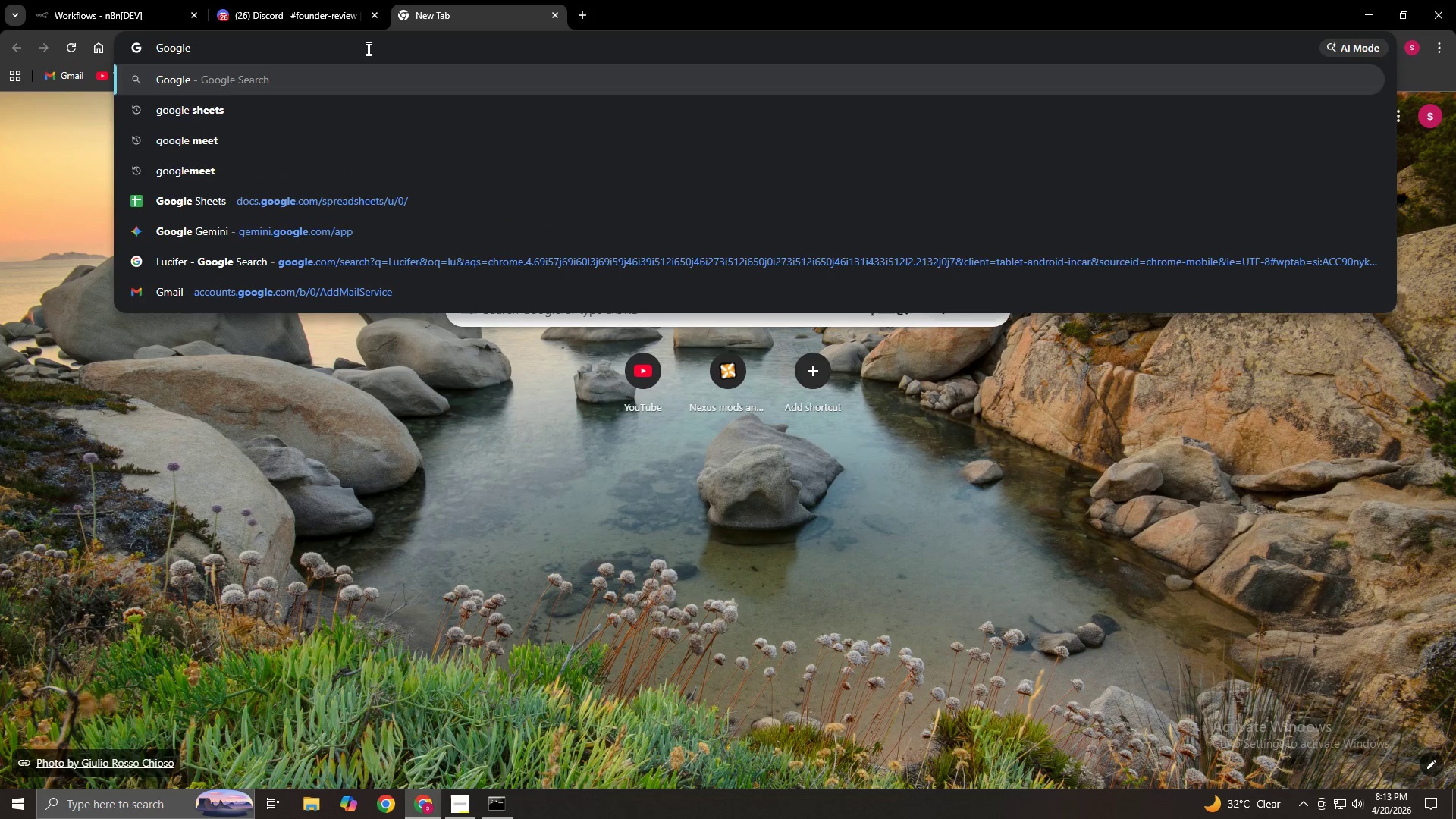 
key(ArrowDown)
 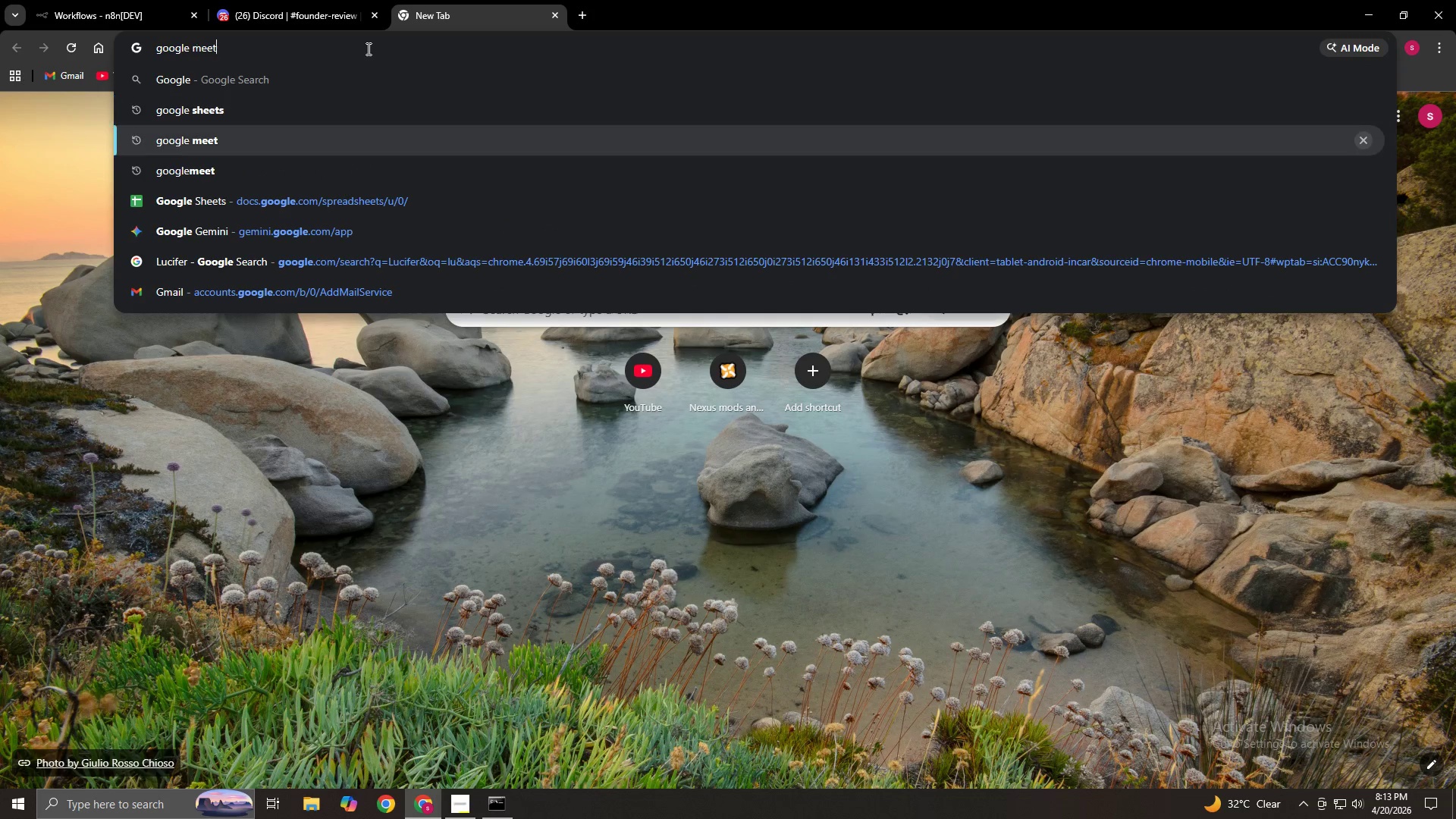 
key(ArrowDown)
 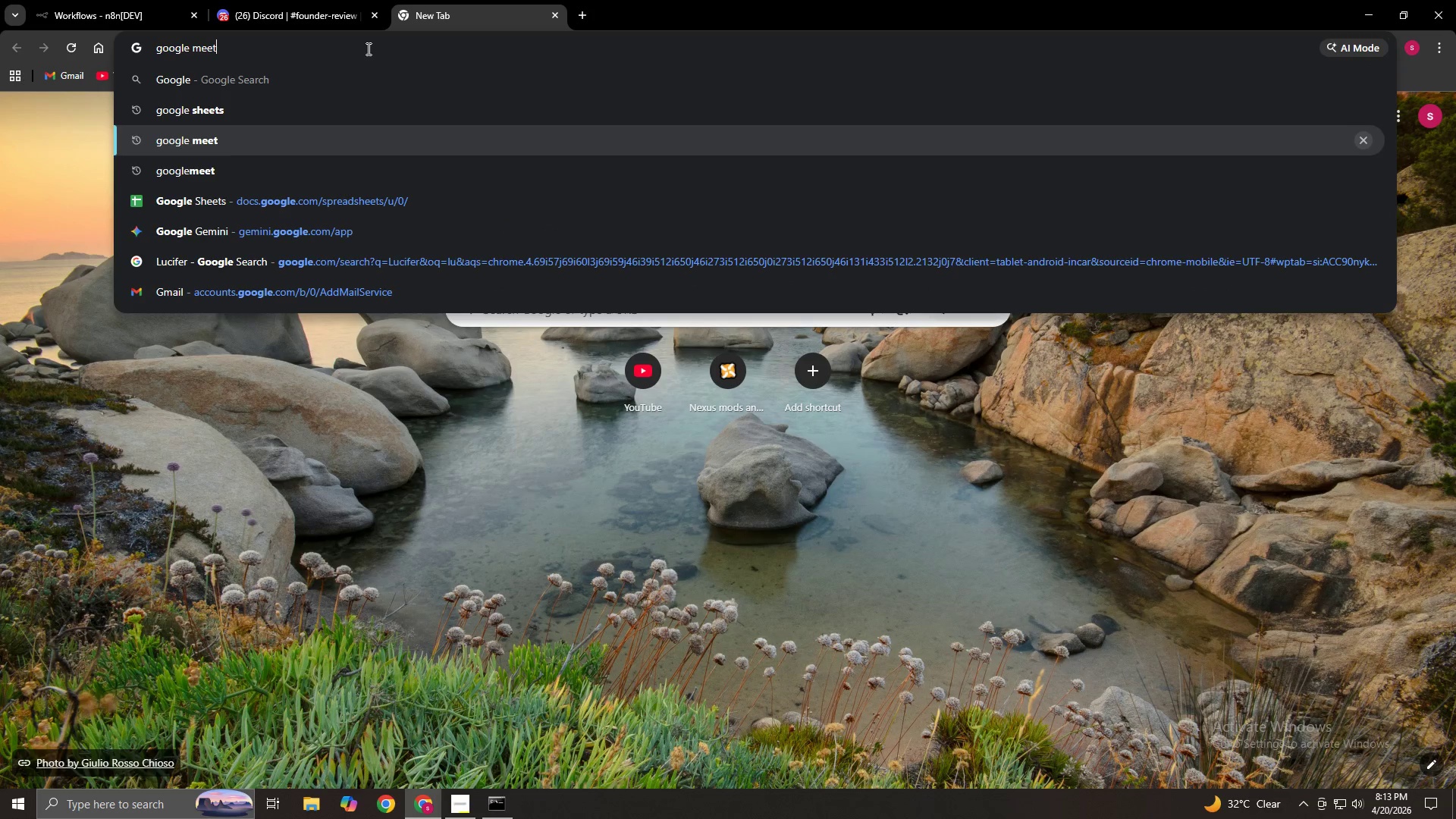 
key(ArrowDown)
 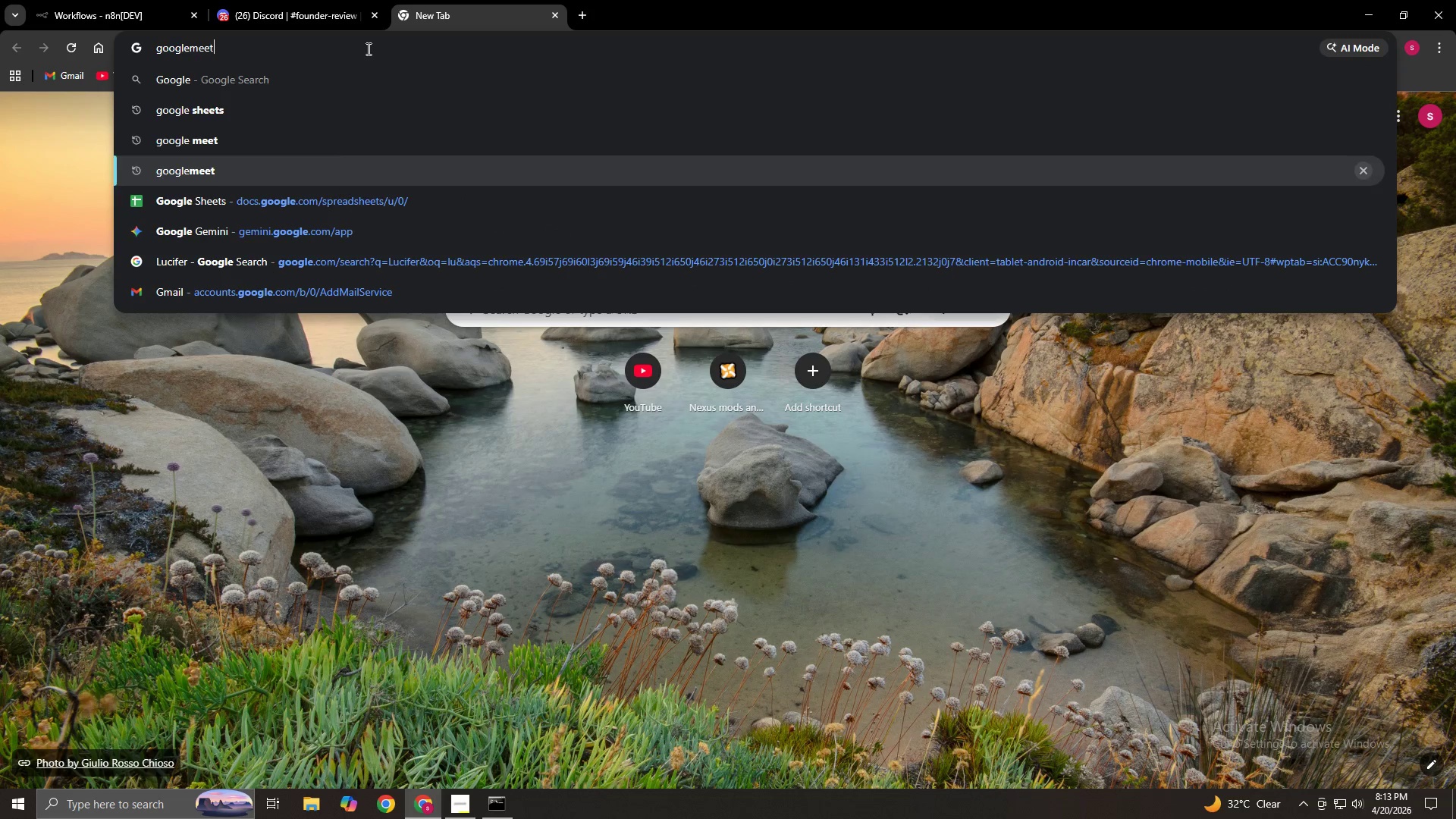 
key(ArrowDown)
 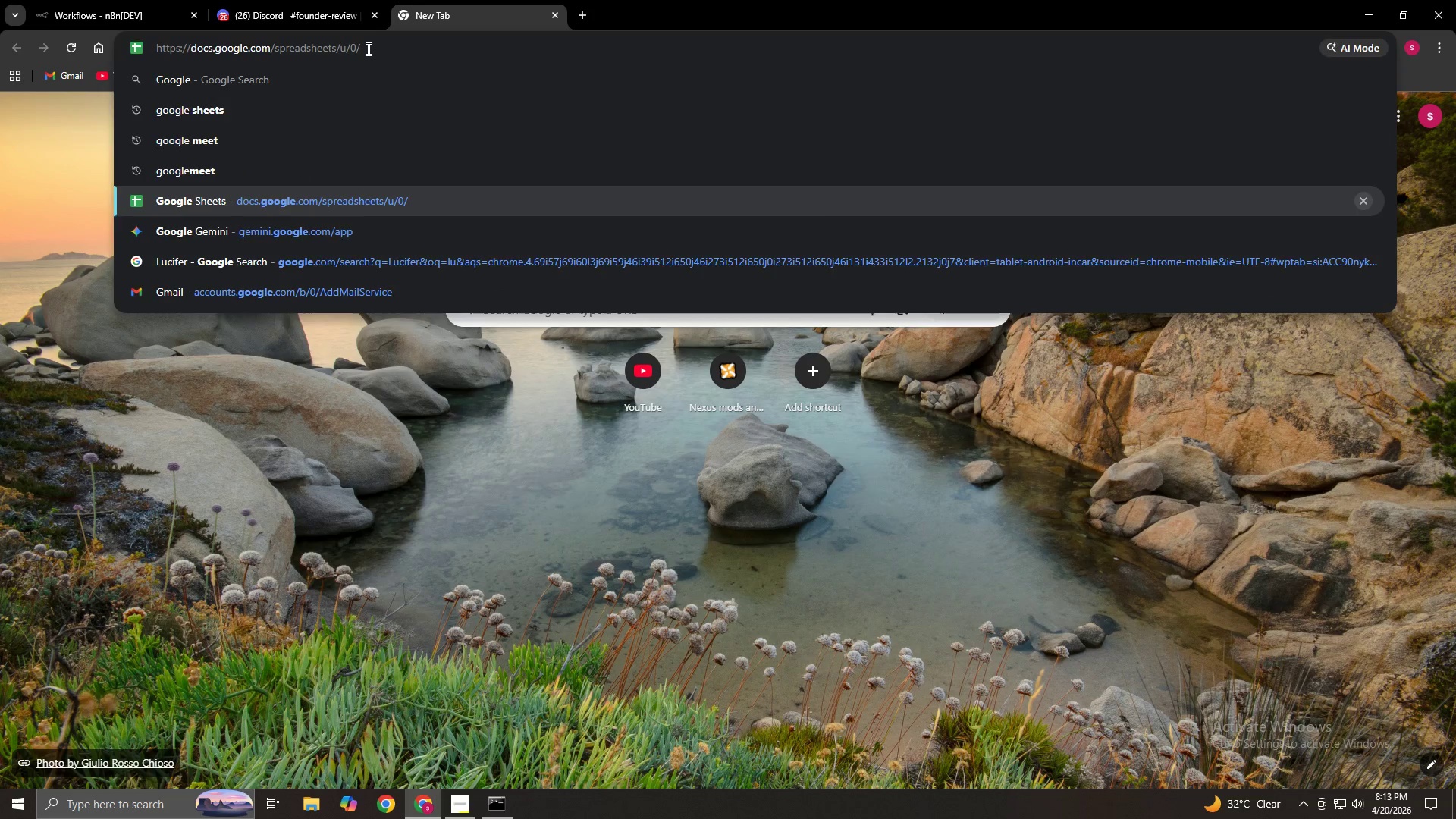 
key(Enter)
 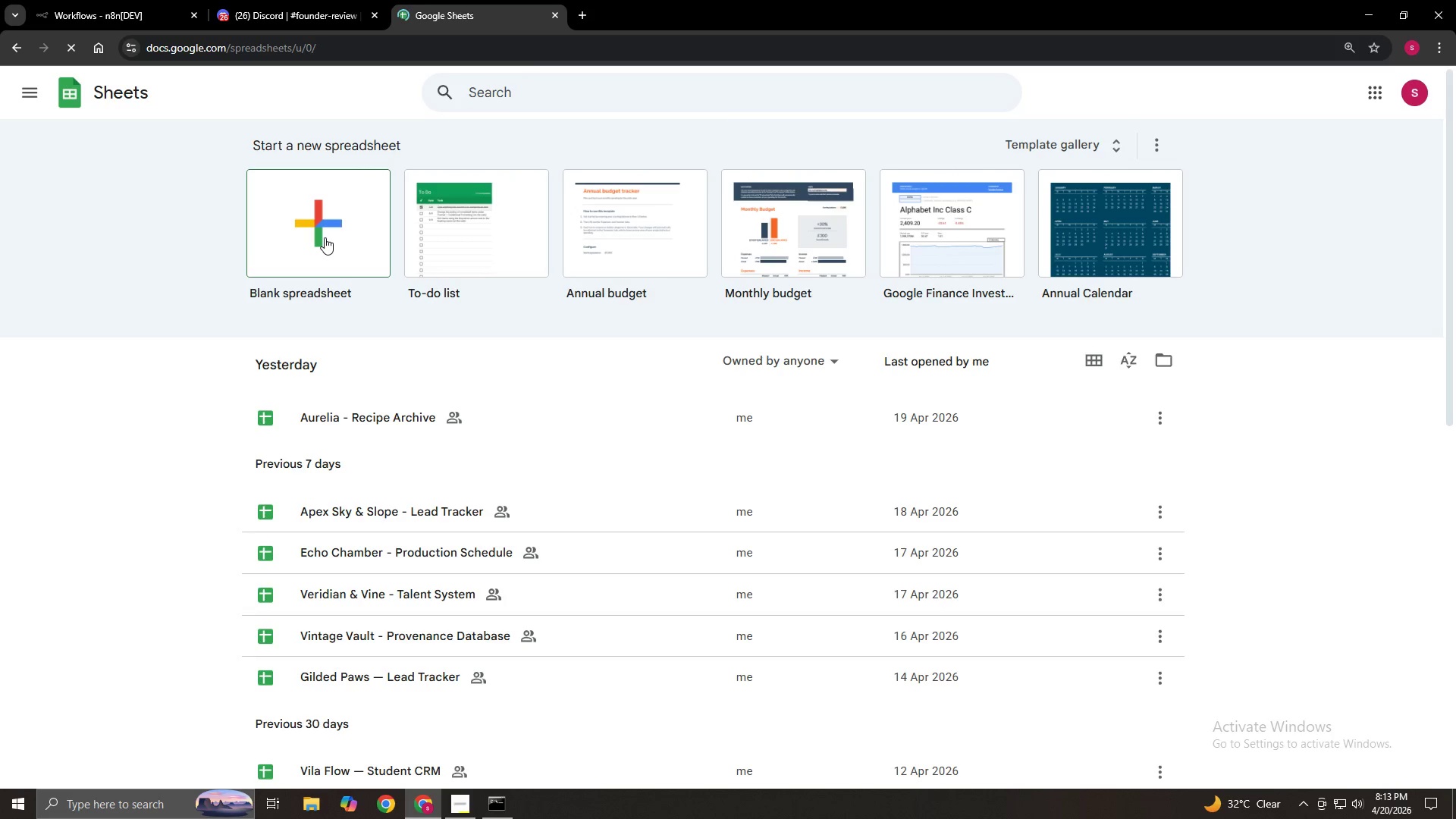 
left_click([325, 237])
 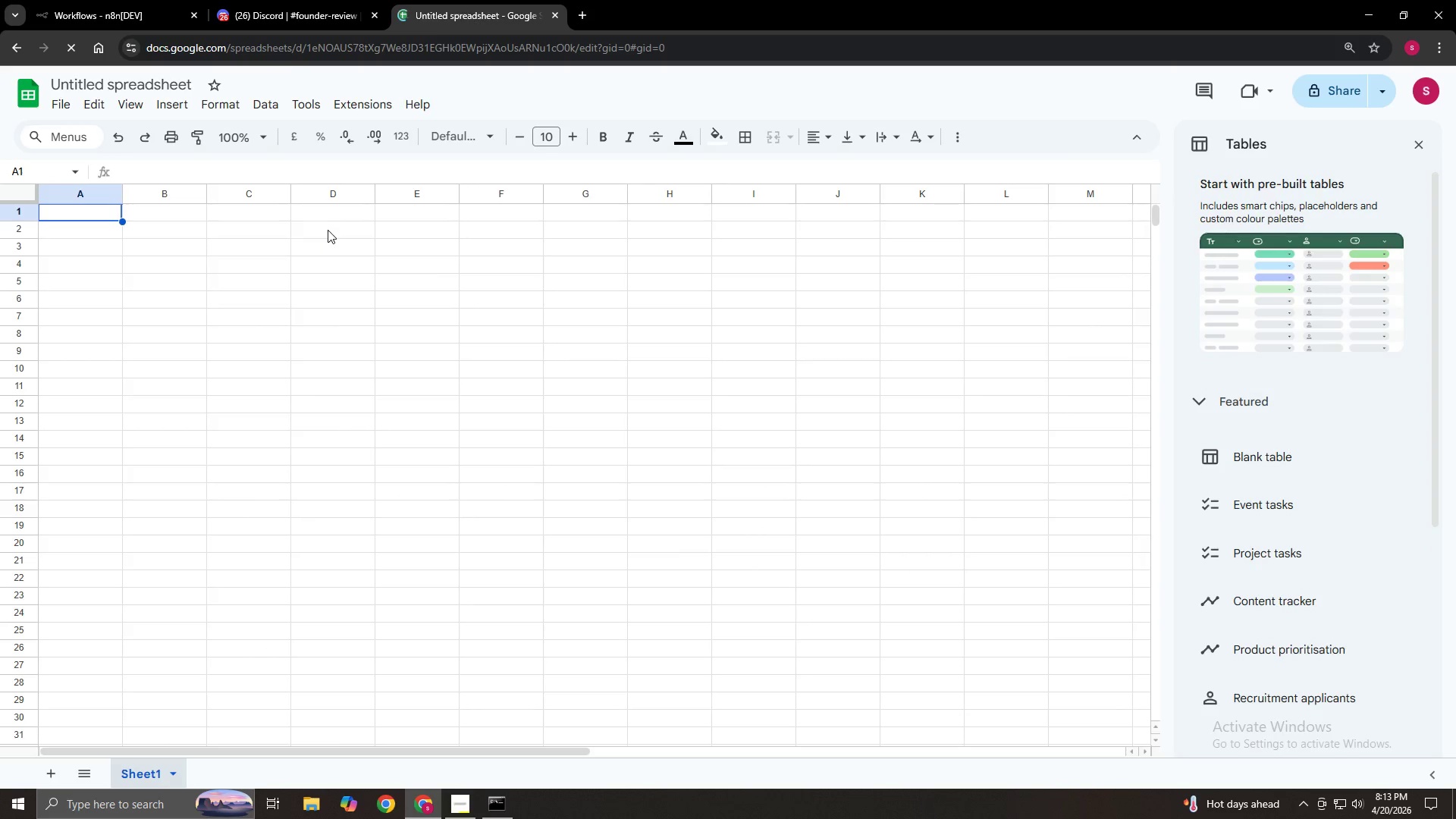 
wait(10.12)
 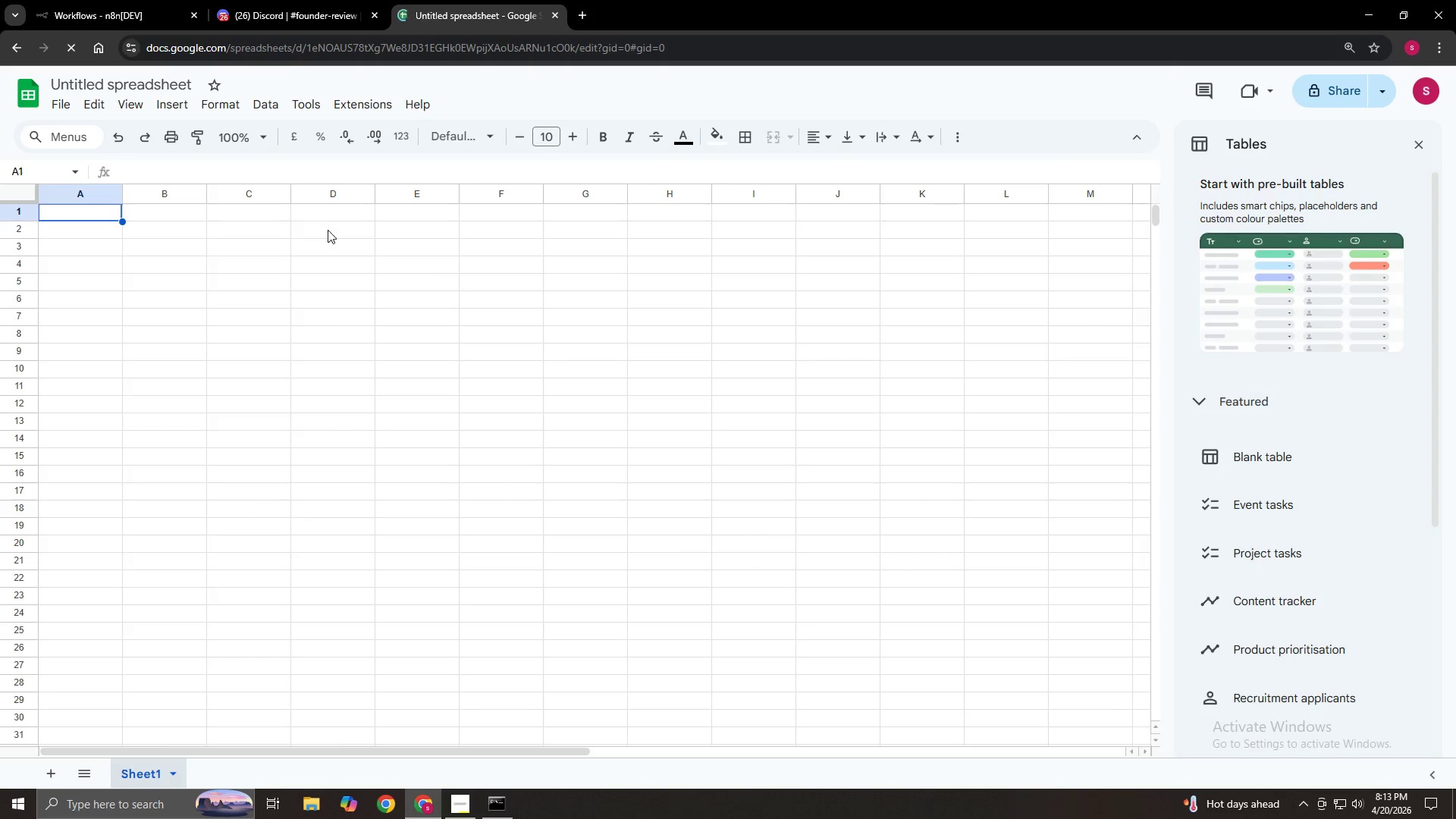 
left_click([192, 81])
 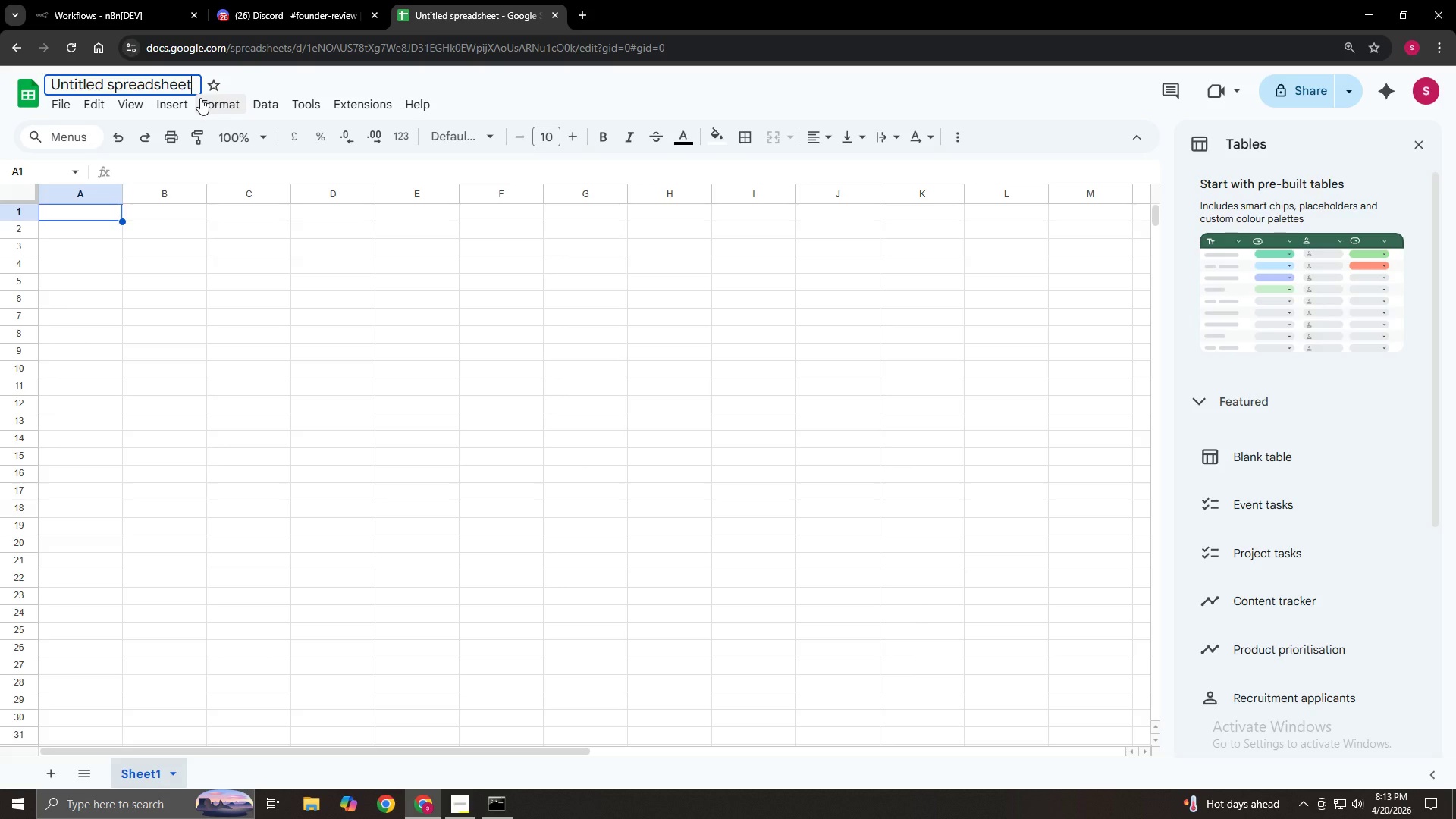 
key(Backspace)
key(Backspace)
key(Backspace)
key(Backspace)
key(Backspace)
key(Backspace)
key(Backspace)
key(Backspace)
key(Backspace)
key(Backspace)
key(Backspace)
key(Backspace)
key(Backspace)
key(Backspace)
key(Backspace)
key(Backspace)
key(Backspace)
key(Backspace)
key(Backspace)
key(Backspace)
type(Scales & Tails - Habitat Guides)
 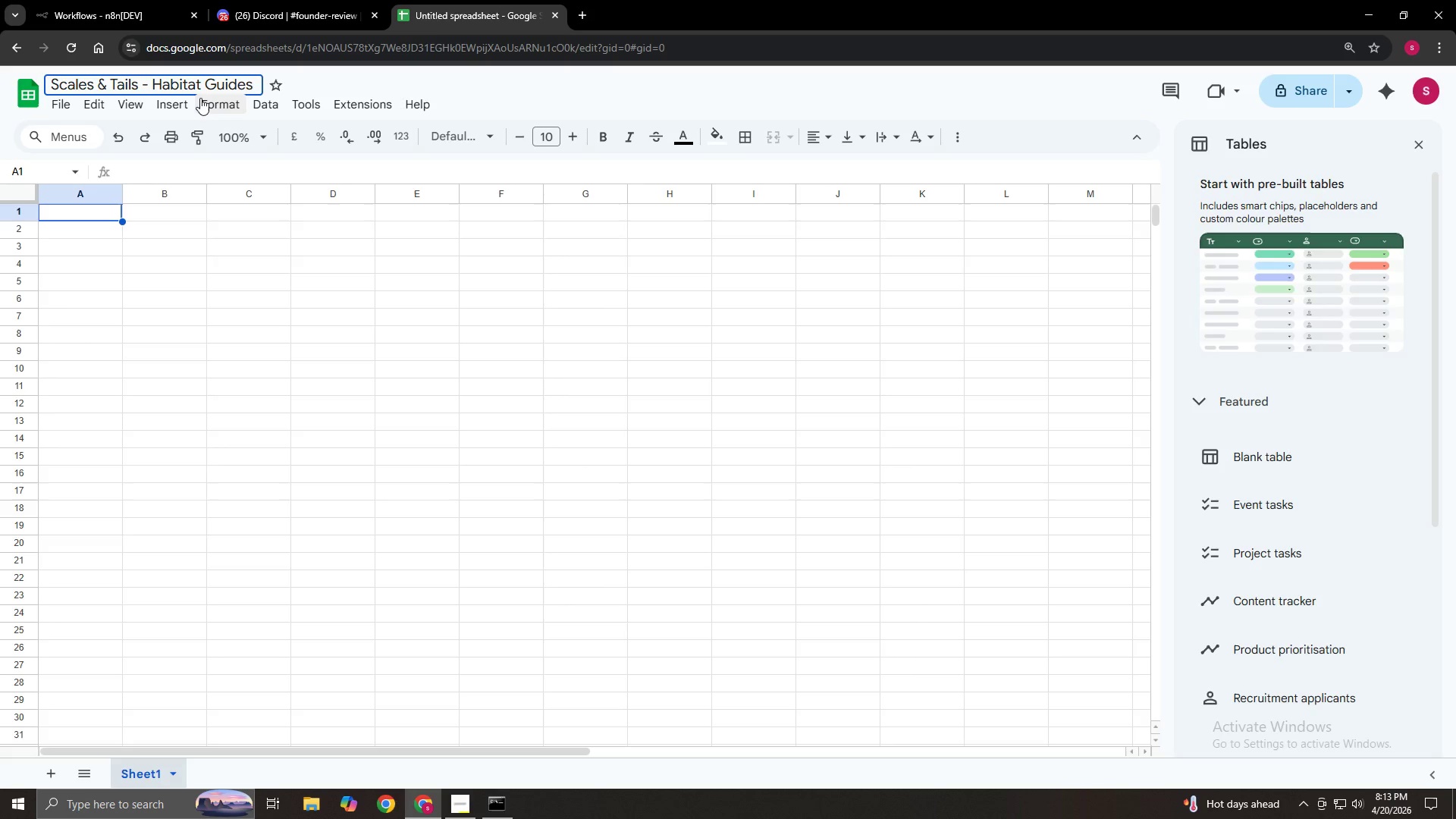 
left_click([89, 218])
 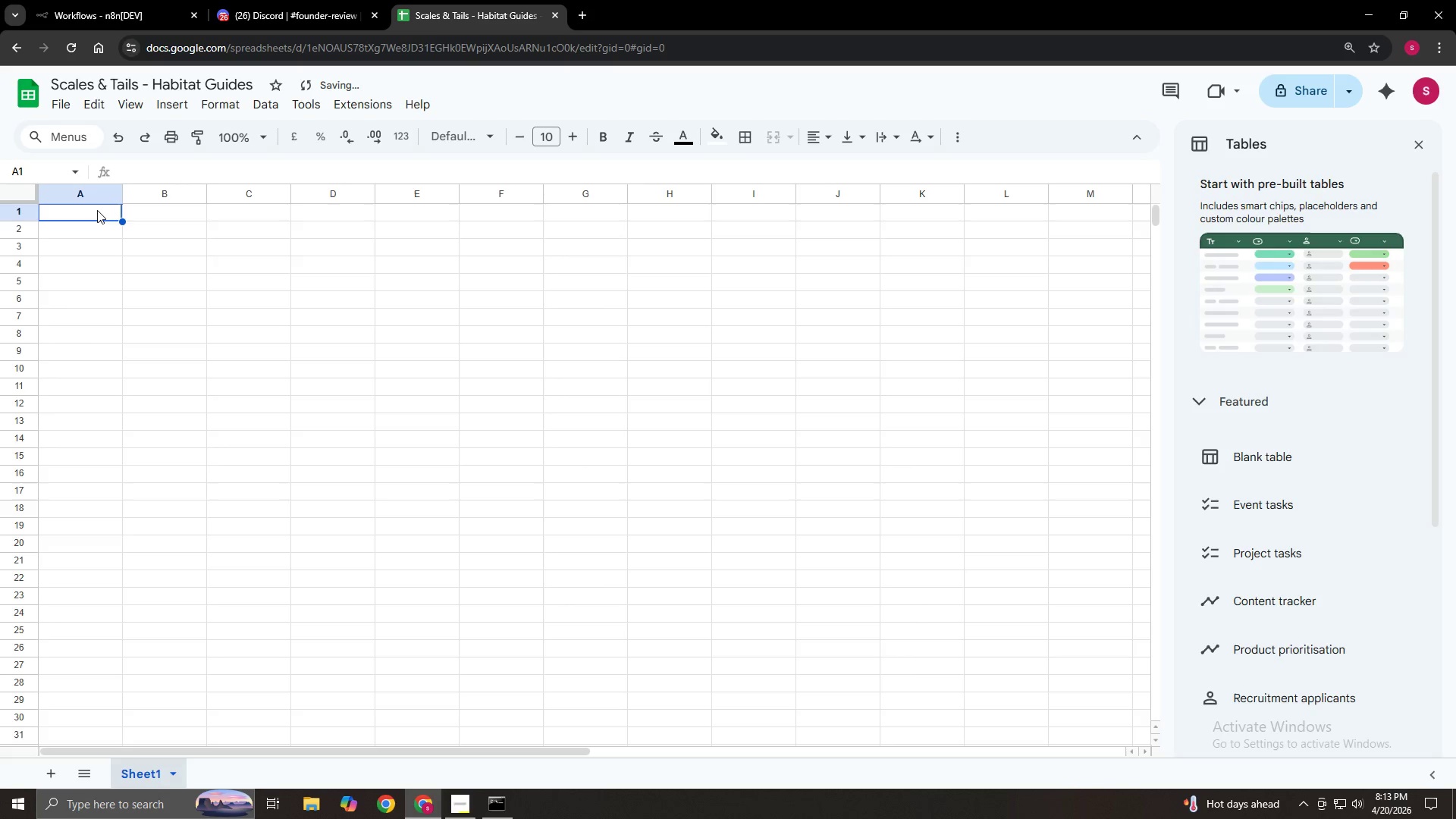 
double_click([97, 210])
 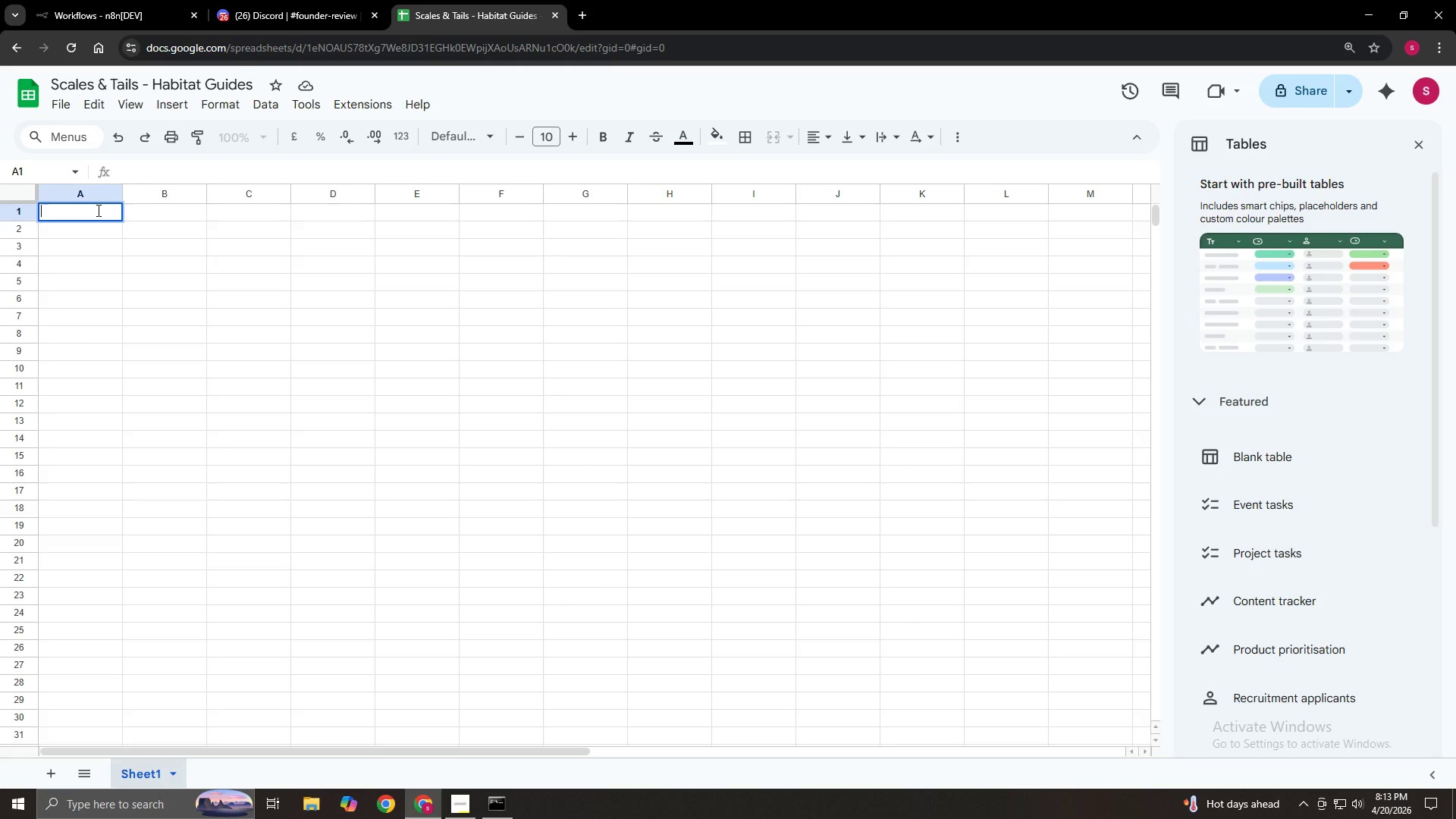 
wait(13.73)
 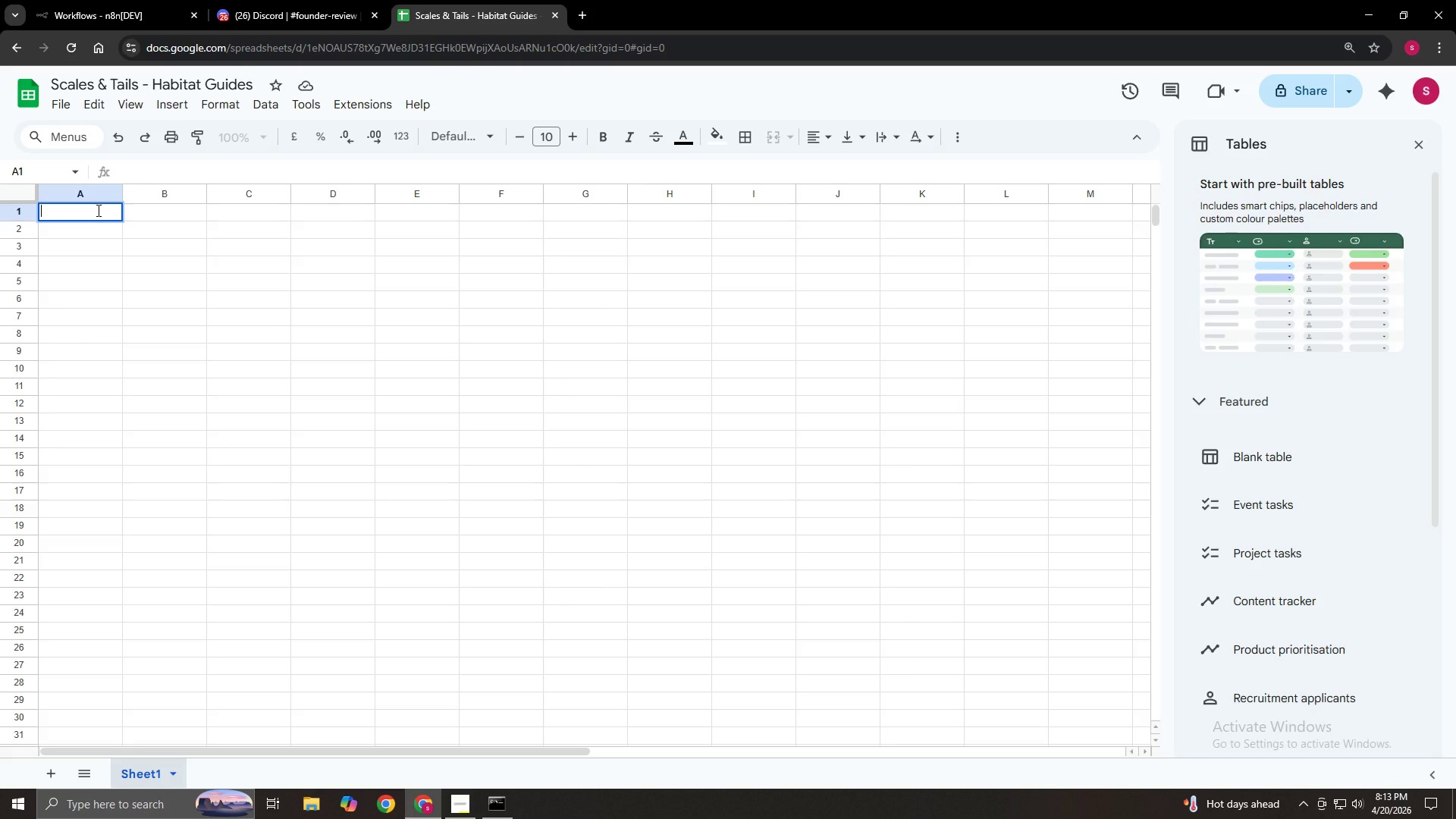 
type(Timestamp)
 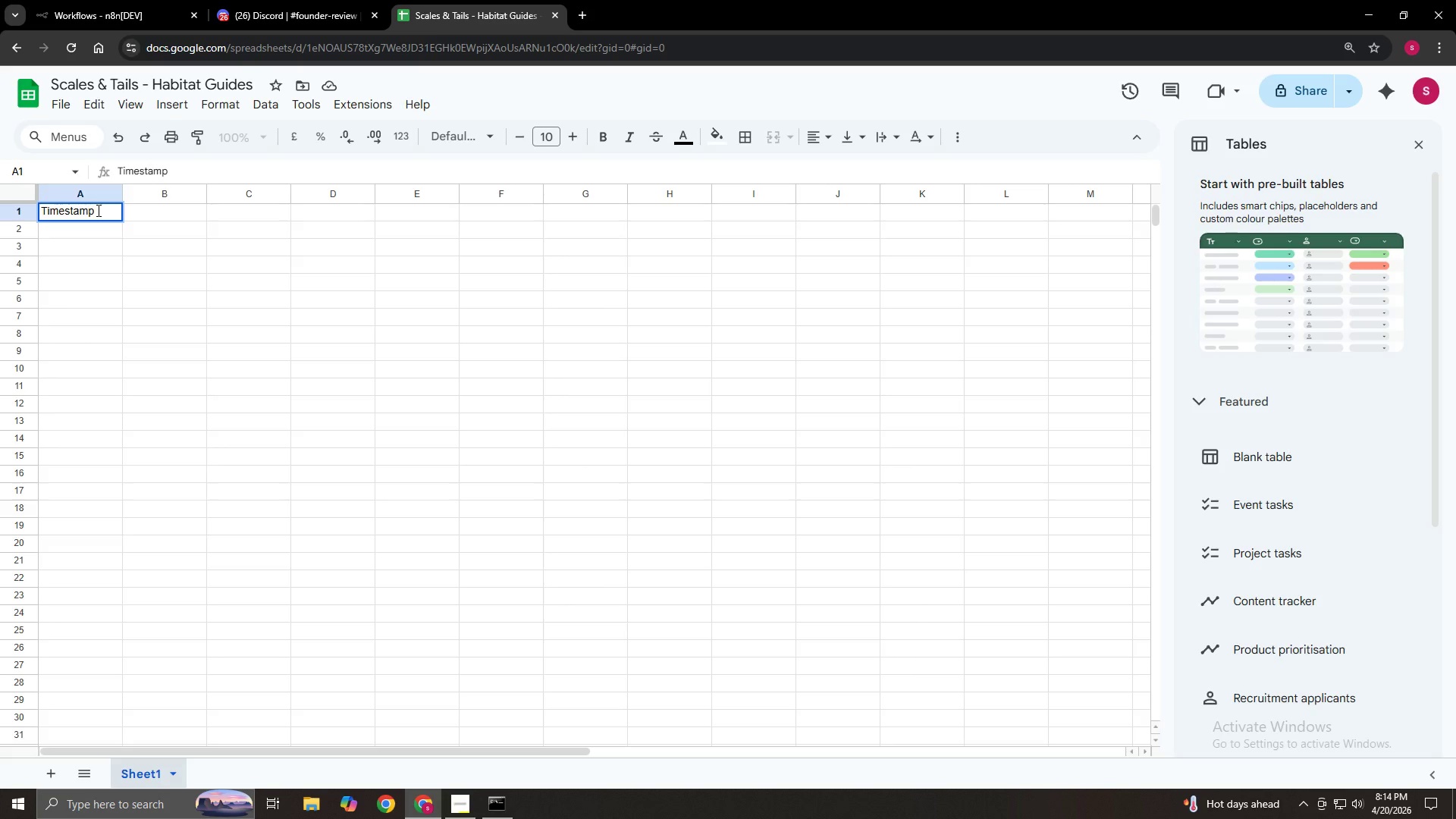 
key(Enter)
 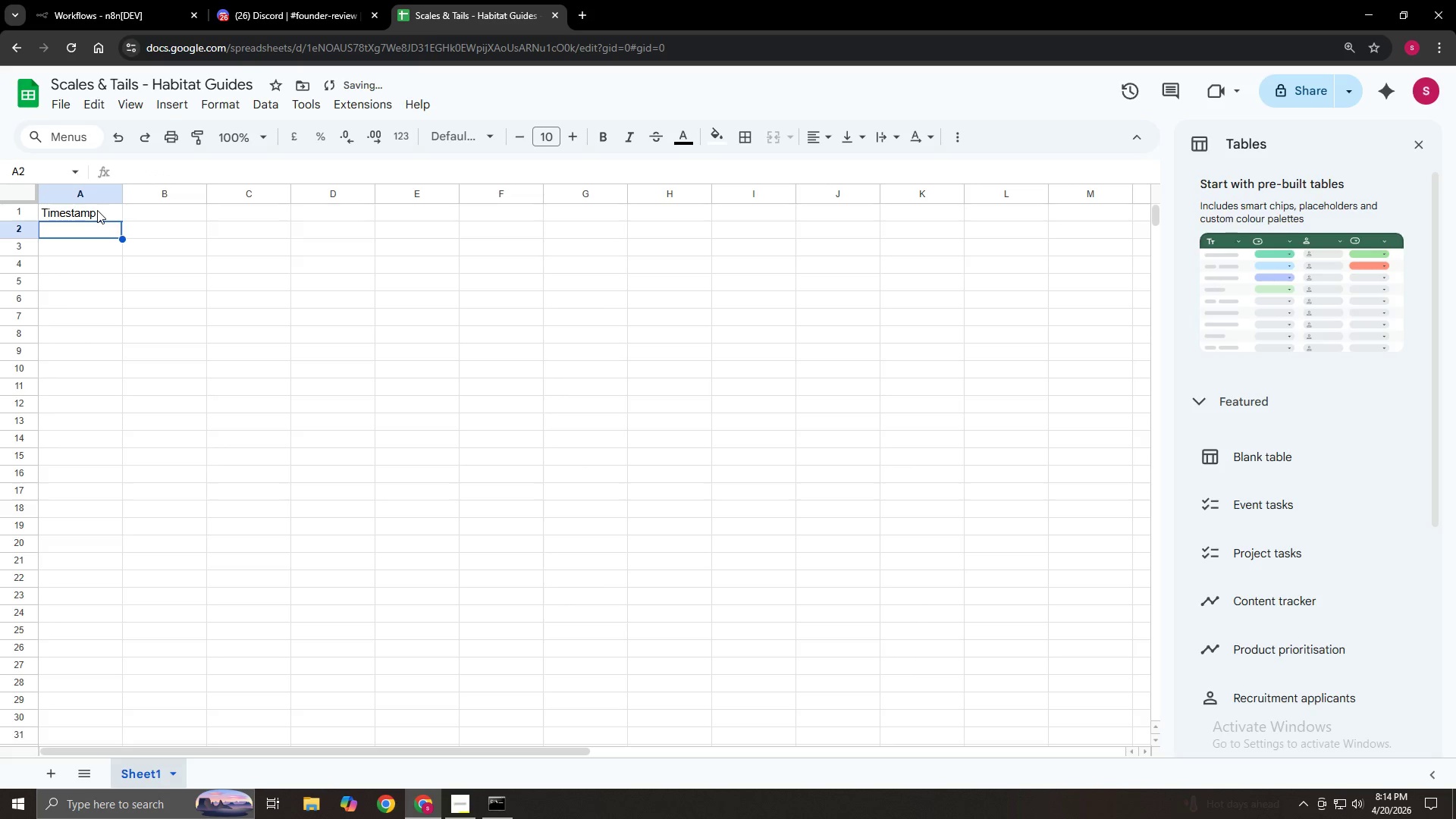 
key(ArrowUp)
 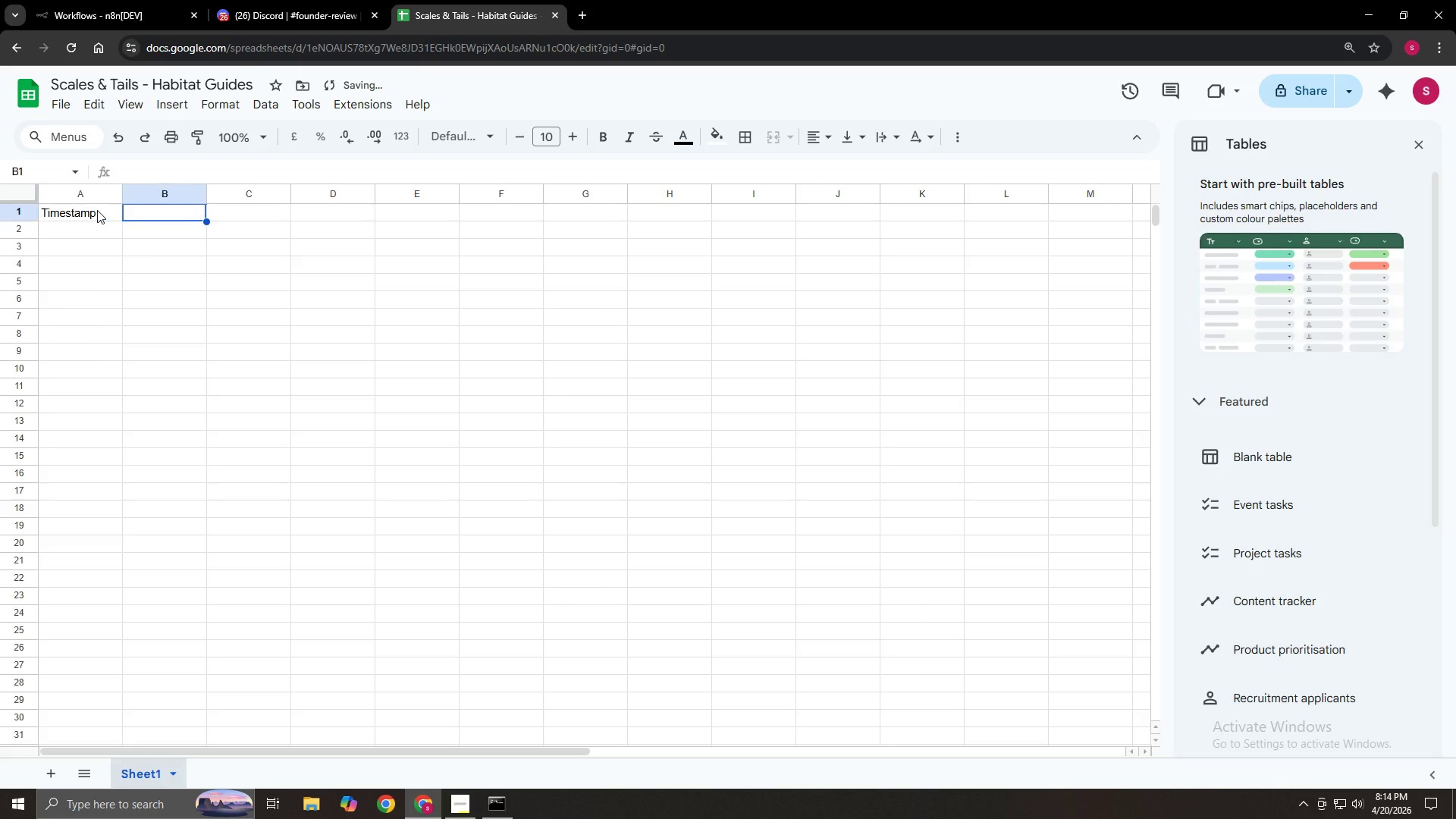 
key(ArrowRight)
 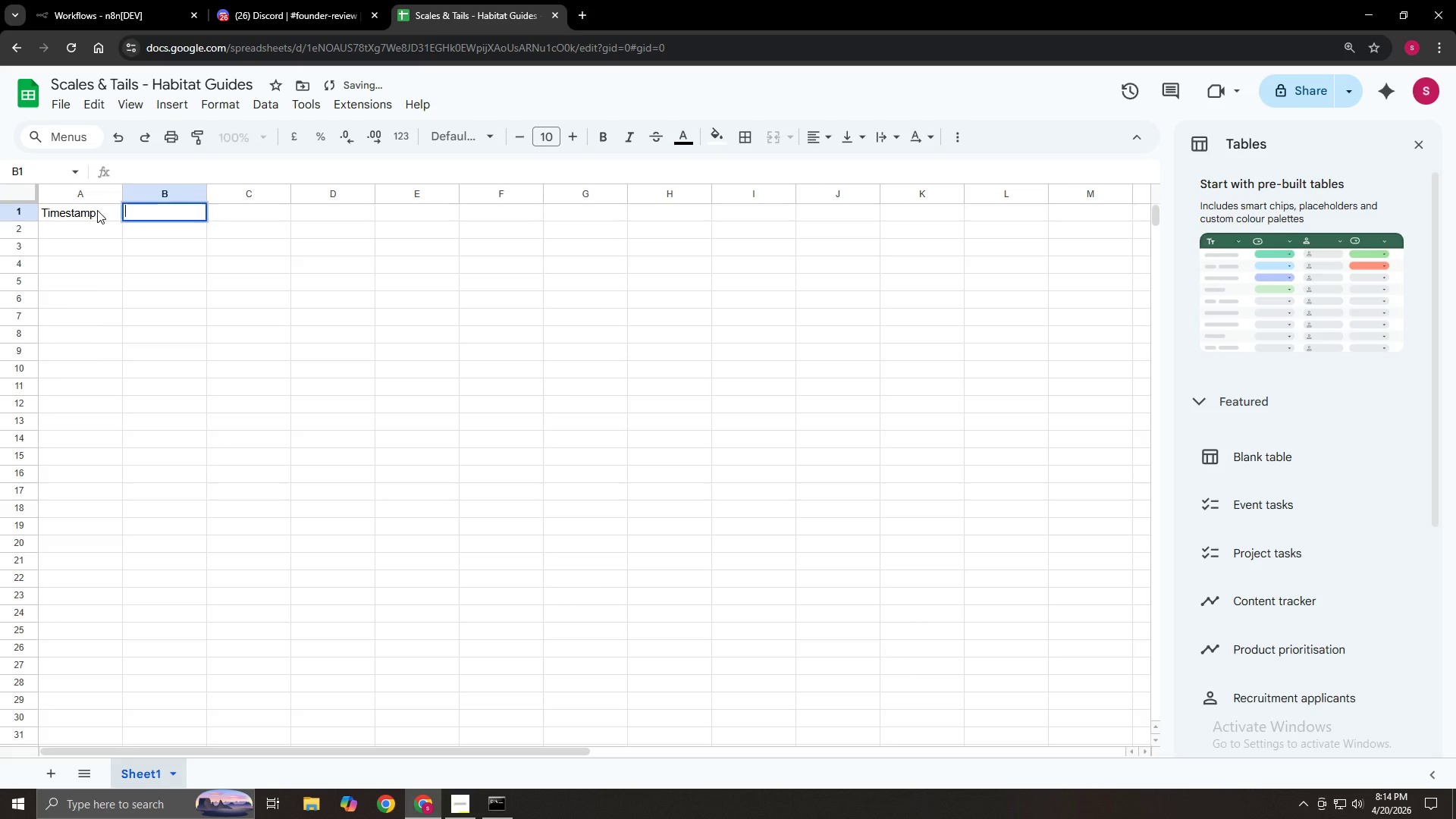 
key(Enter)
 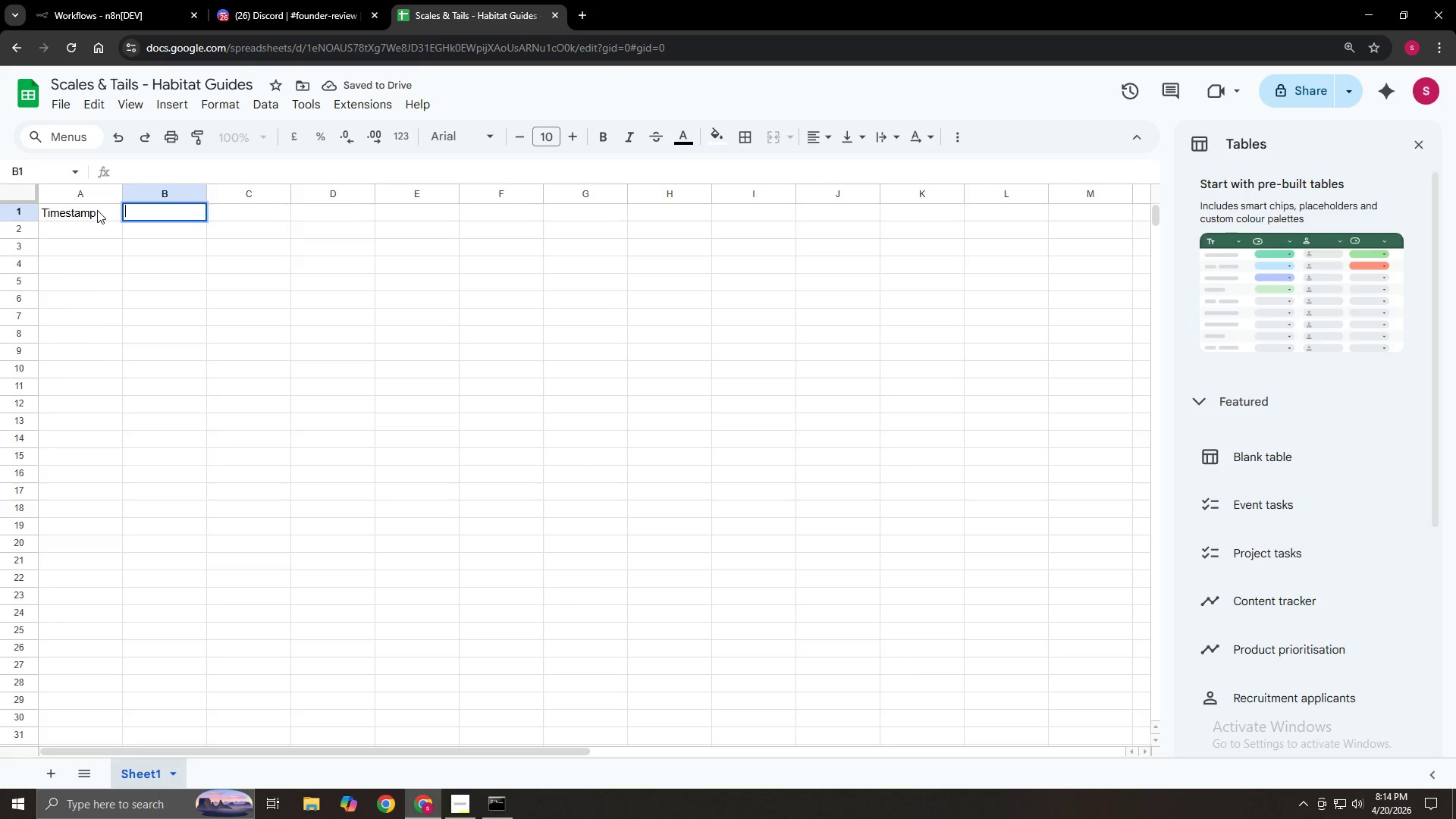 
hold_key(key=ShiftLeft, duration=0.59)
 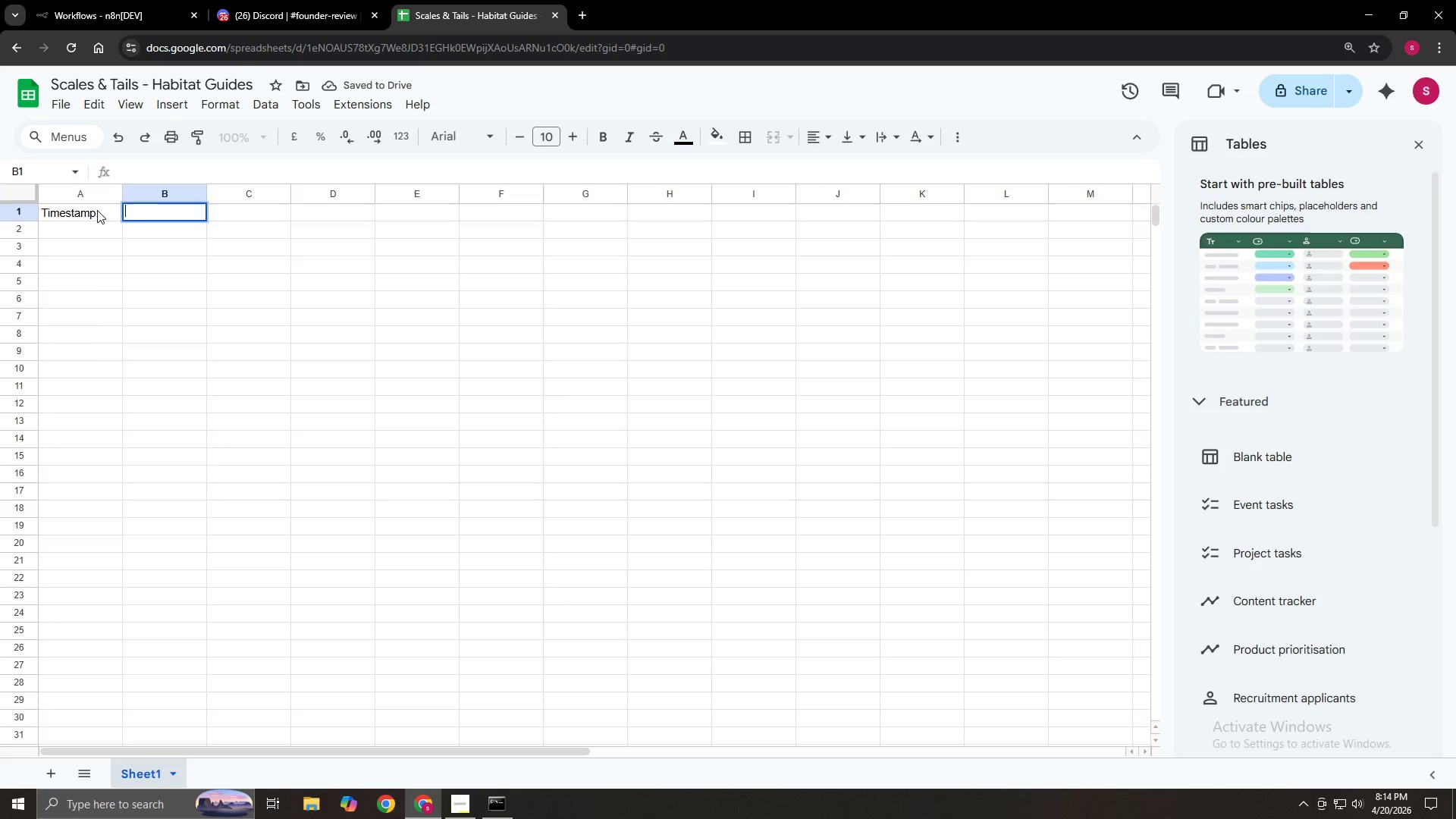 
type(Customer Name)
key(Tab)
 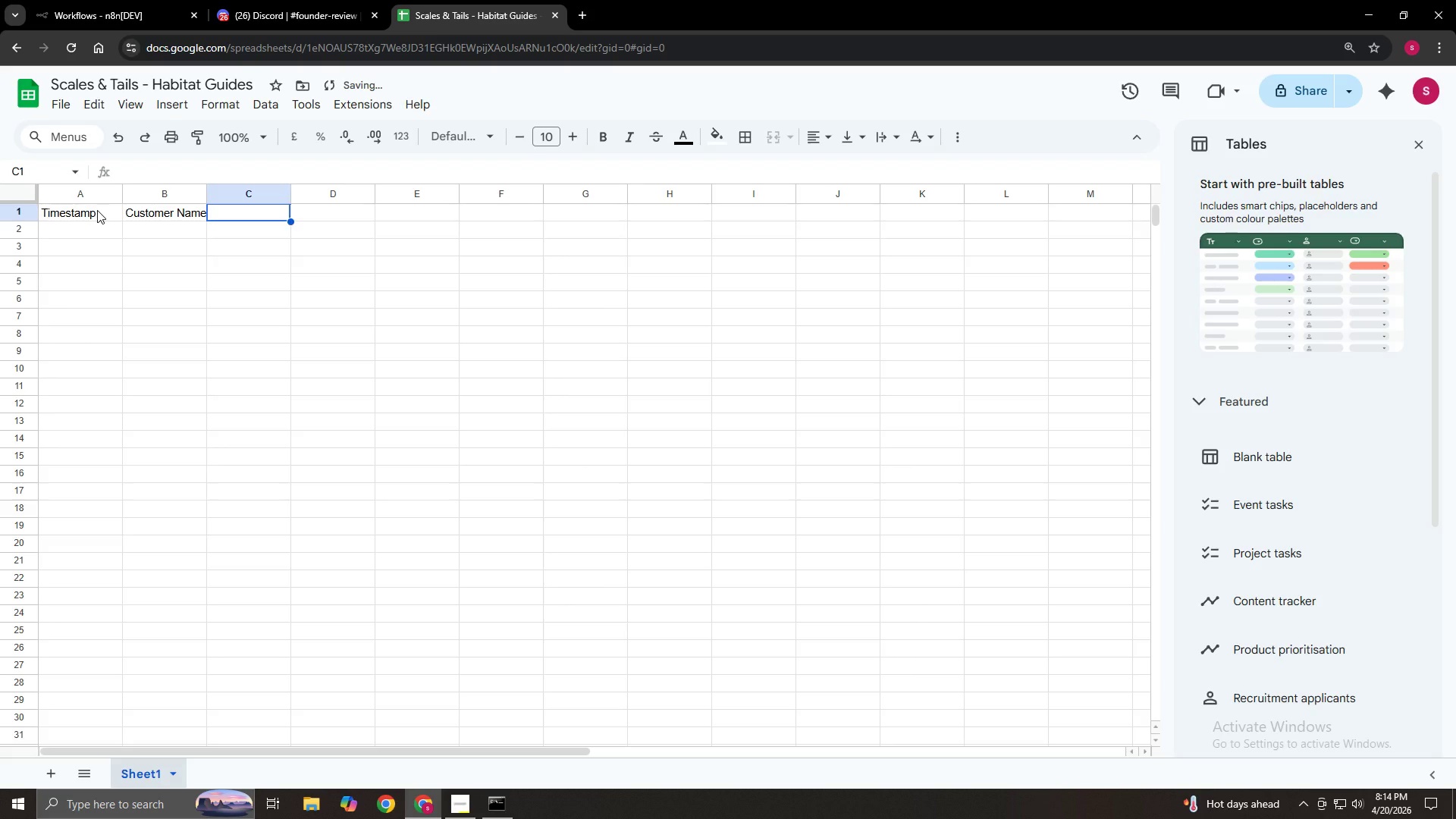 
left_click_drag(start_coordinate=[206, 185], to_coordinate=[226, 184])
 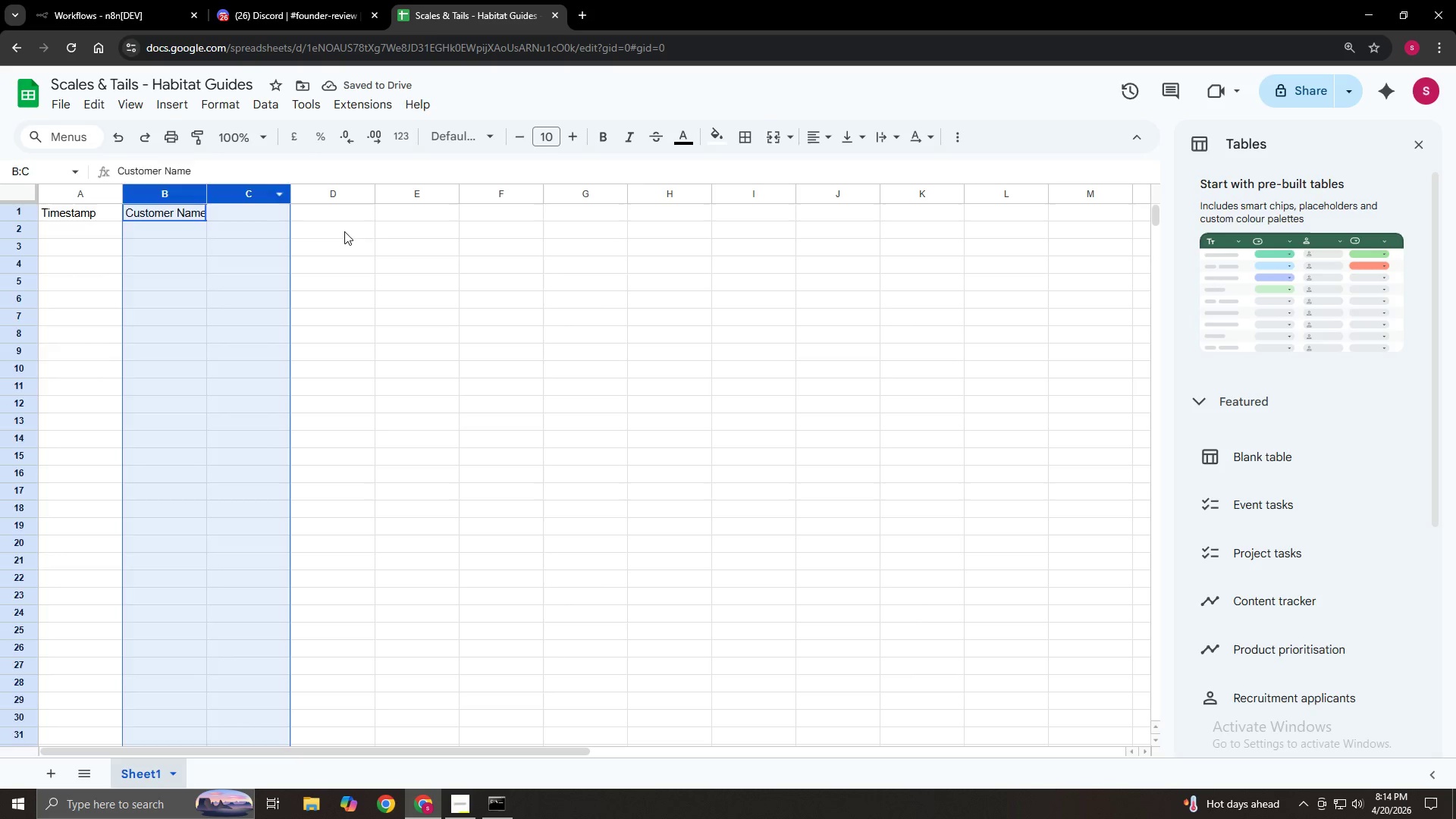 
left_click_drag(start_coordinate=[344, 231], to_coordinate=[340, 232])
 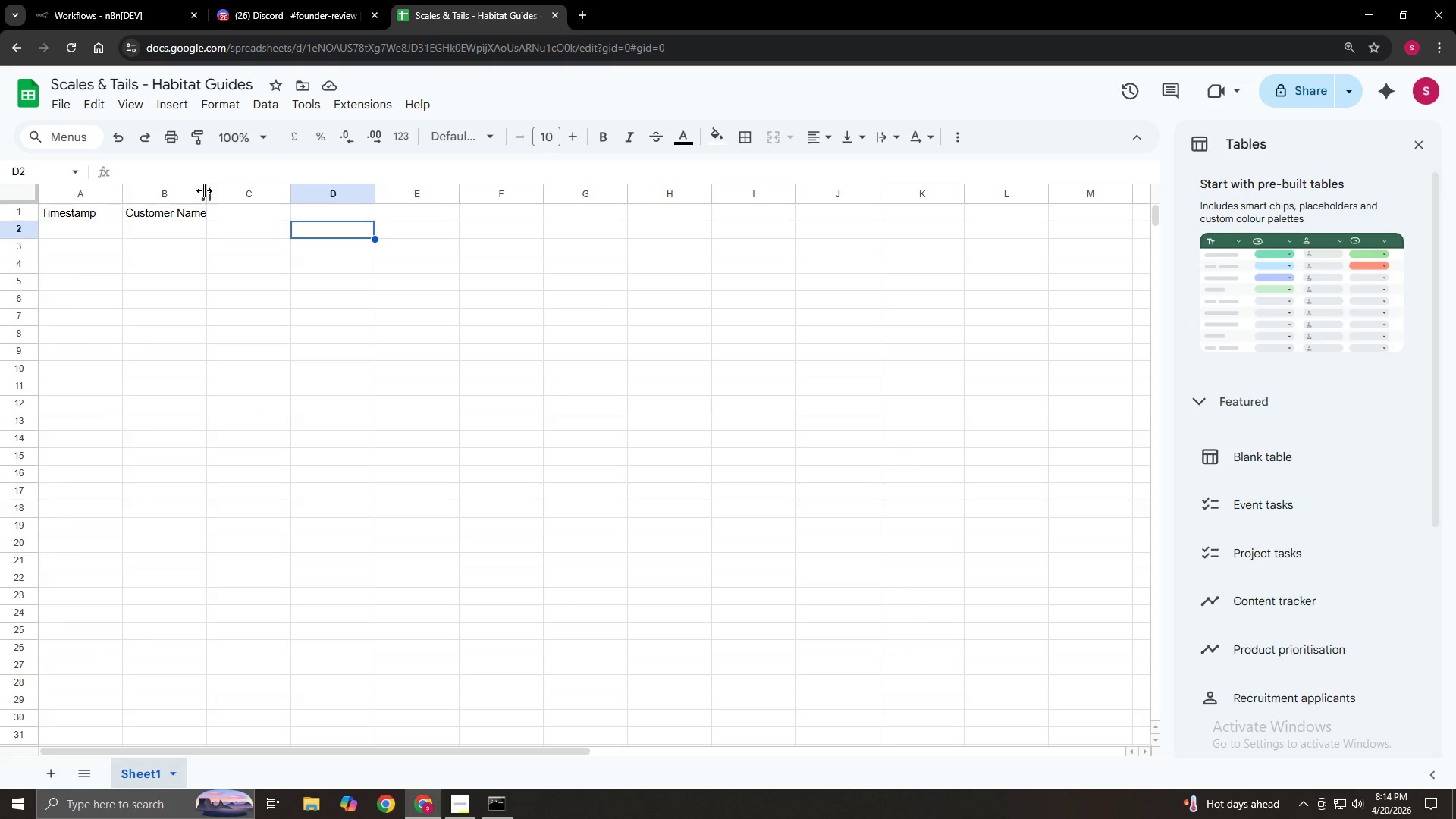 
left_click_drag(start_coordinate=[204, 190], to_coordinate=[221, 190])
 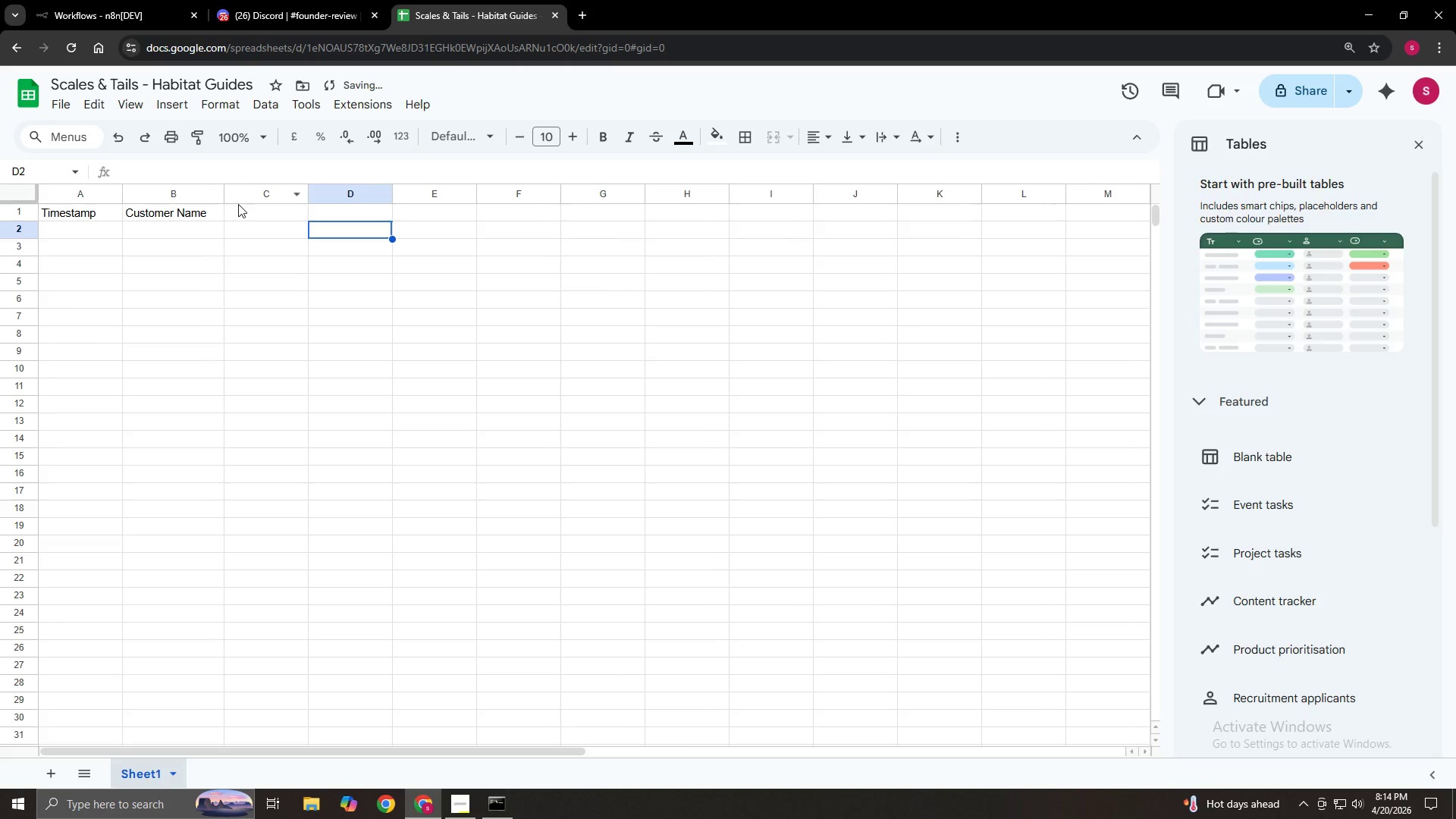 
left_click([238, 204])
 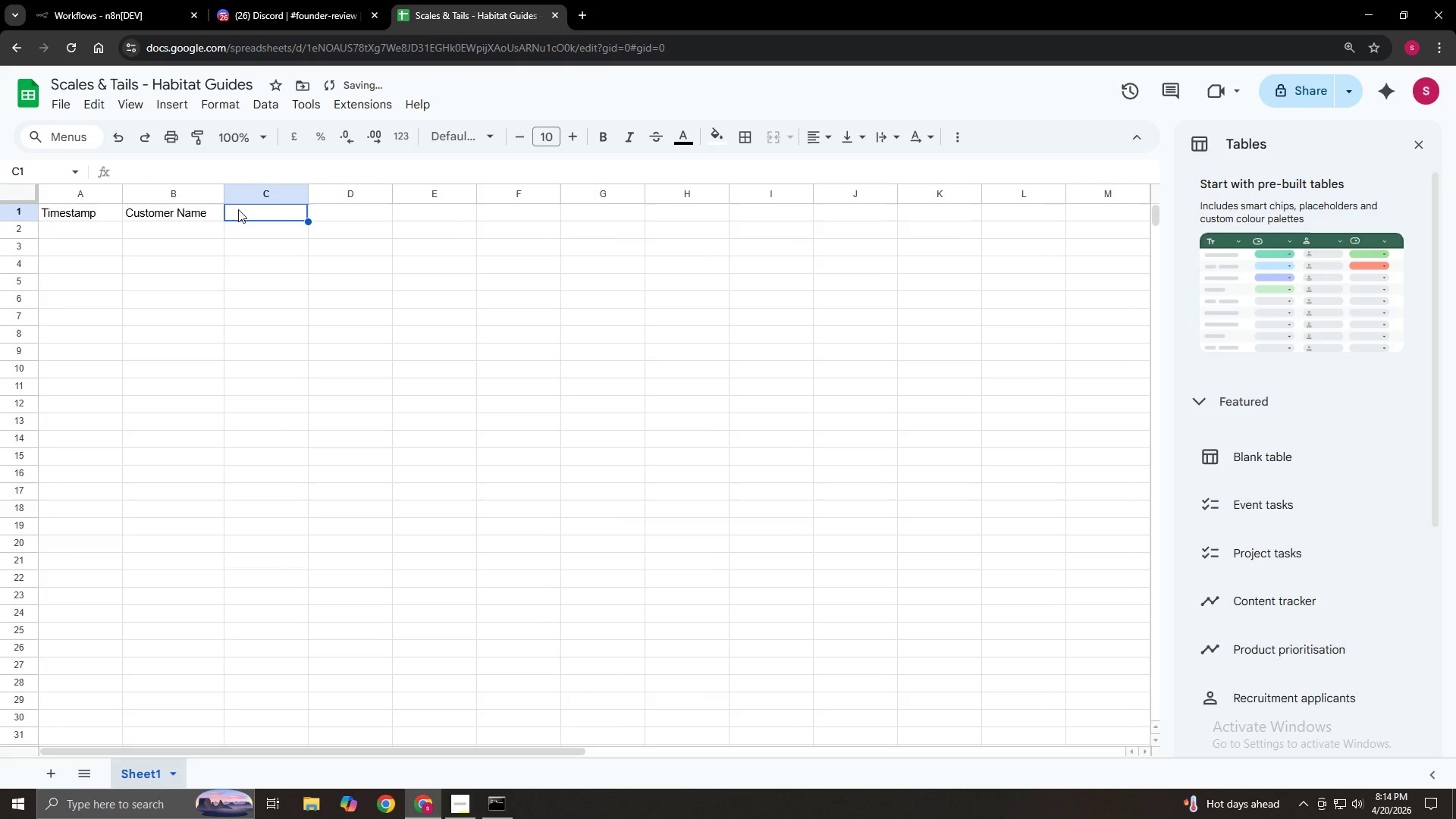 
double_click([238, 209])
 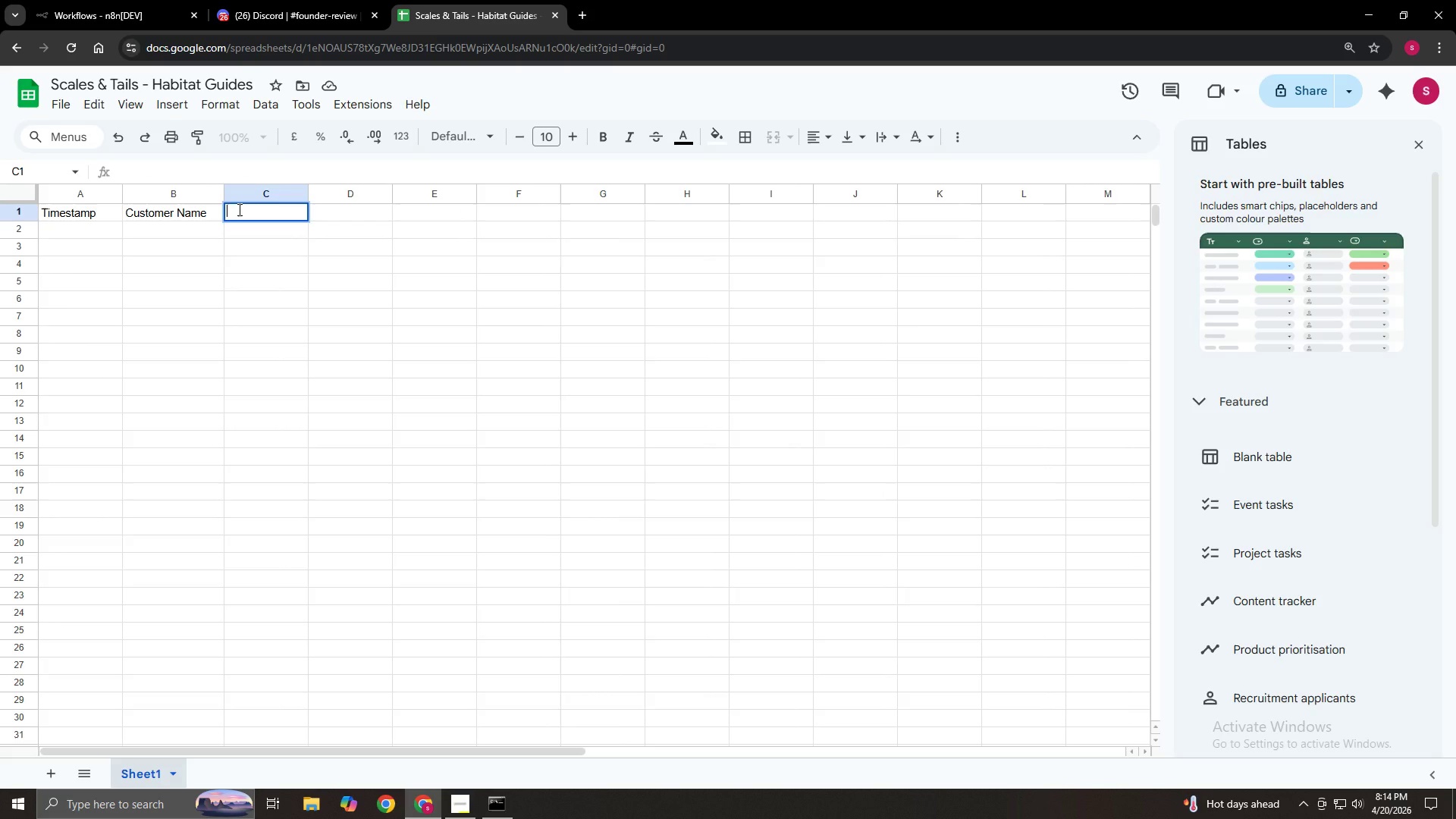 
wait(10.86)
 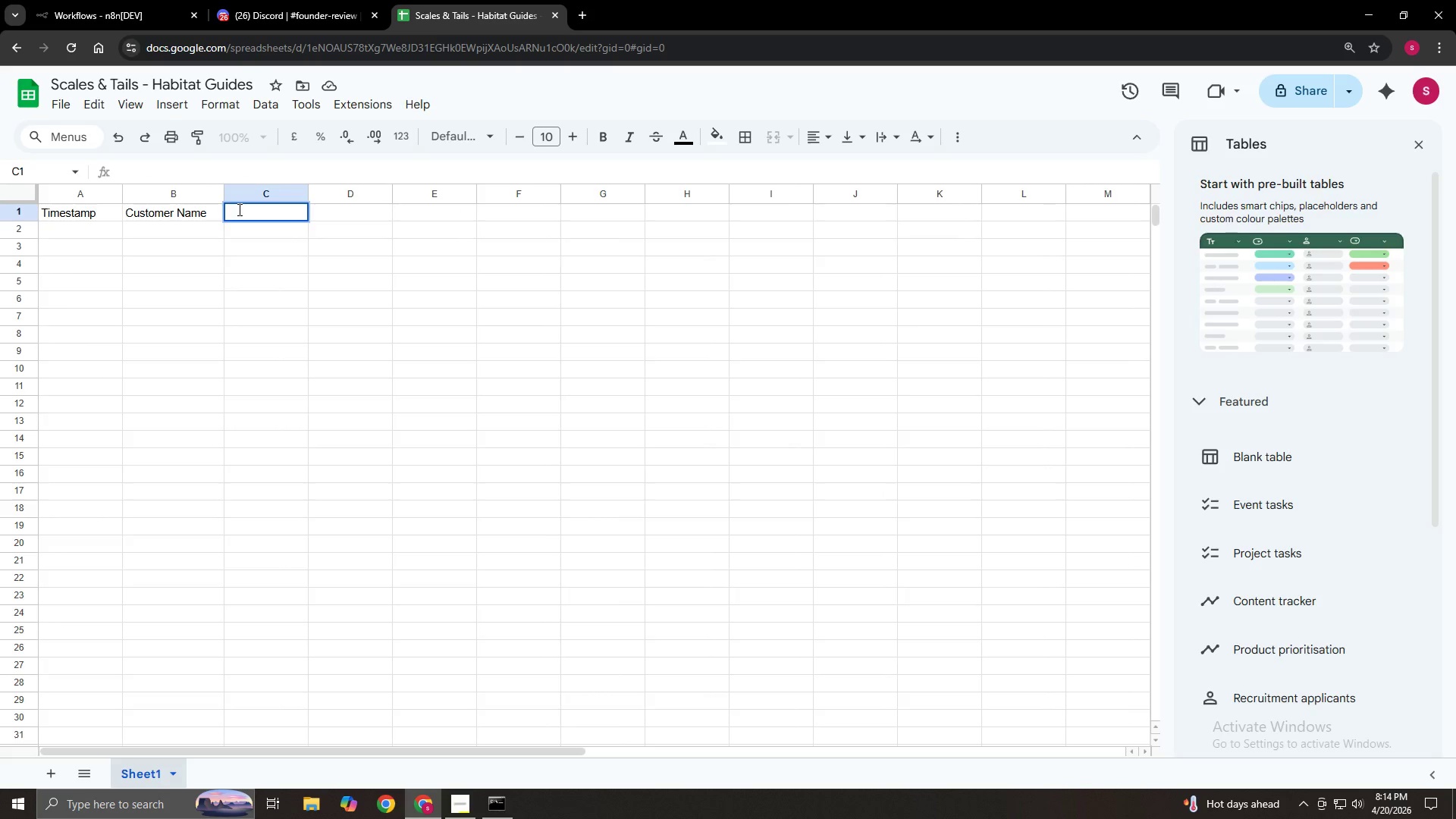 
type(Exp)
 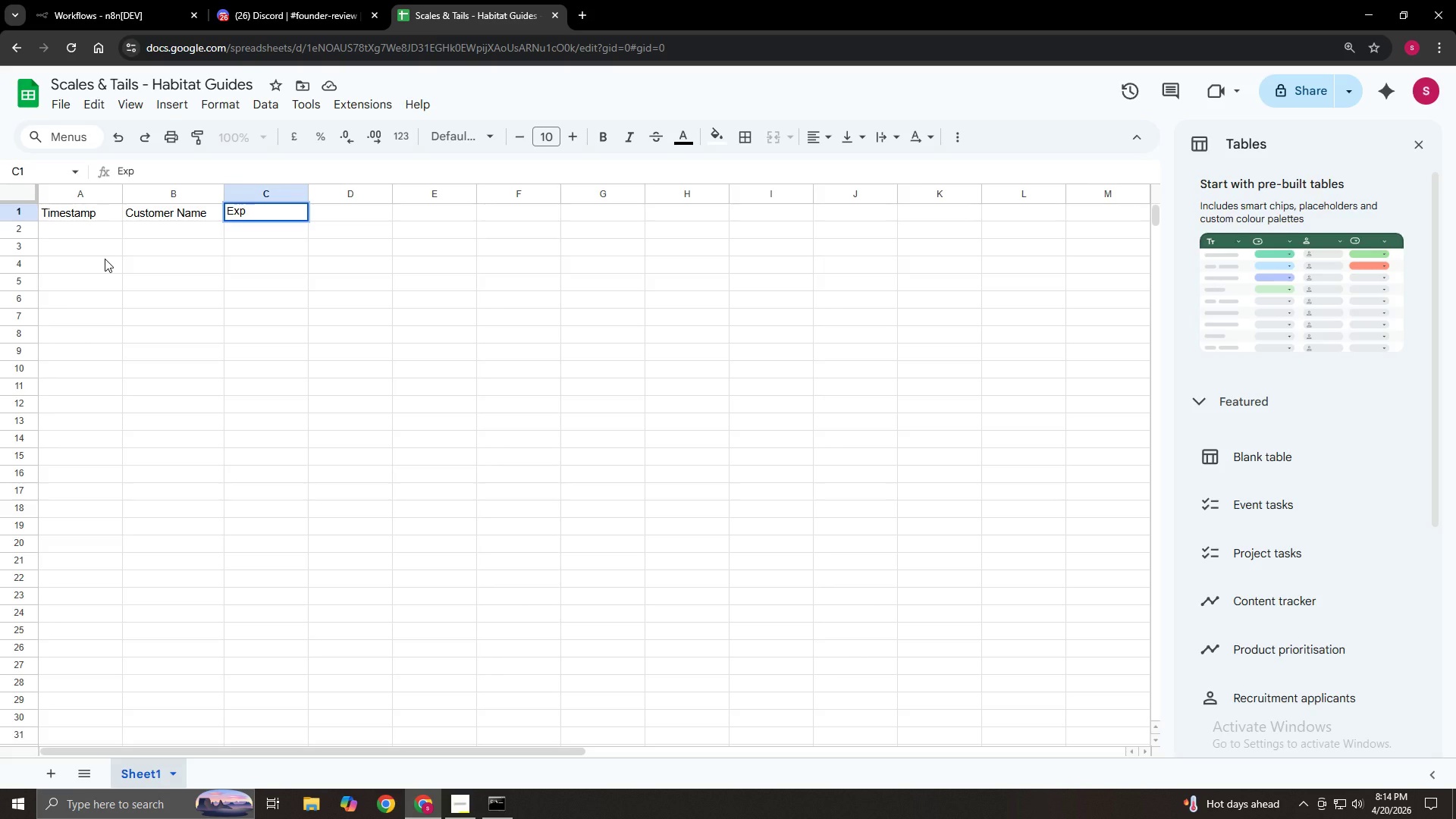 
type(rience Level)
 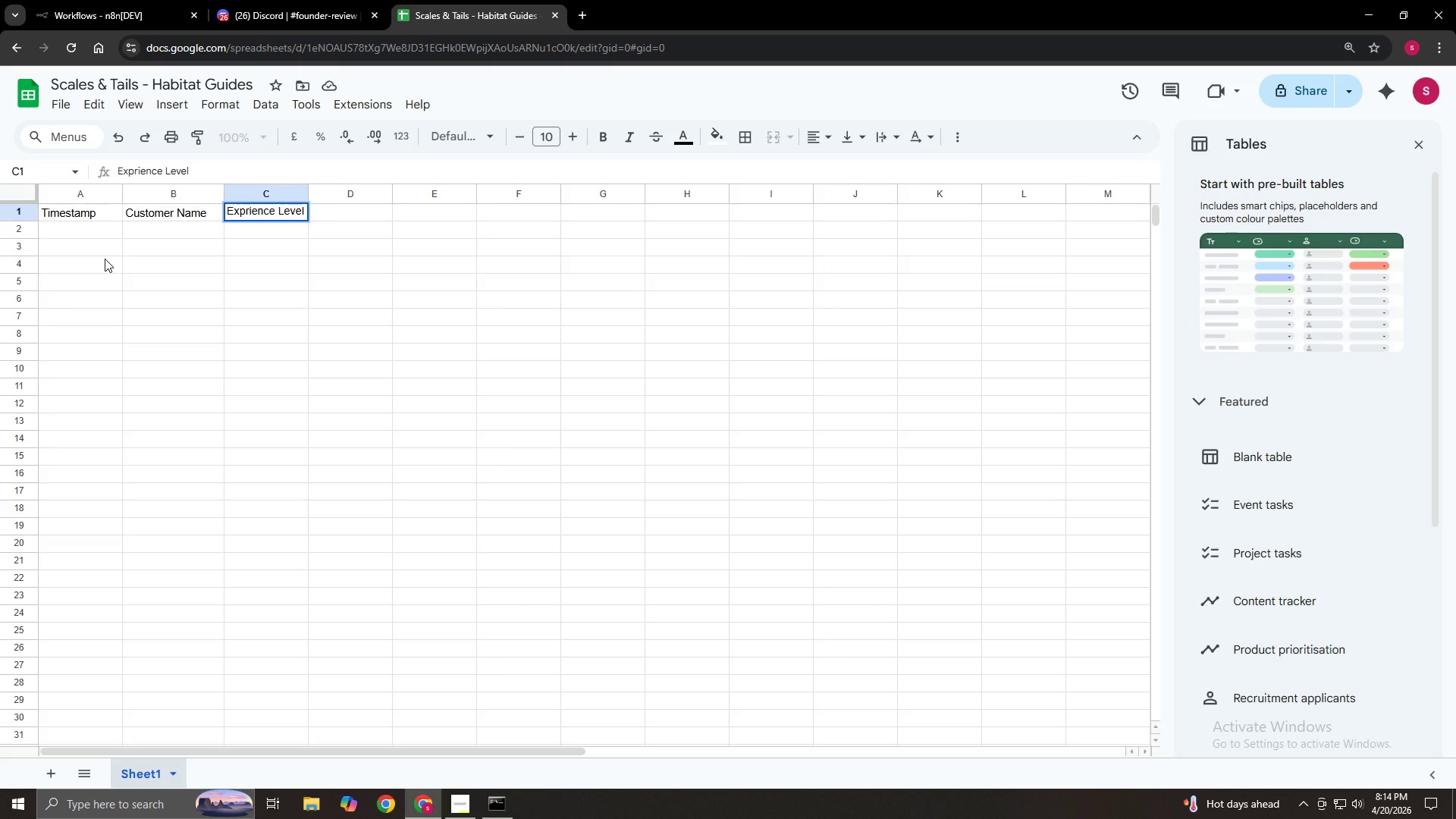 
double_click([342, 211])
 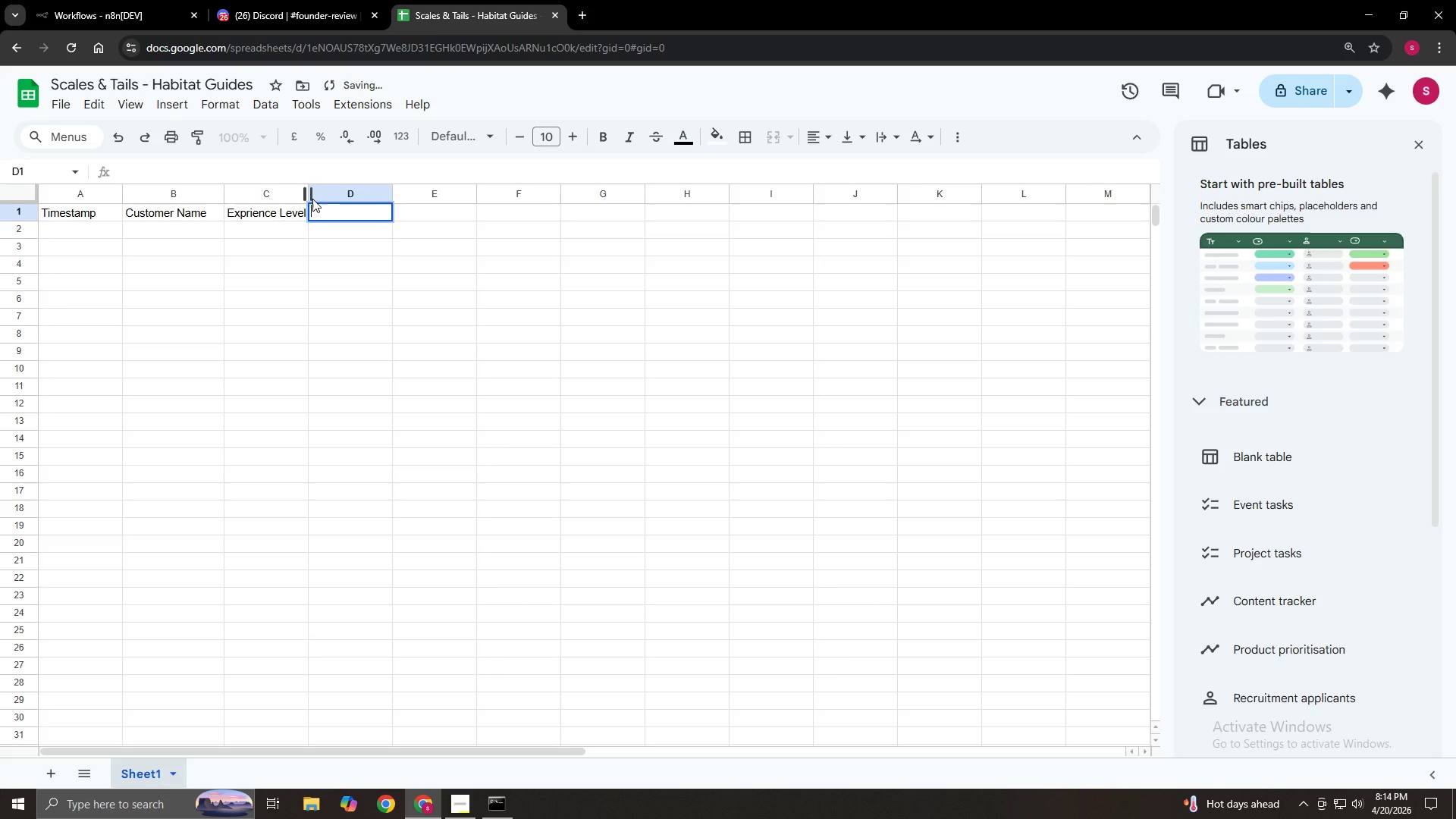 
left_click_drag(start_coordinate=[308, 197], to_coordinate=[321, 193])
 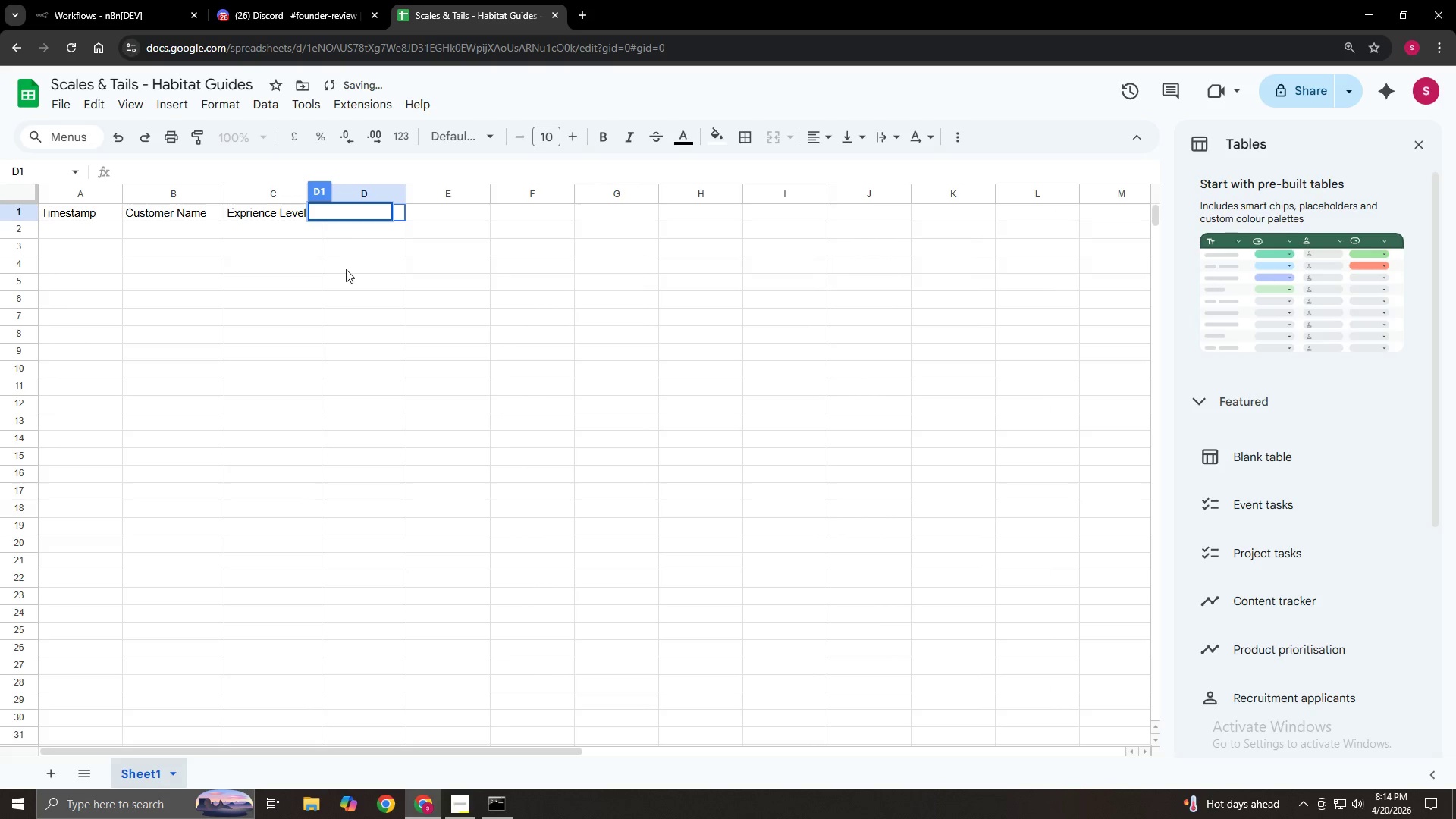 
left_click([345, 272])
 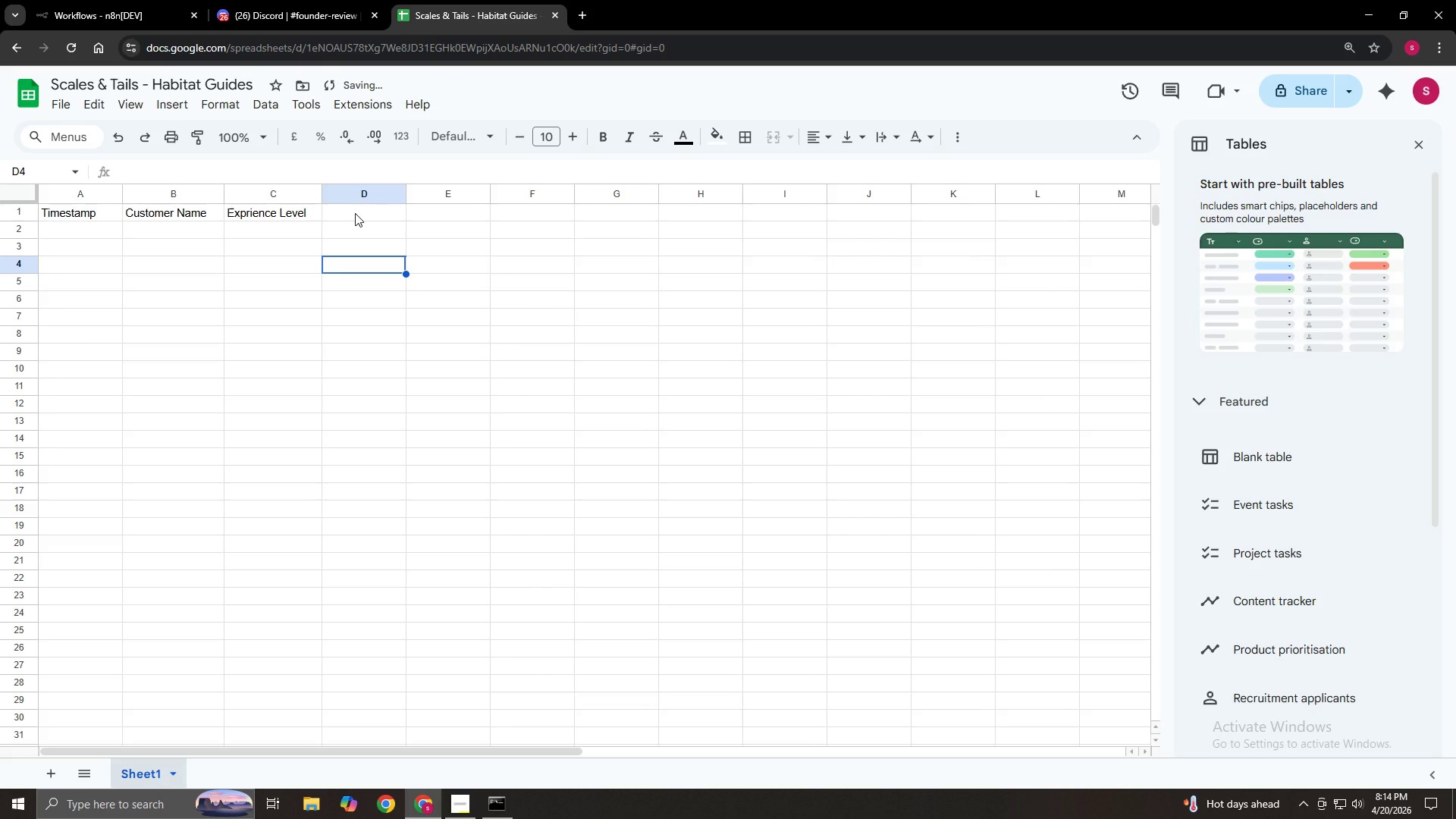 
left_click([355, 213])
 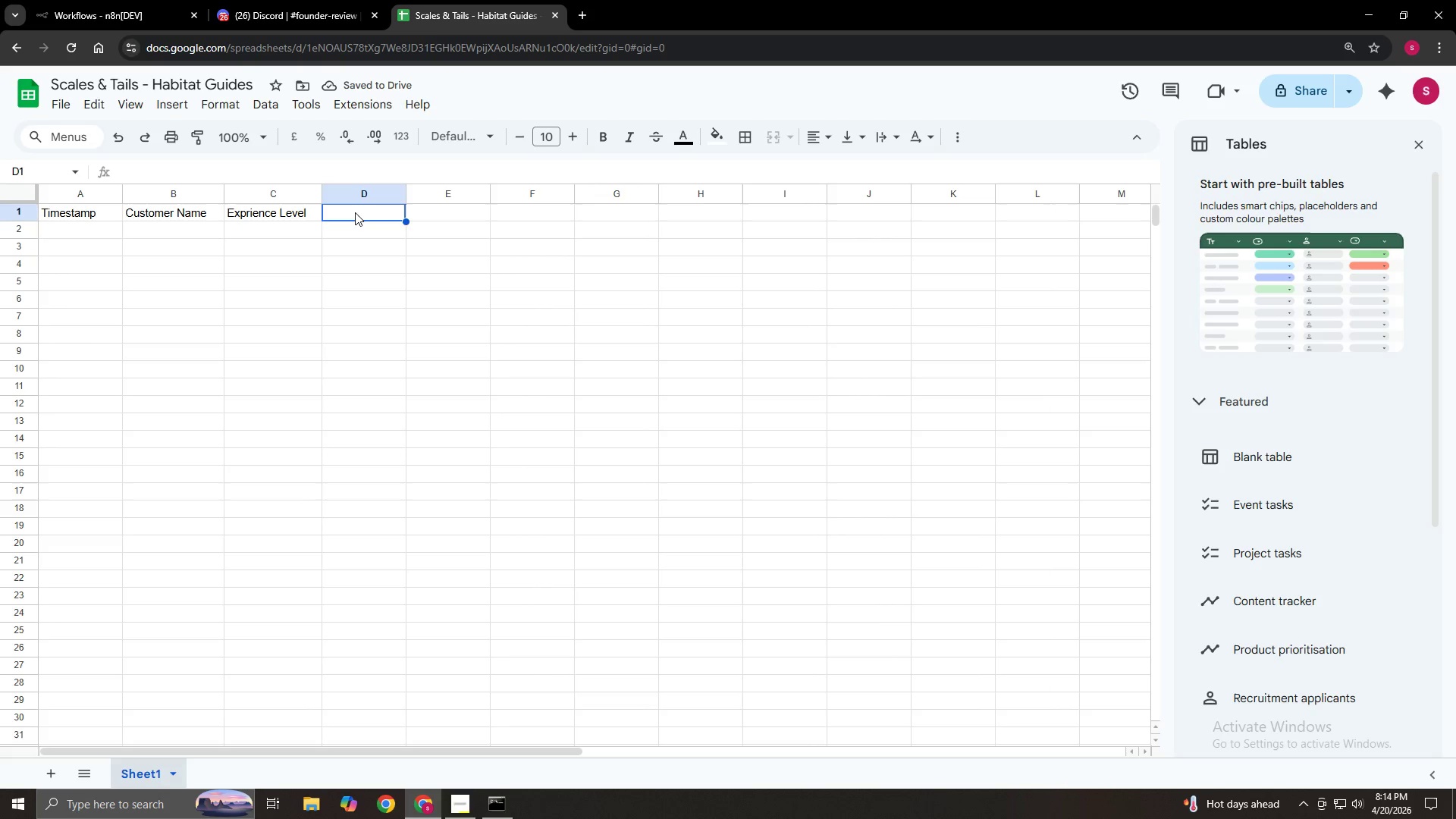 
double_click([355, 212])
 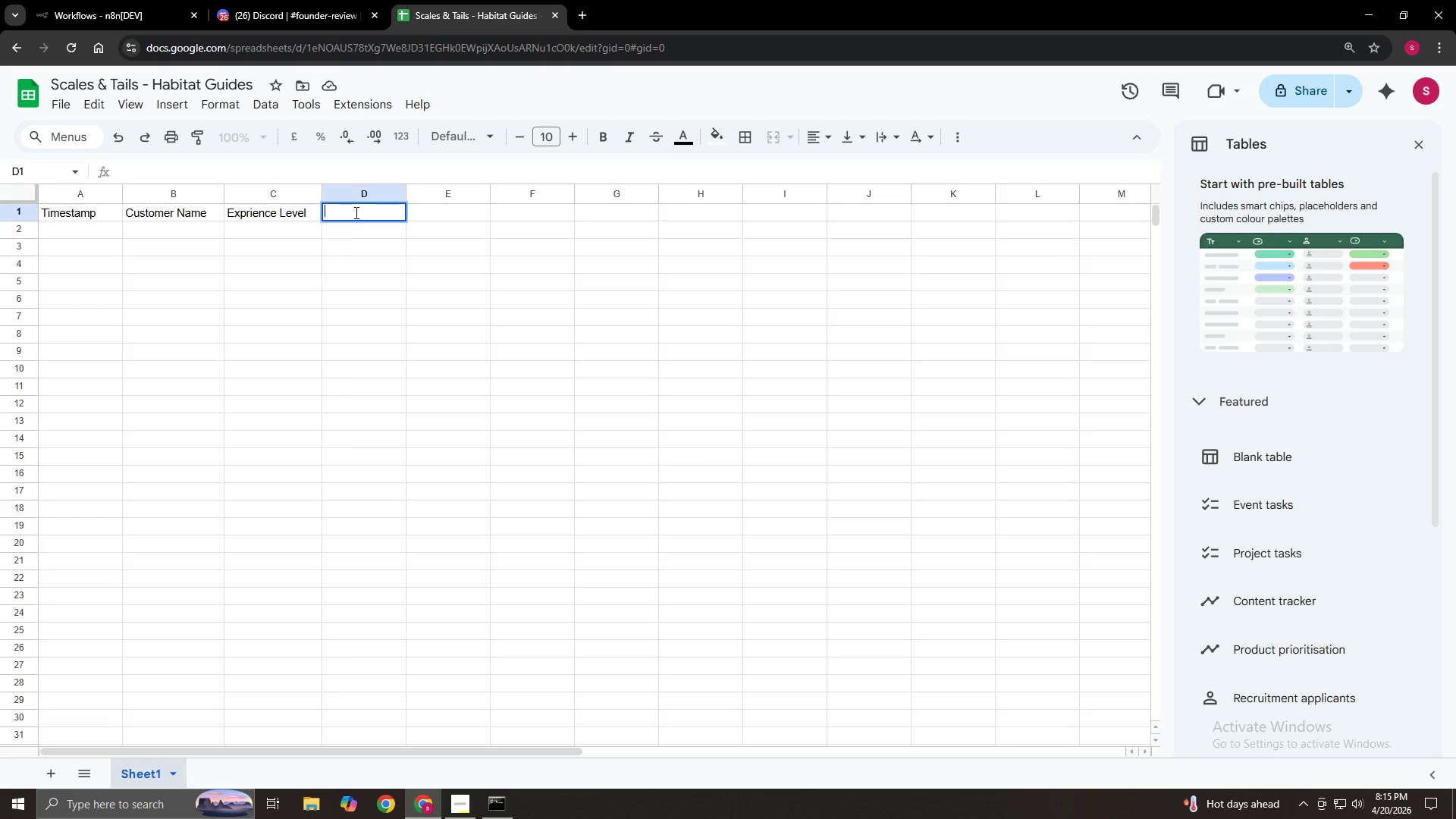 
wait(19.19)
 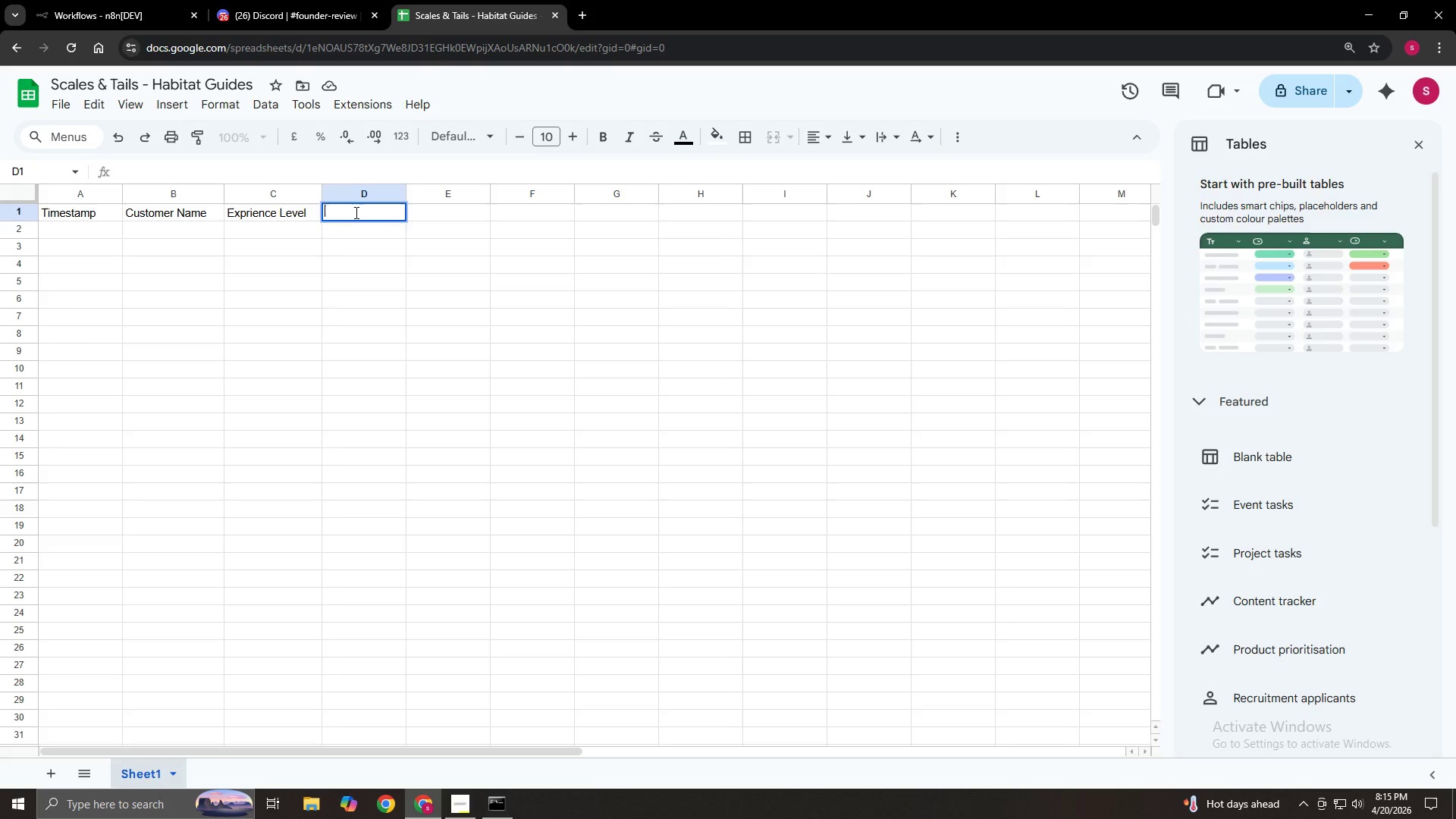 
type(Species)
 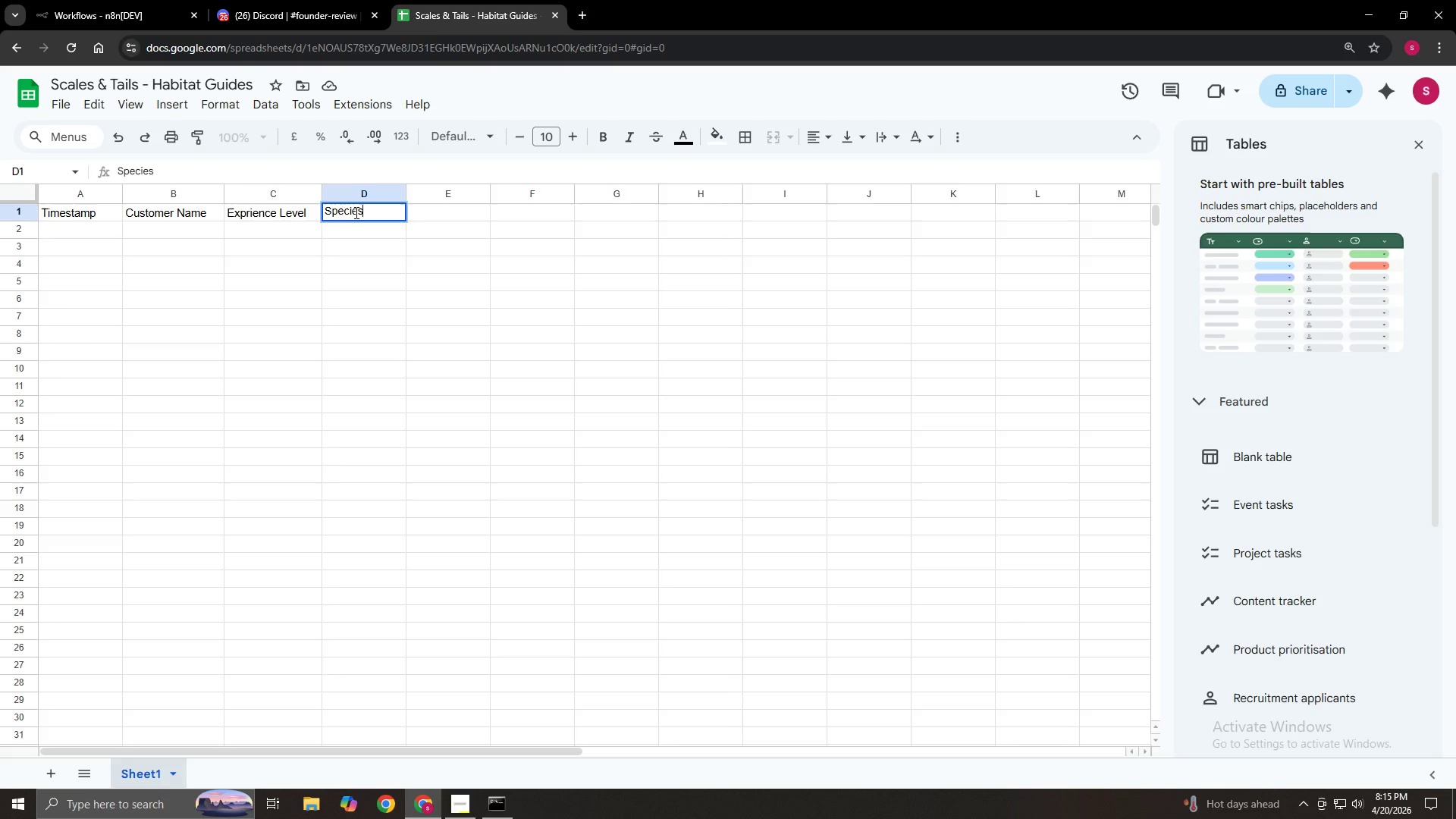 
key(Enter)
 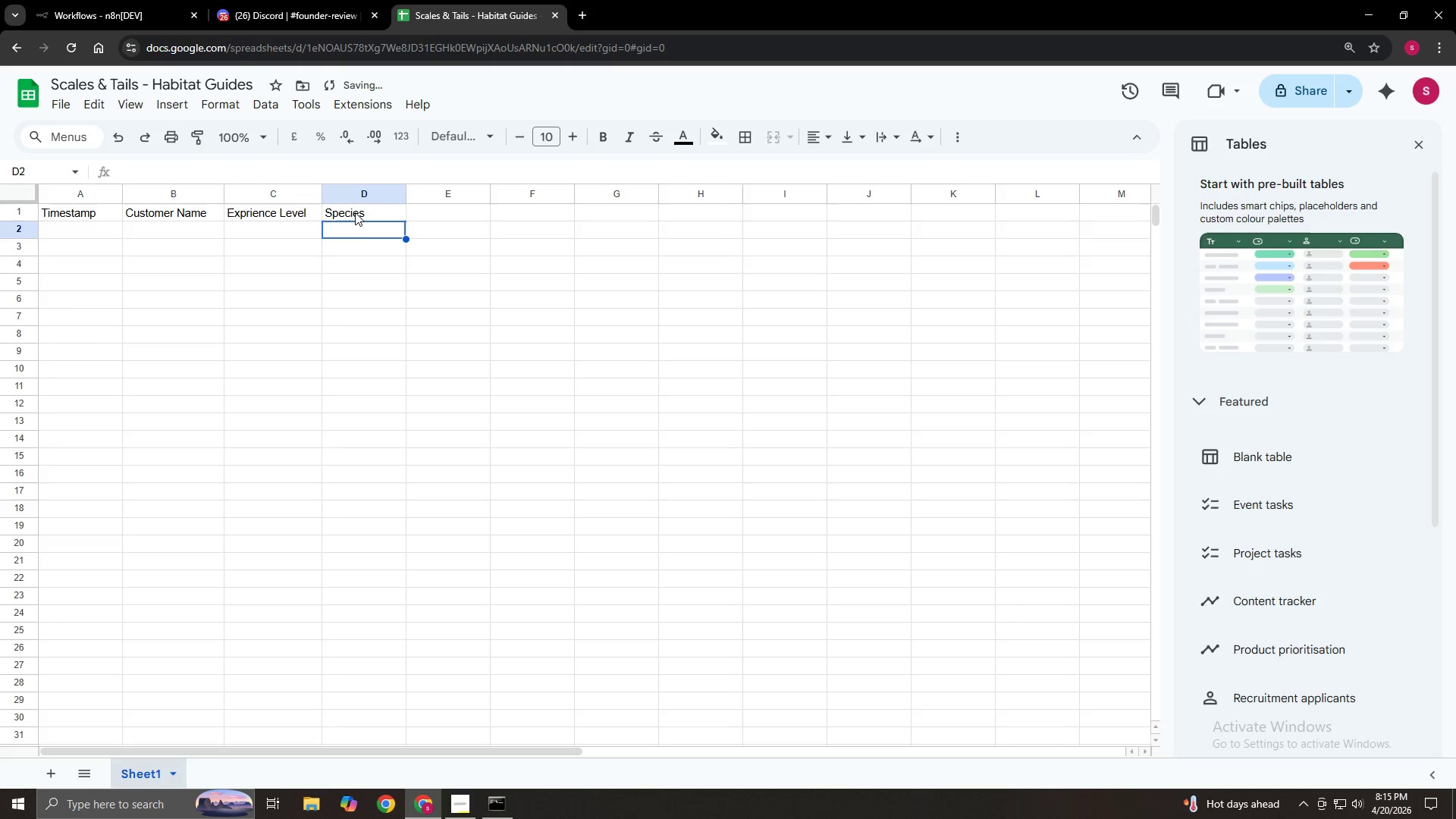 
key(ArrowUp)
 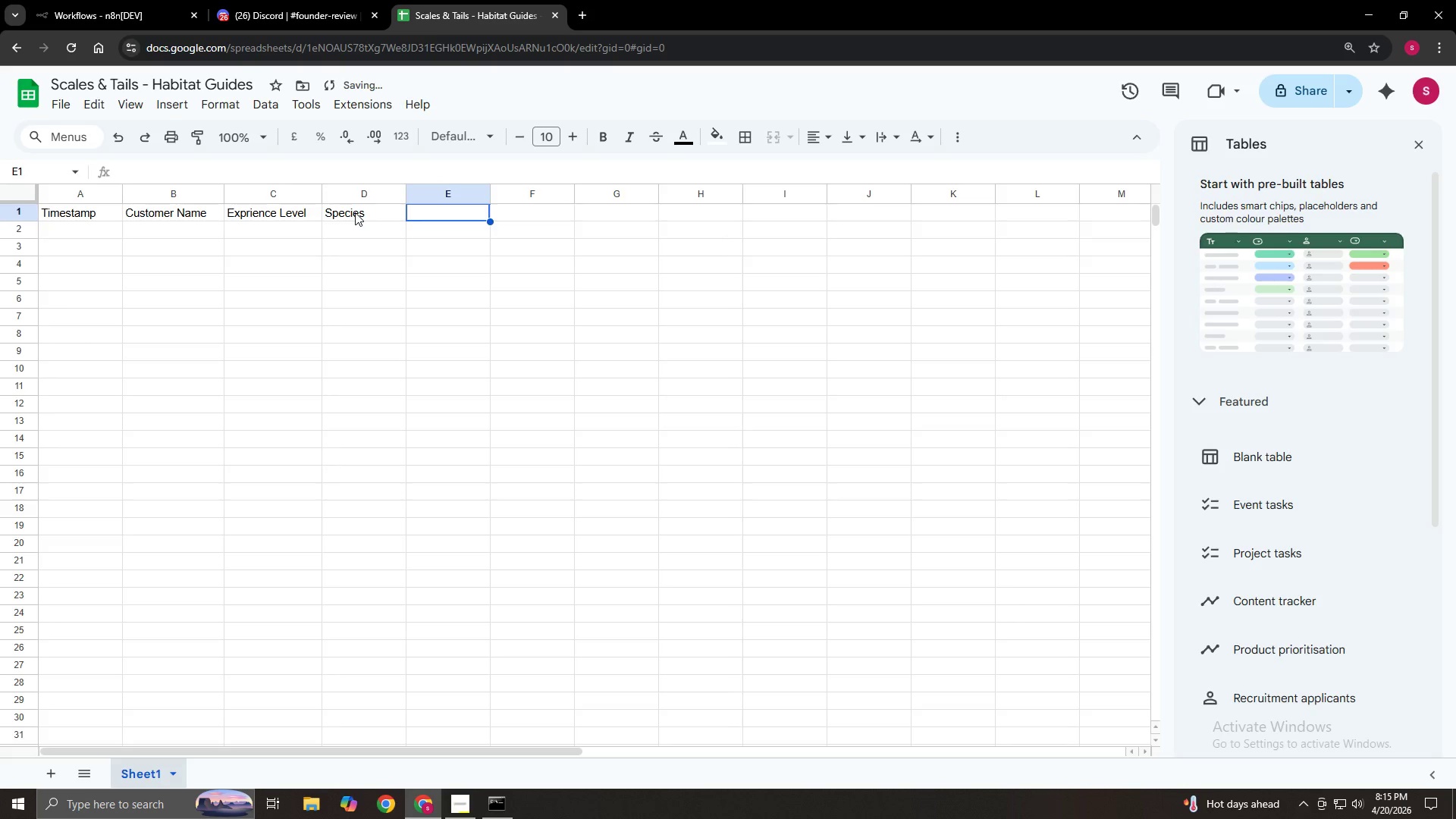 
key(ArrowRight)
 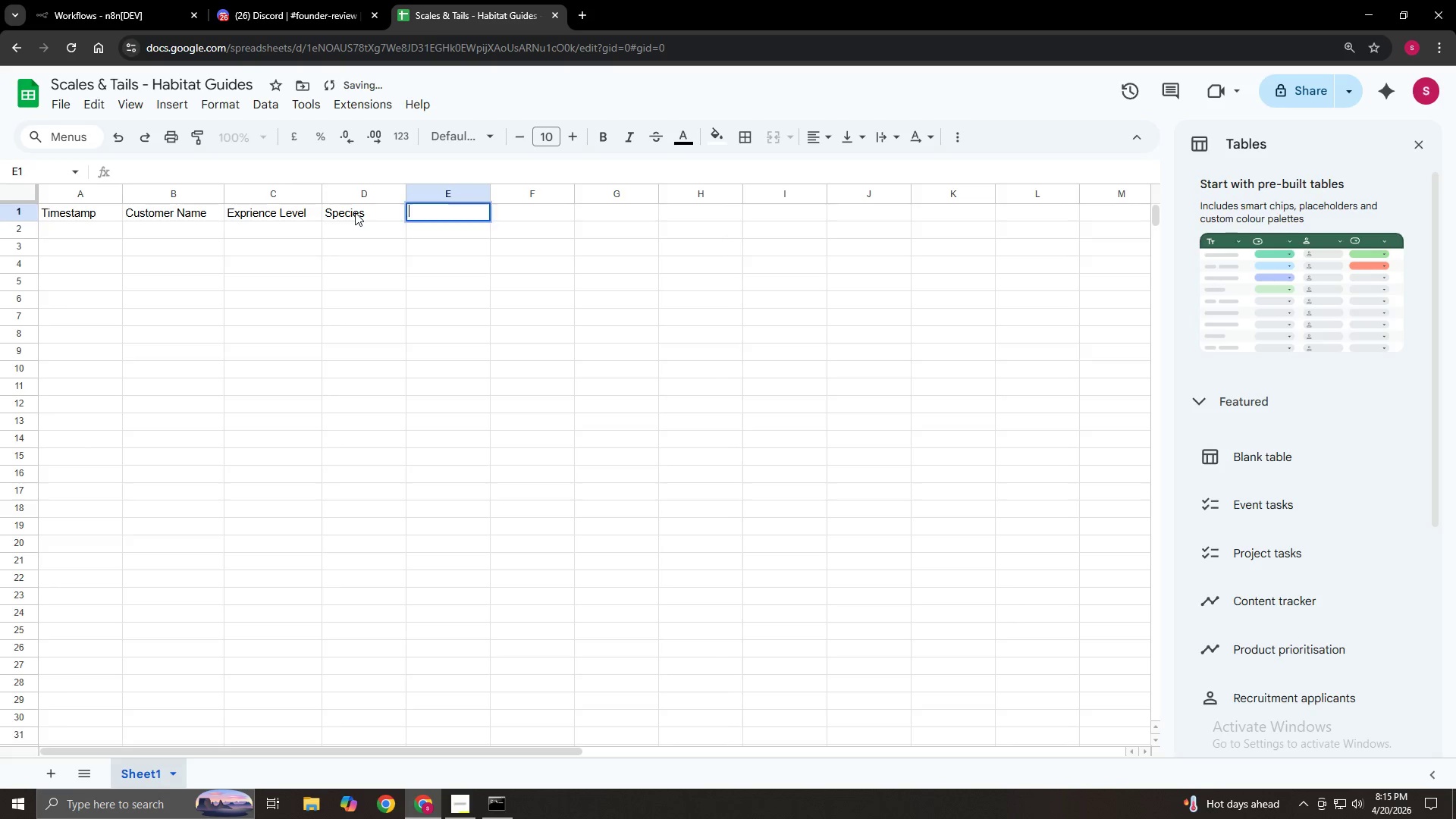 
key(Enter)
 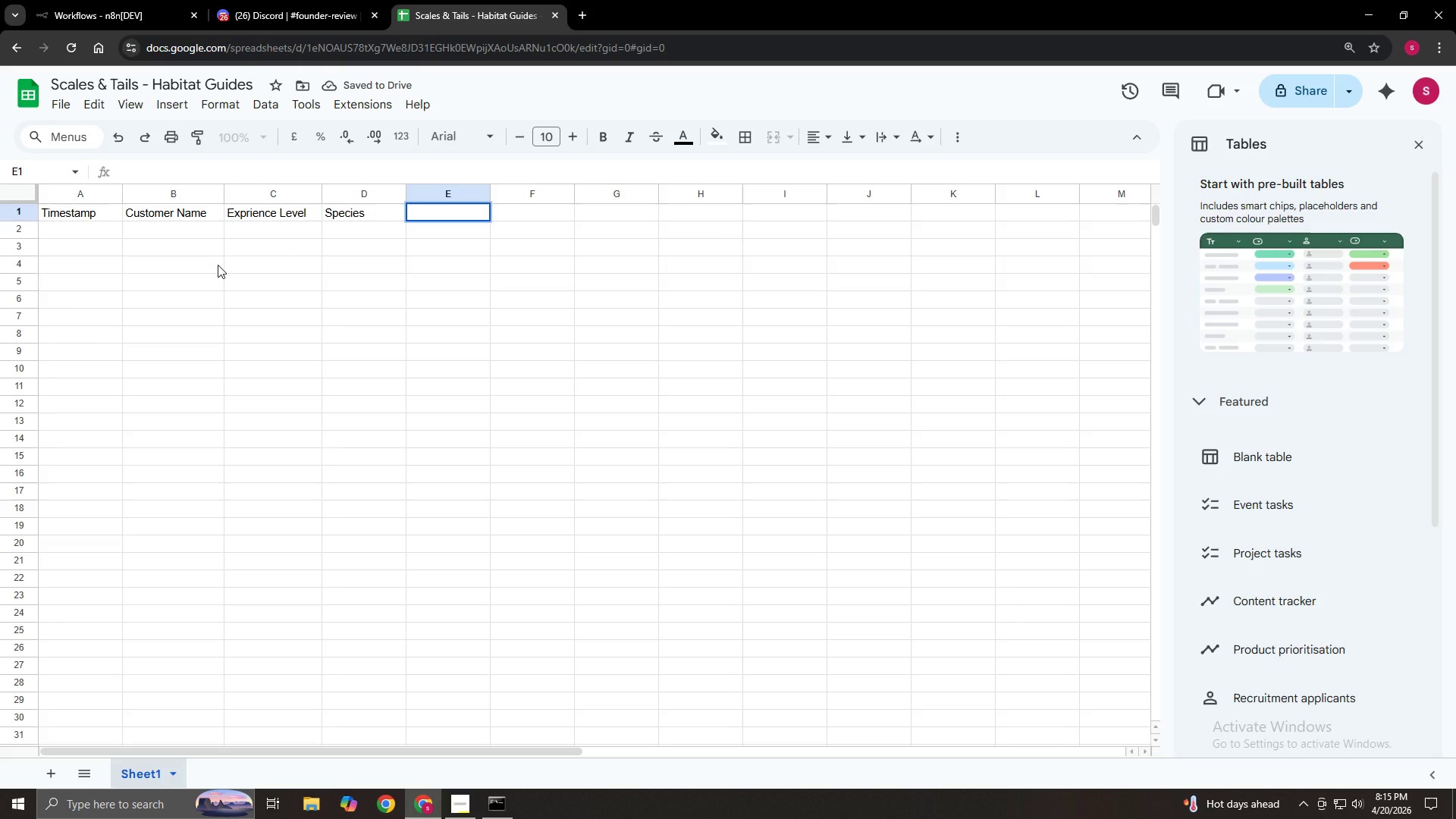 
type(Classification)
key(Tab)
 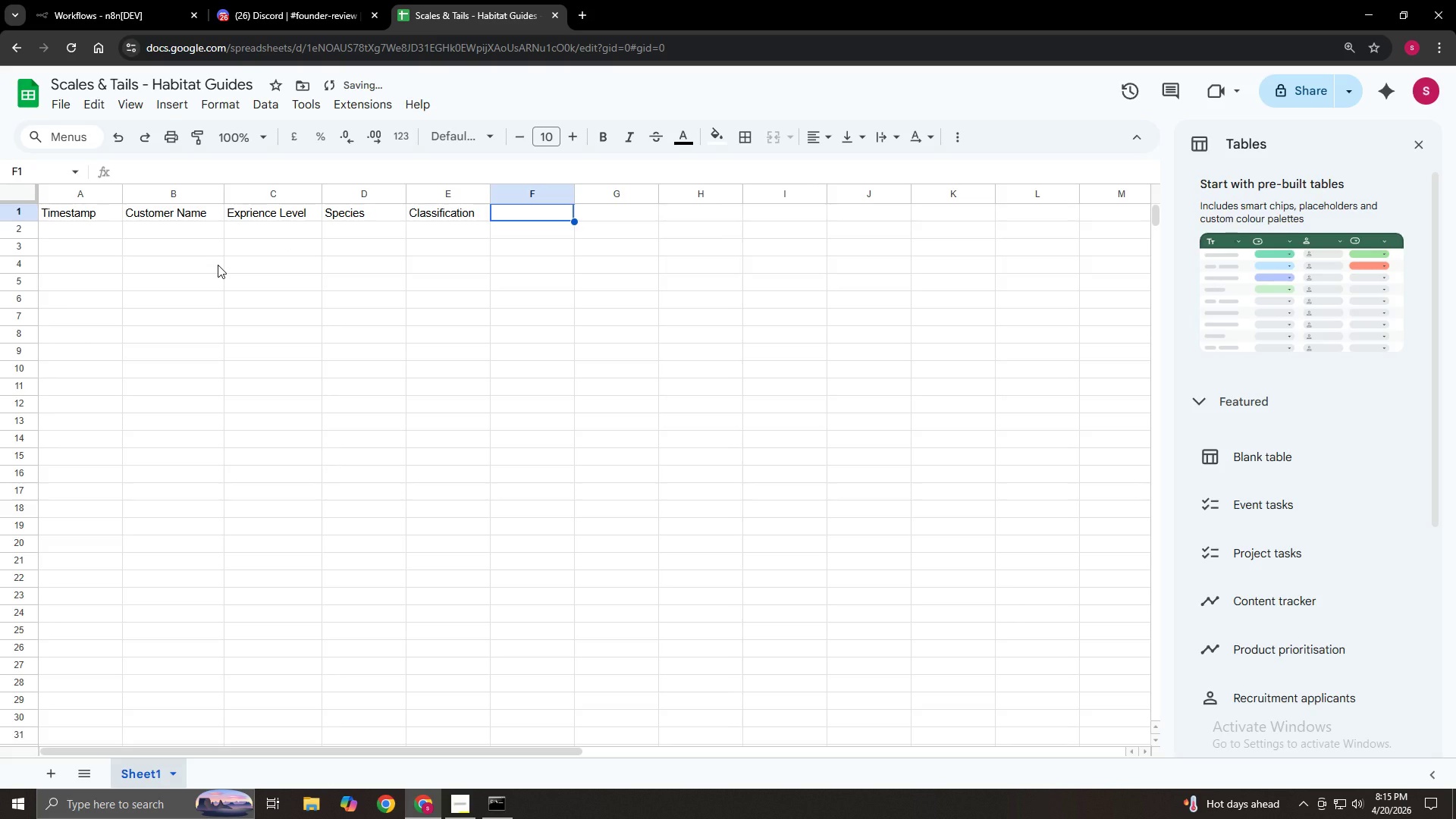 
key(Enter)
 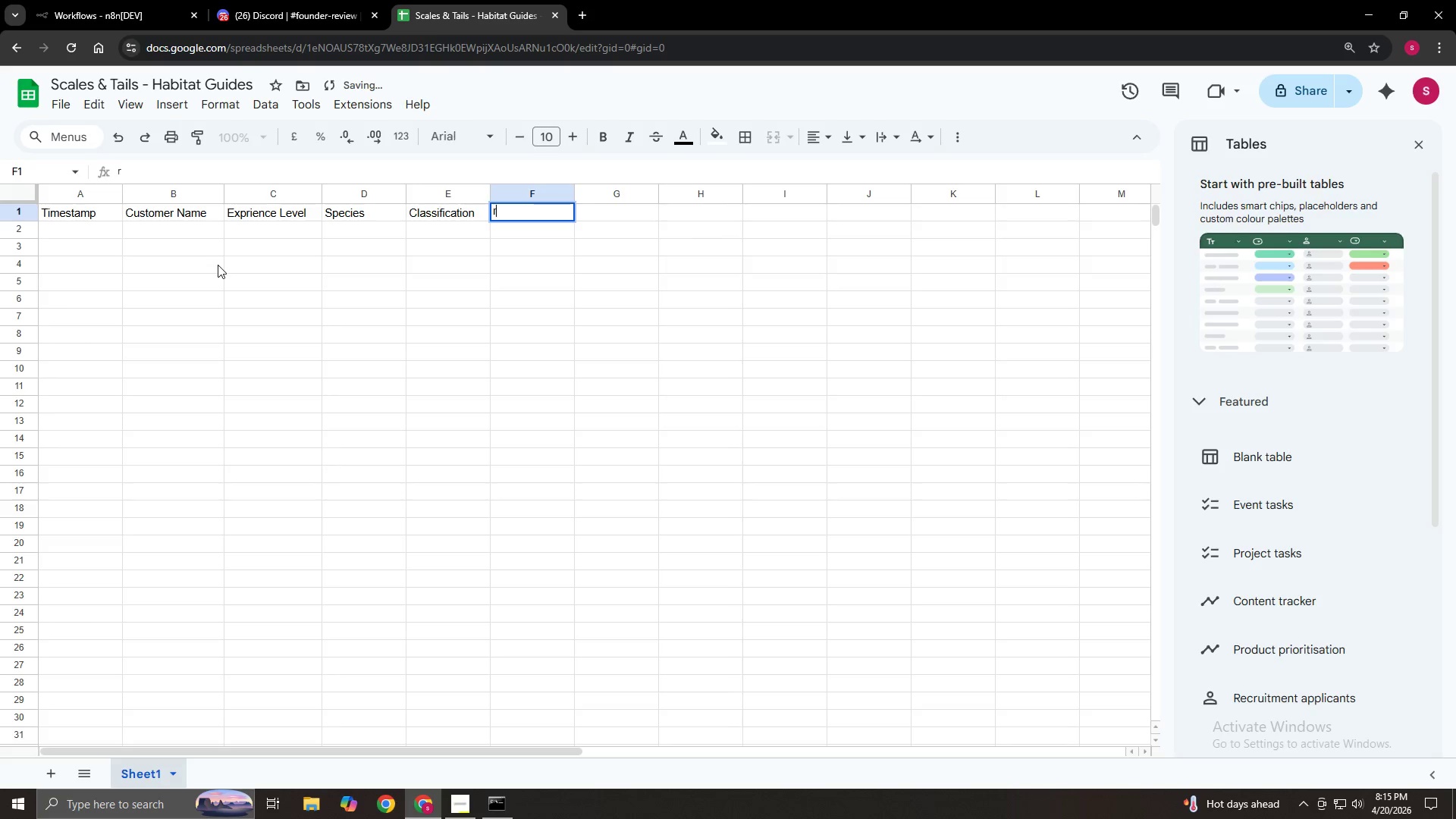 
type(r)
key(Backspace)
type(Review Tag)
key(Tab)
 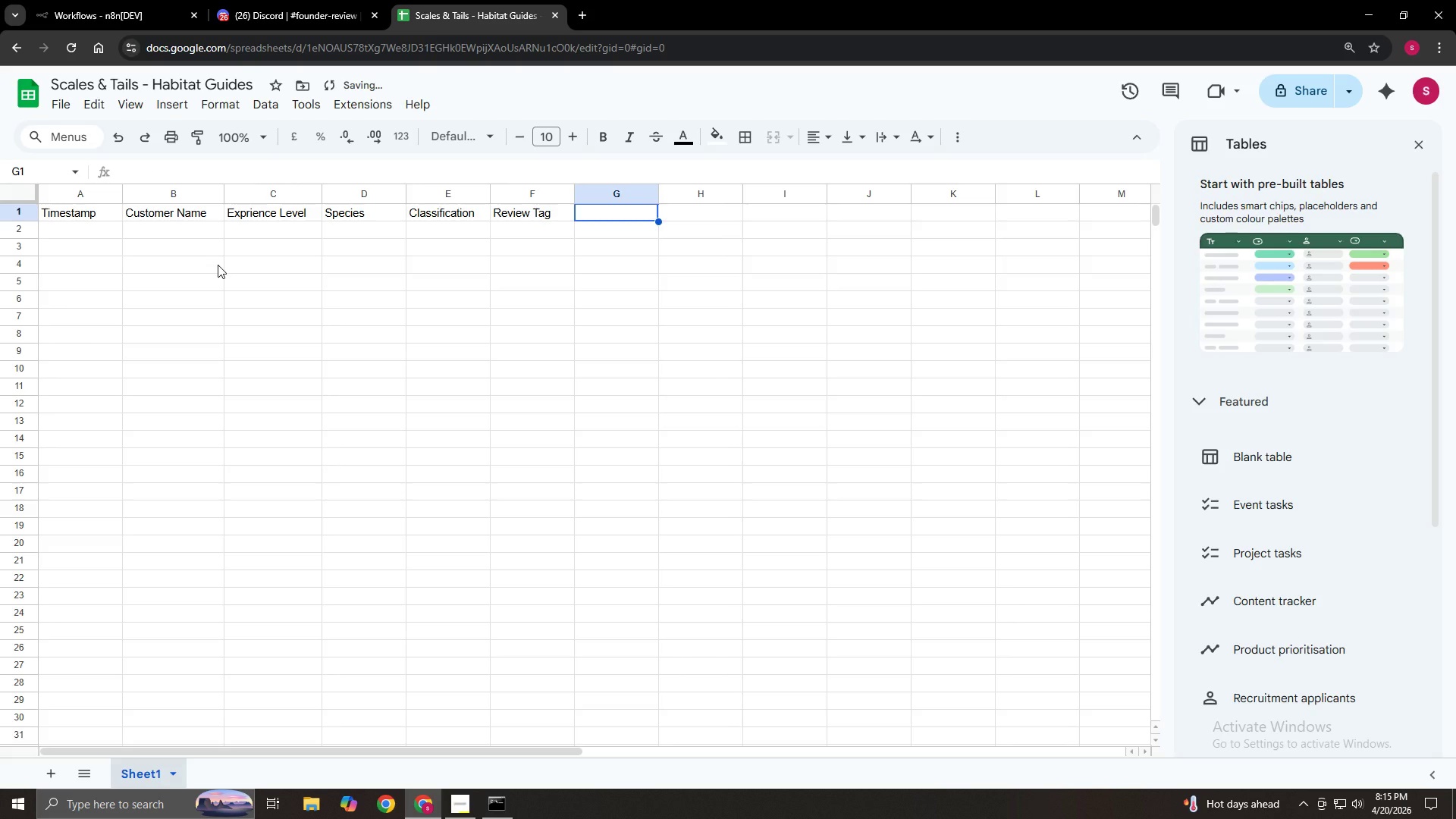 
key(Enter)
 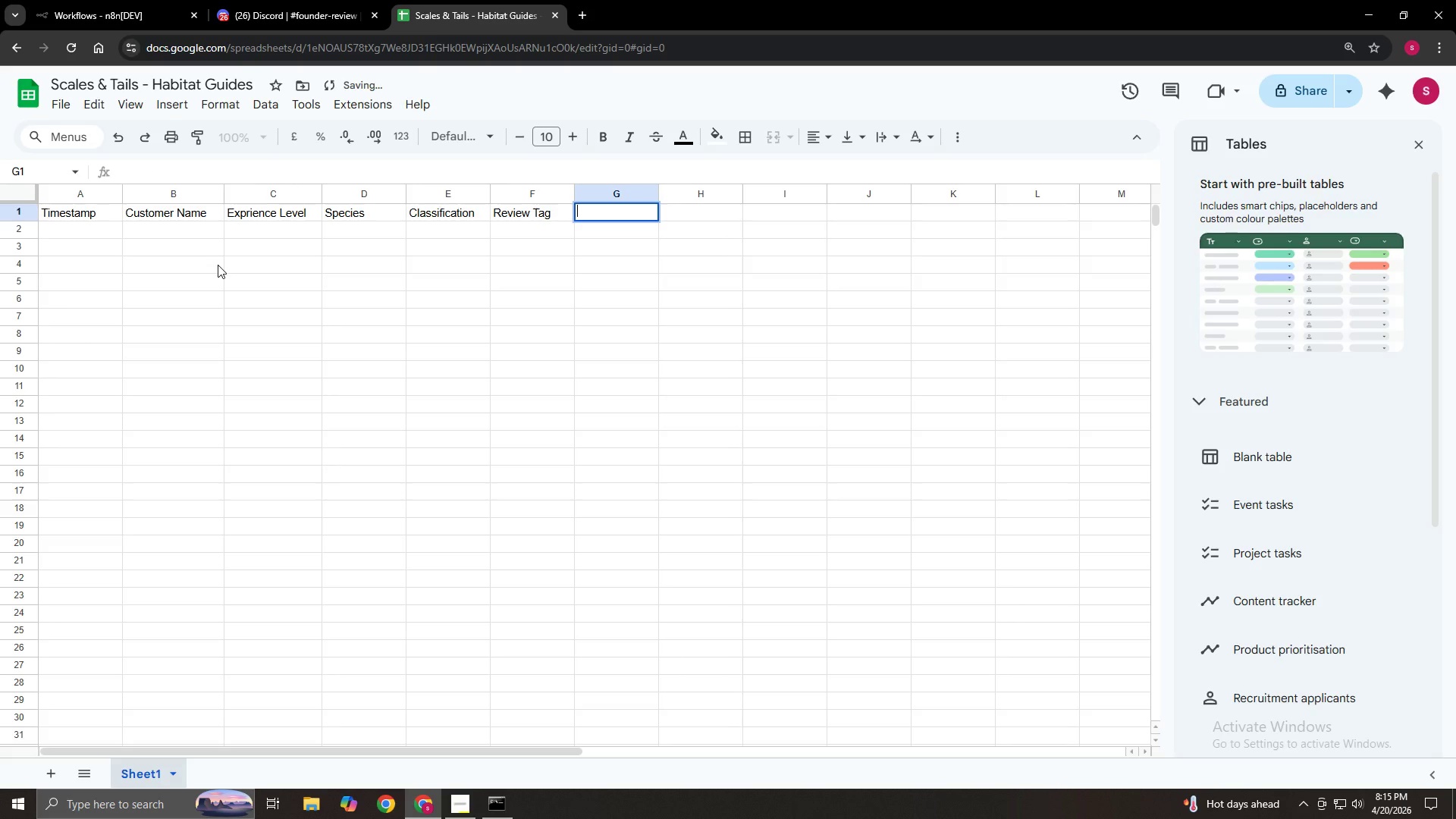 
type(Temperature)
 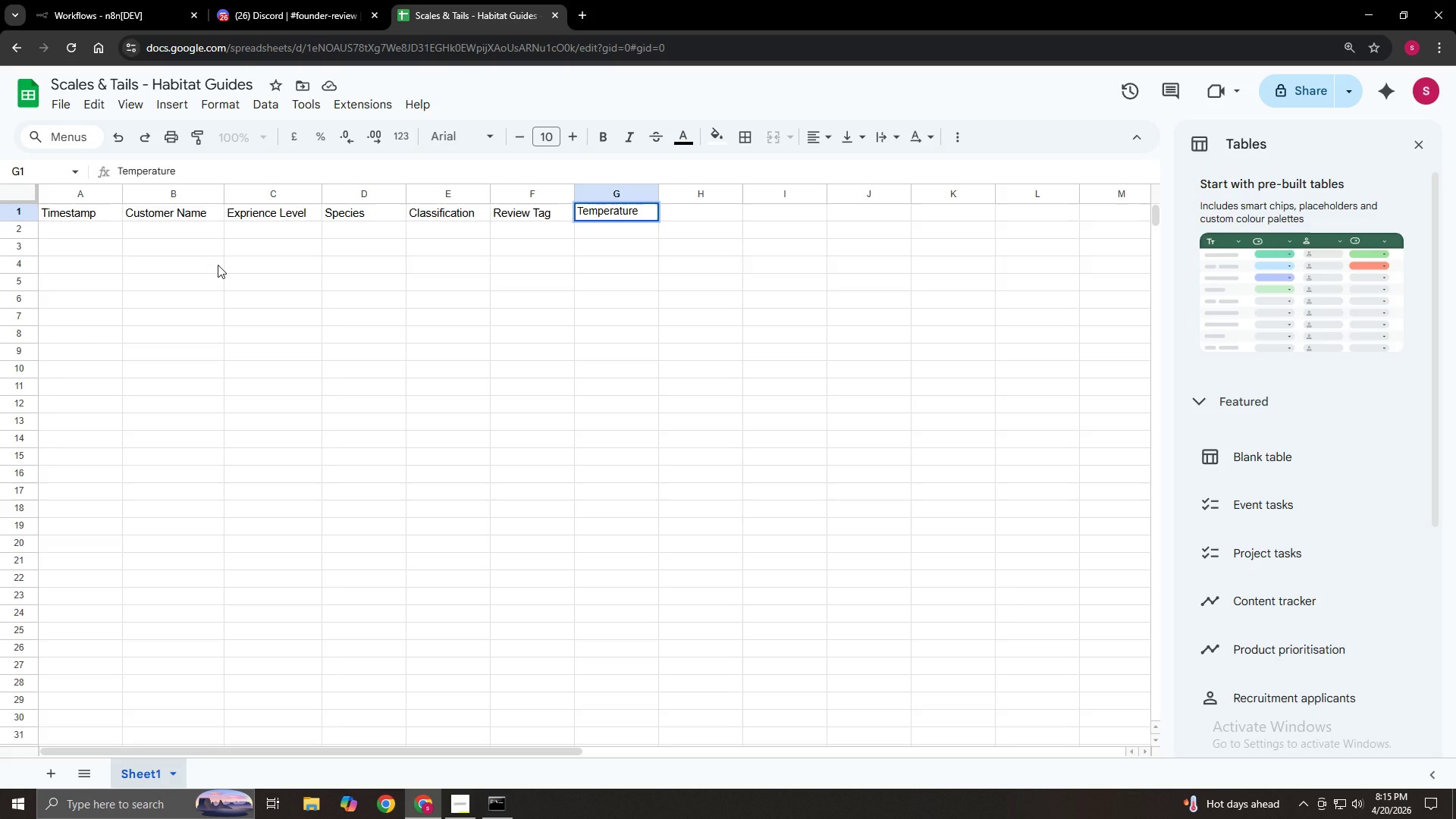 
hold_key(key=ShiftLeft, duration=1.0)
 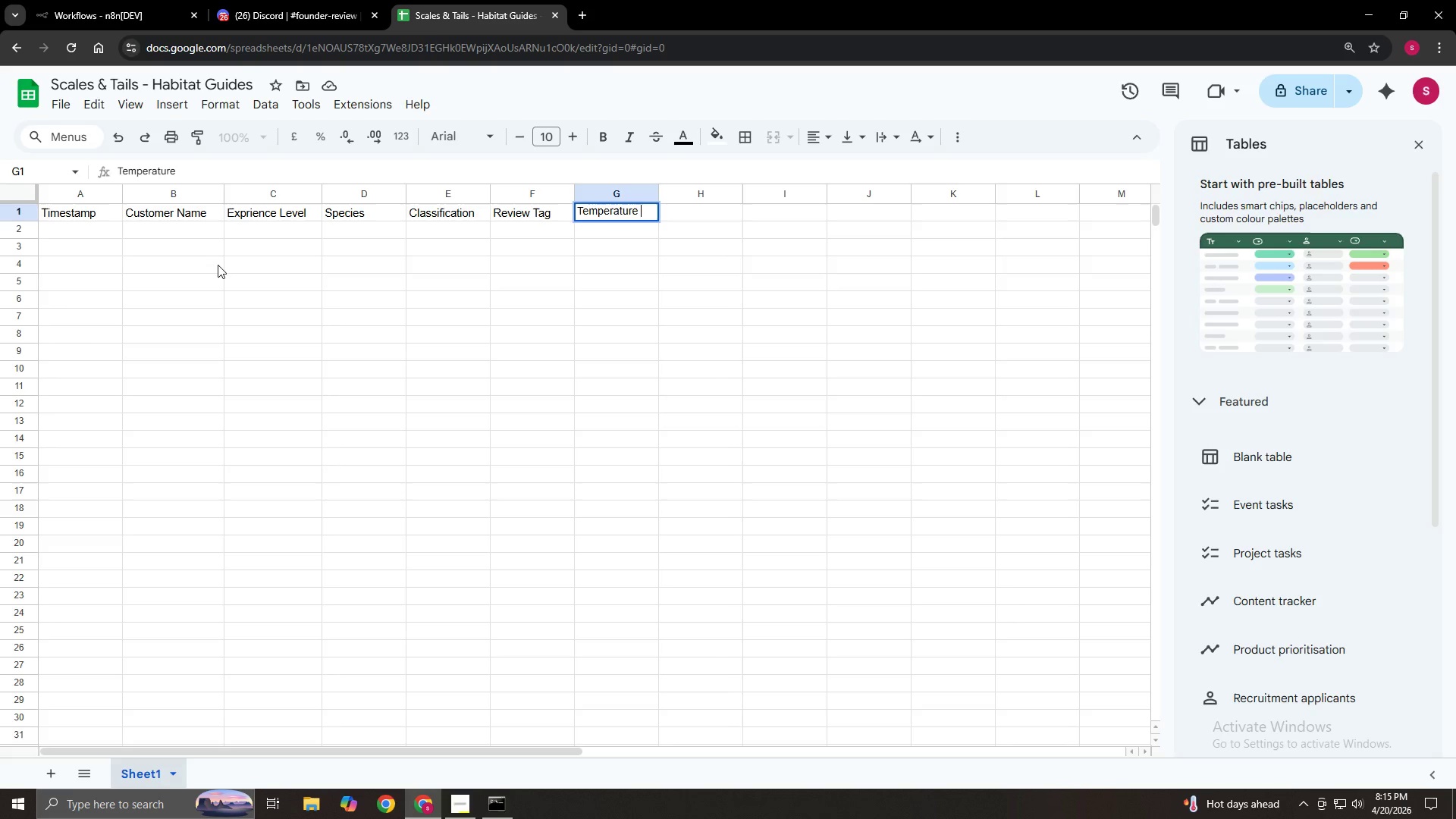 
type( & humidity)
 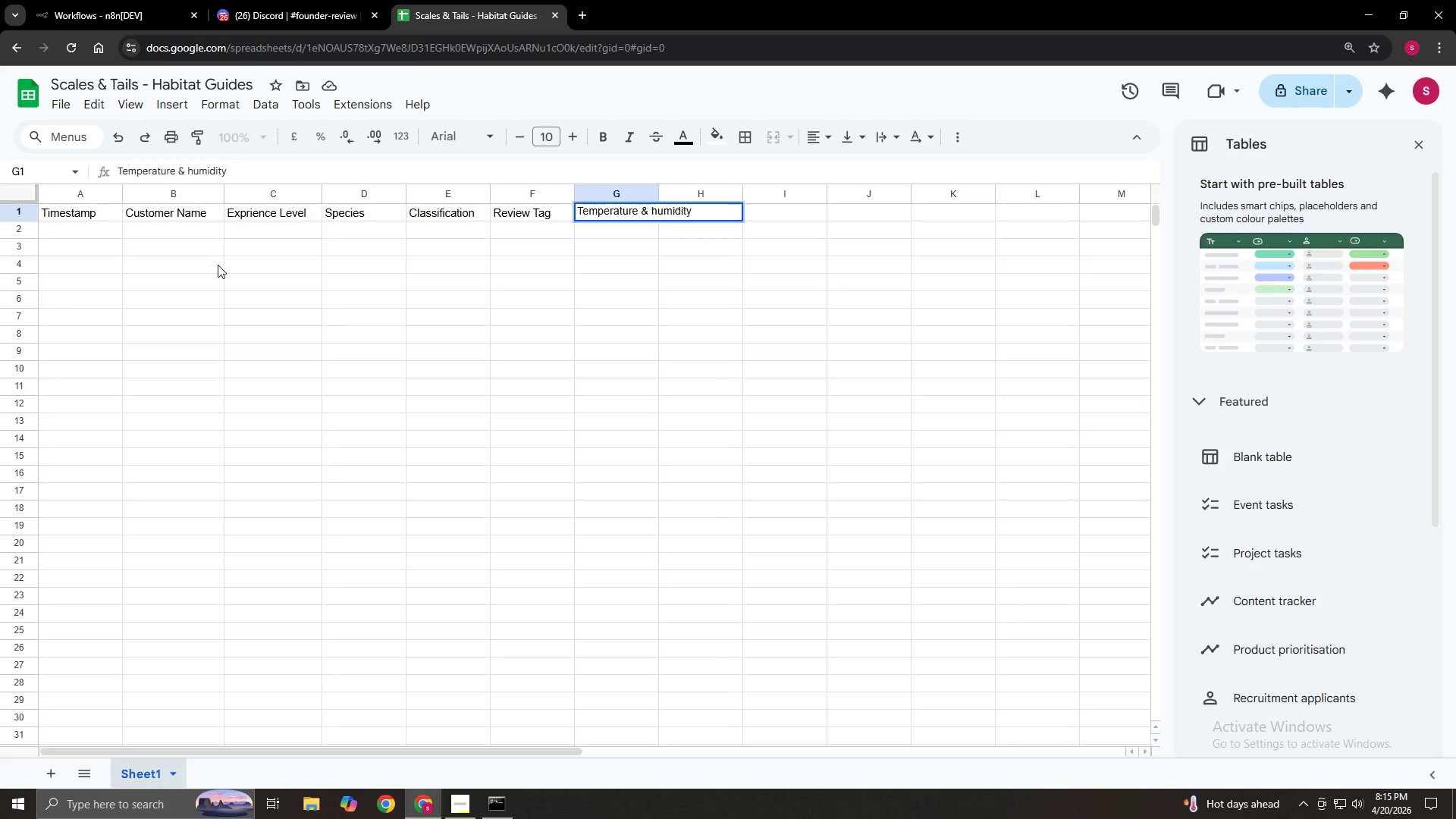 
left_click_drag(start_coordinate=[657, 195], to_coordinate=[701, 189])
 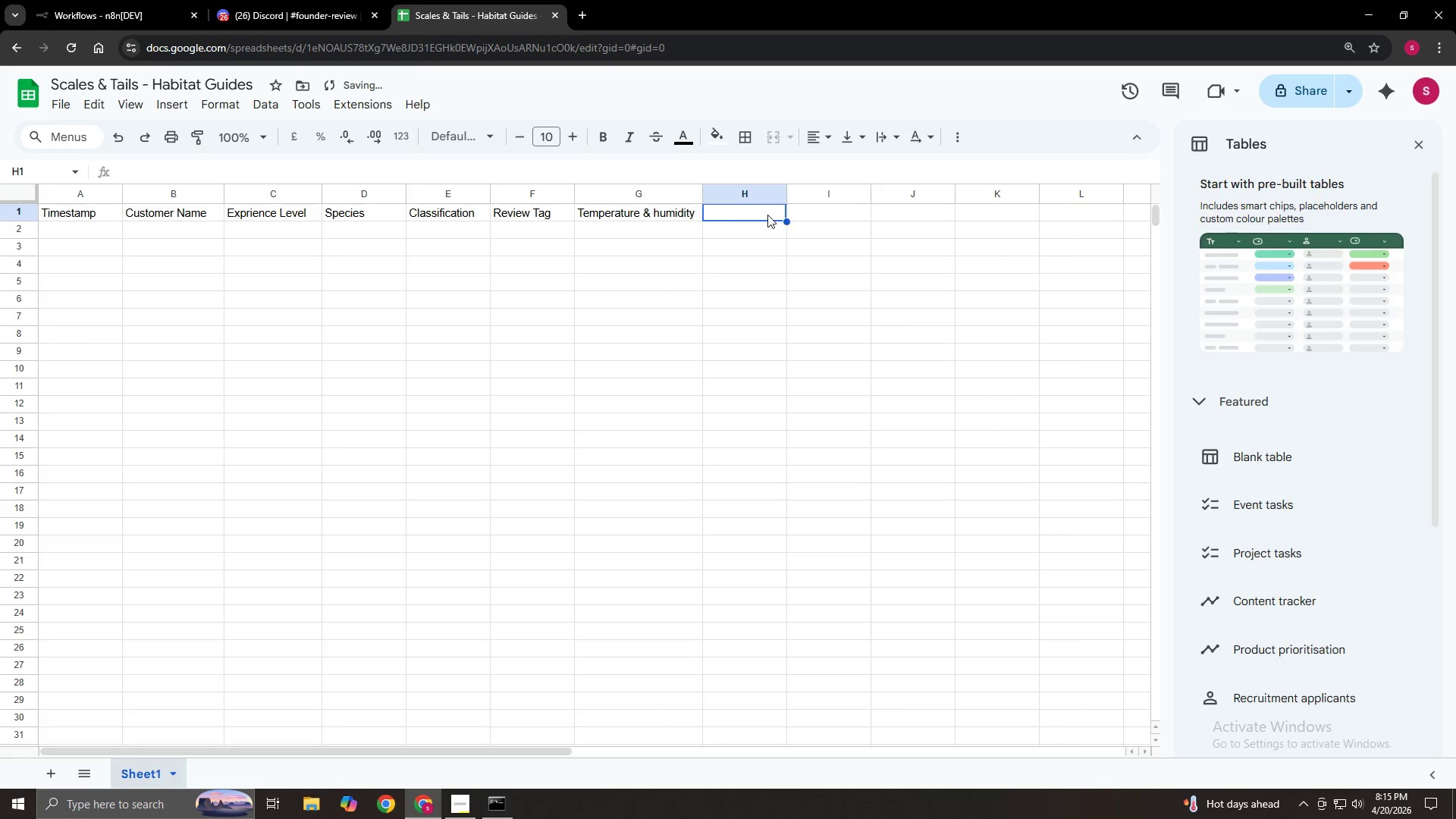 
double_click([767, 215])
 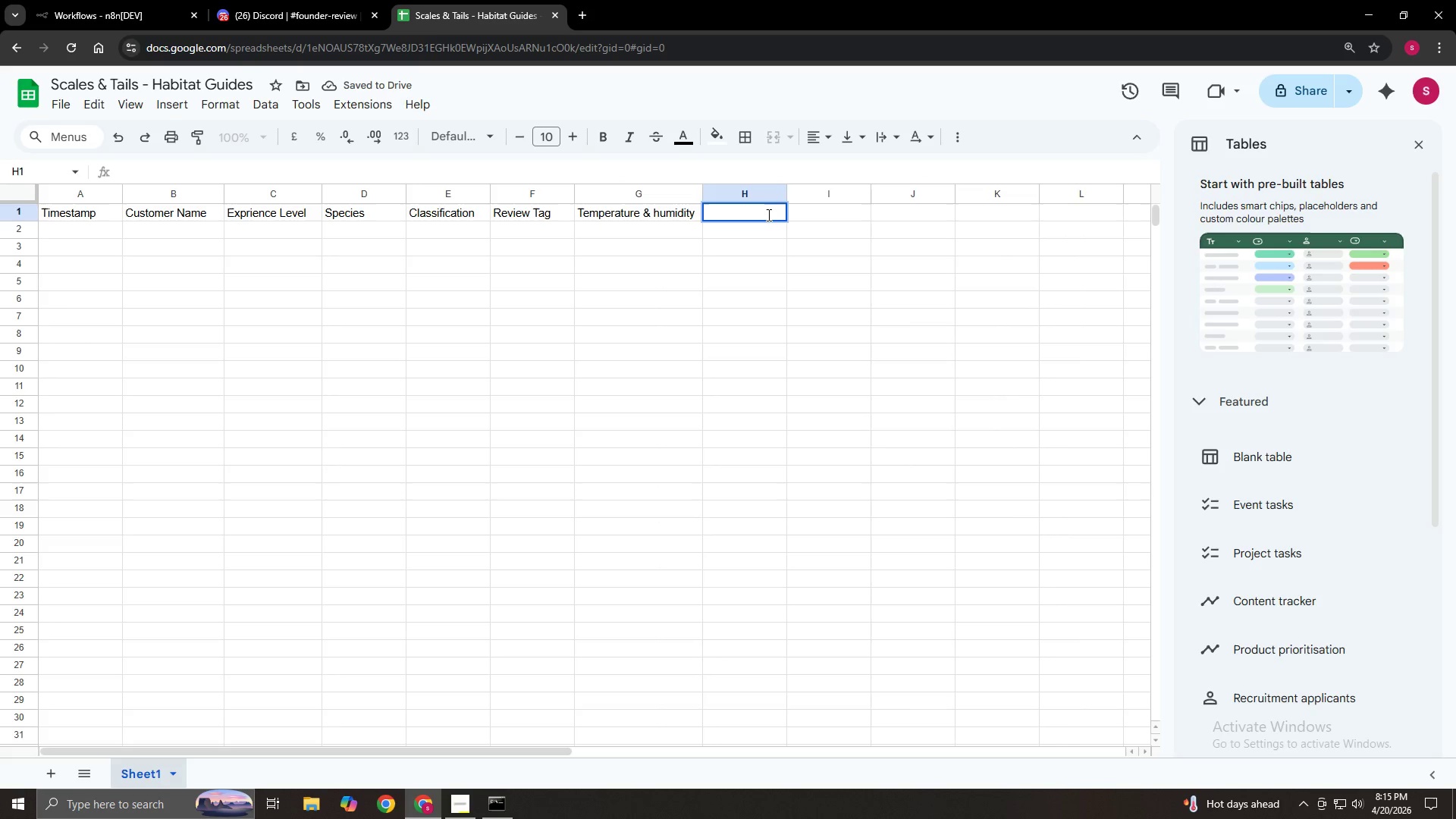 
key(Shift+P)
 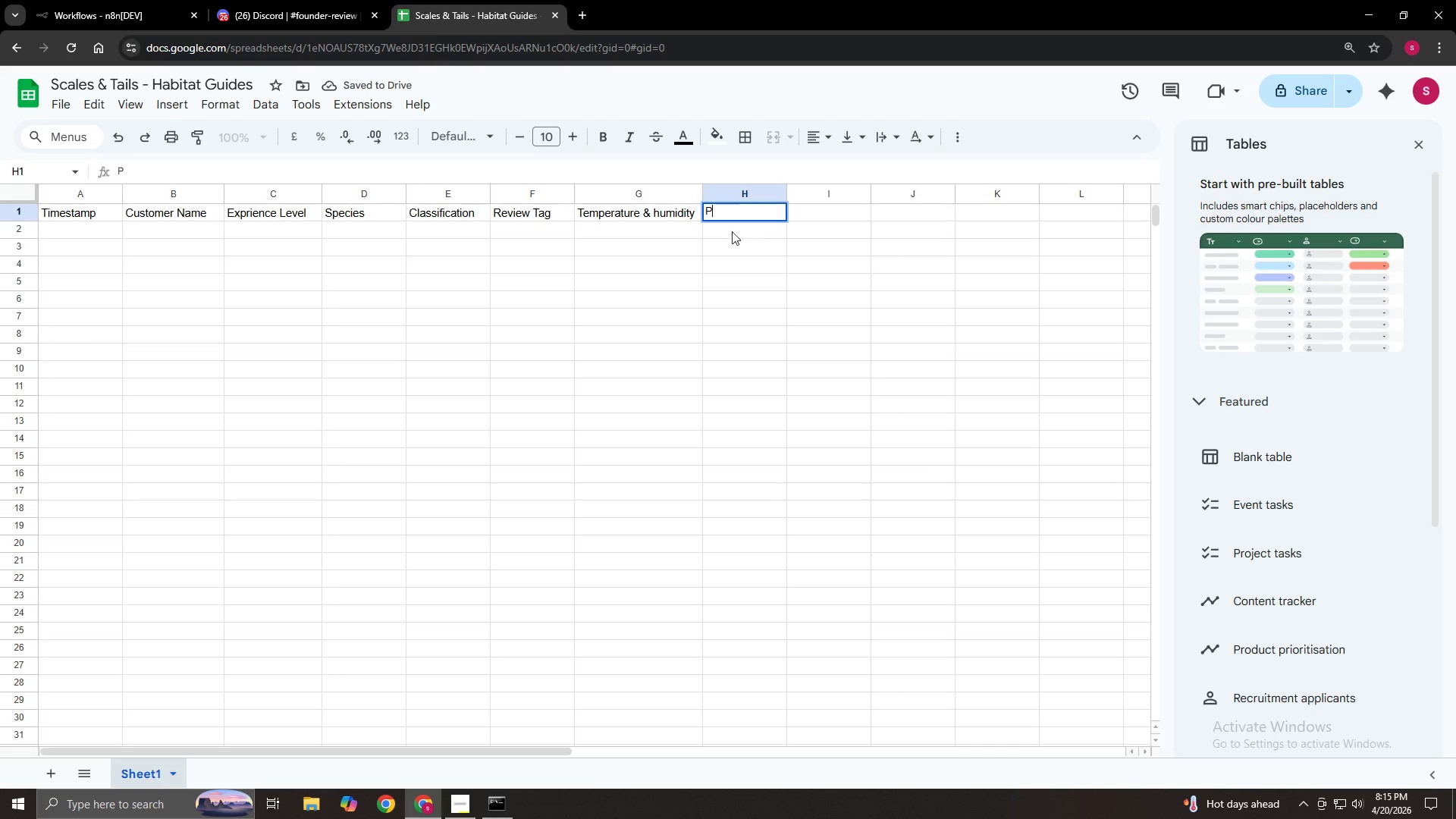 
type(rimary Diet)
 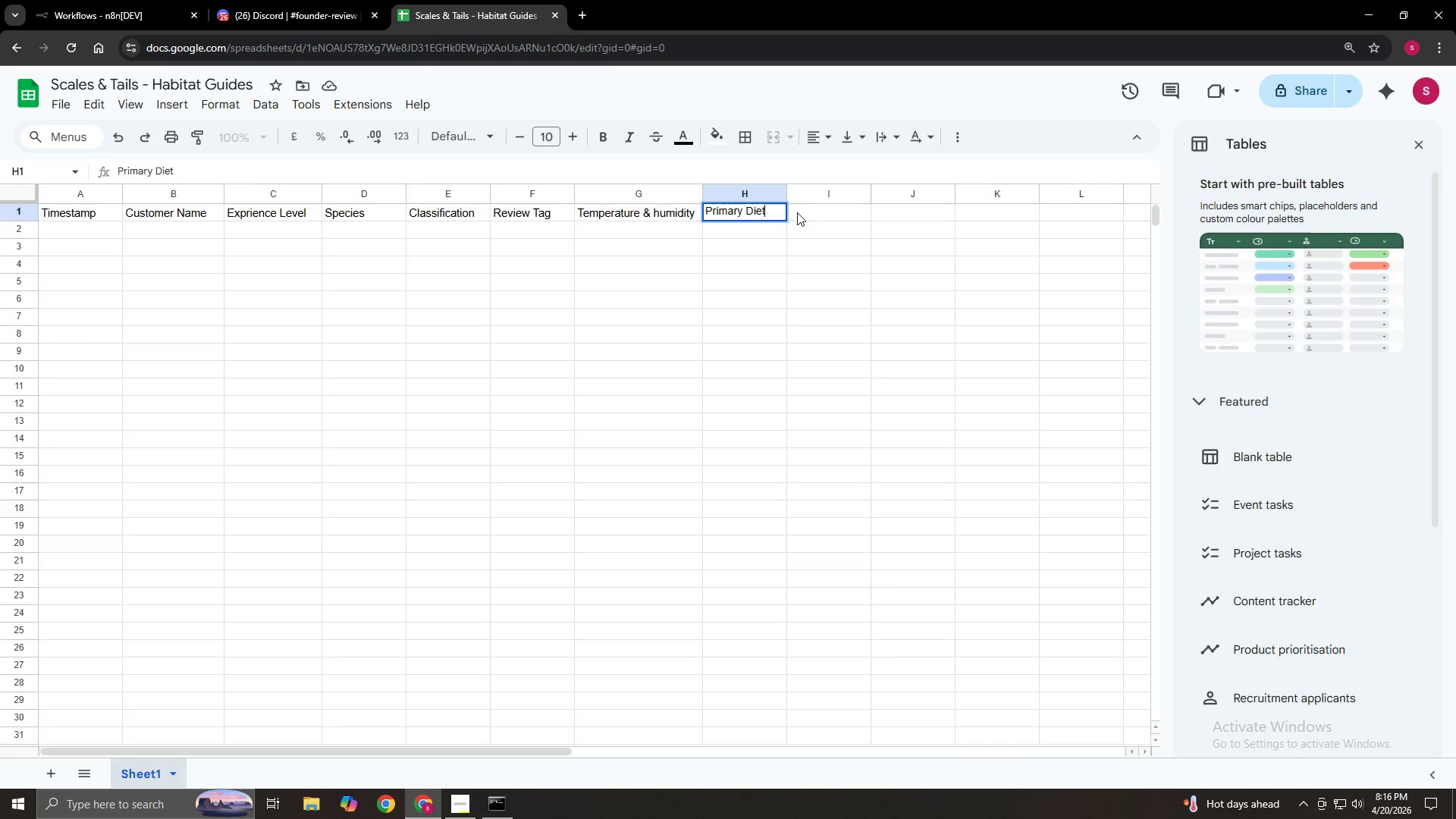 
left_click([815, 205])
 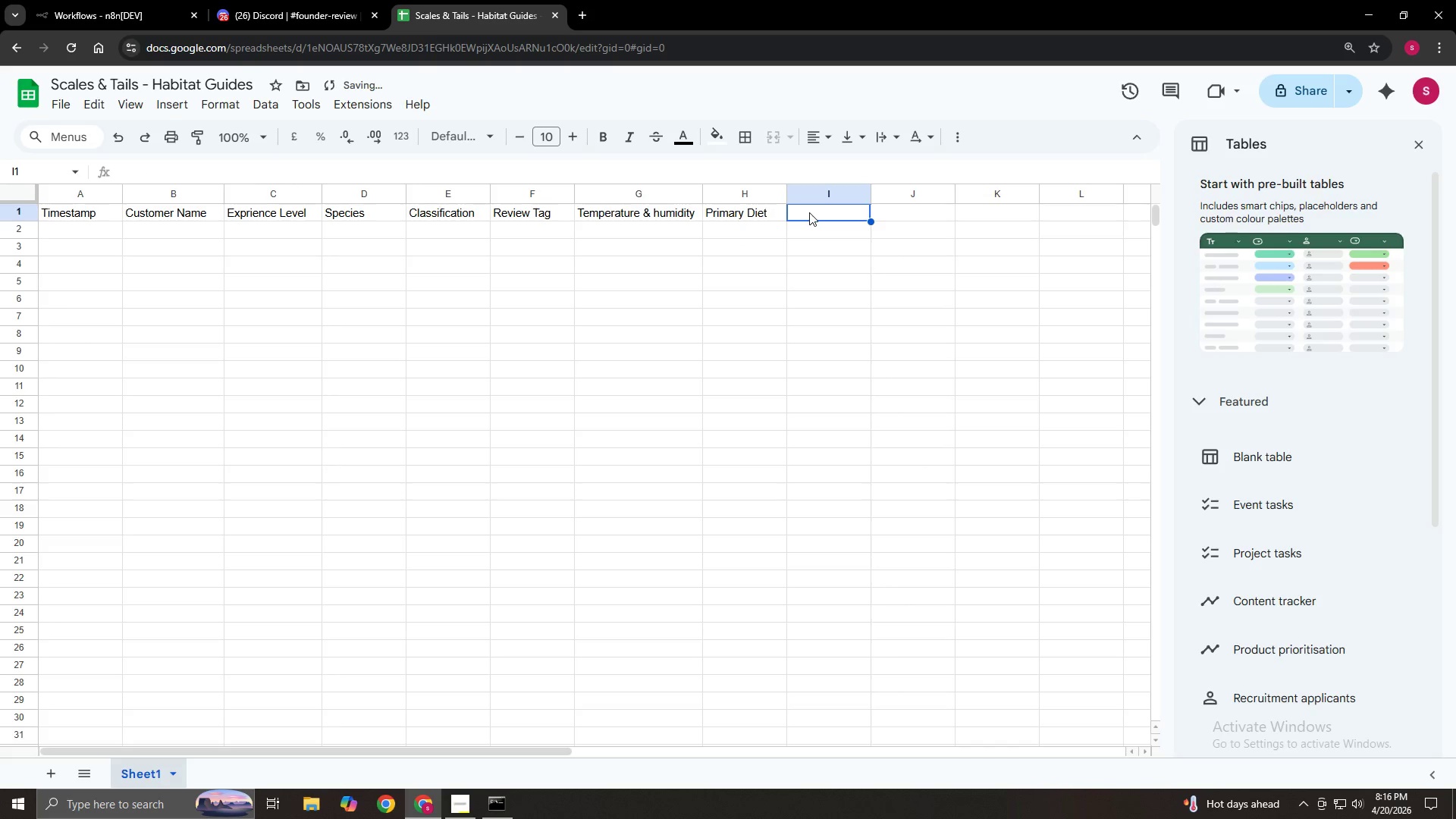 
double_click([809, 212])
 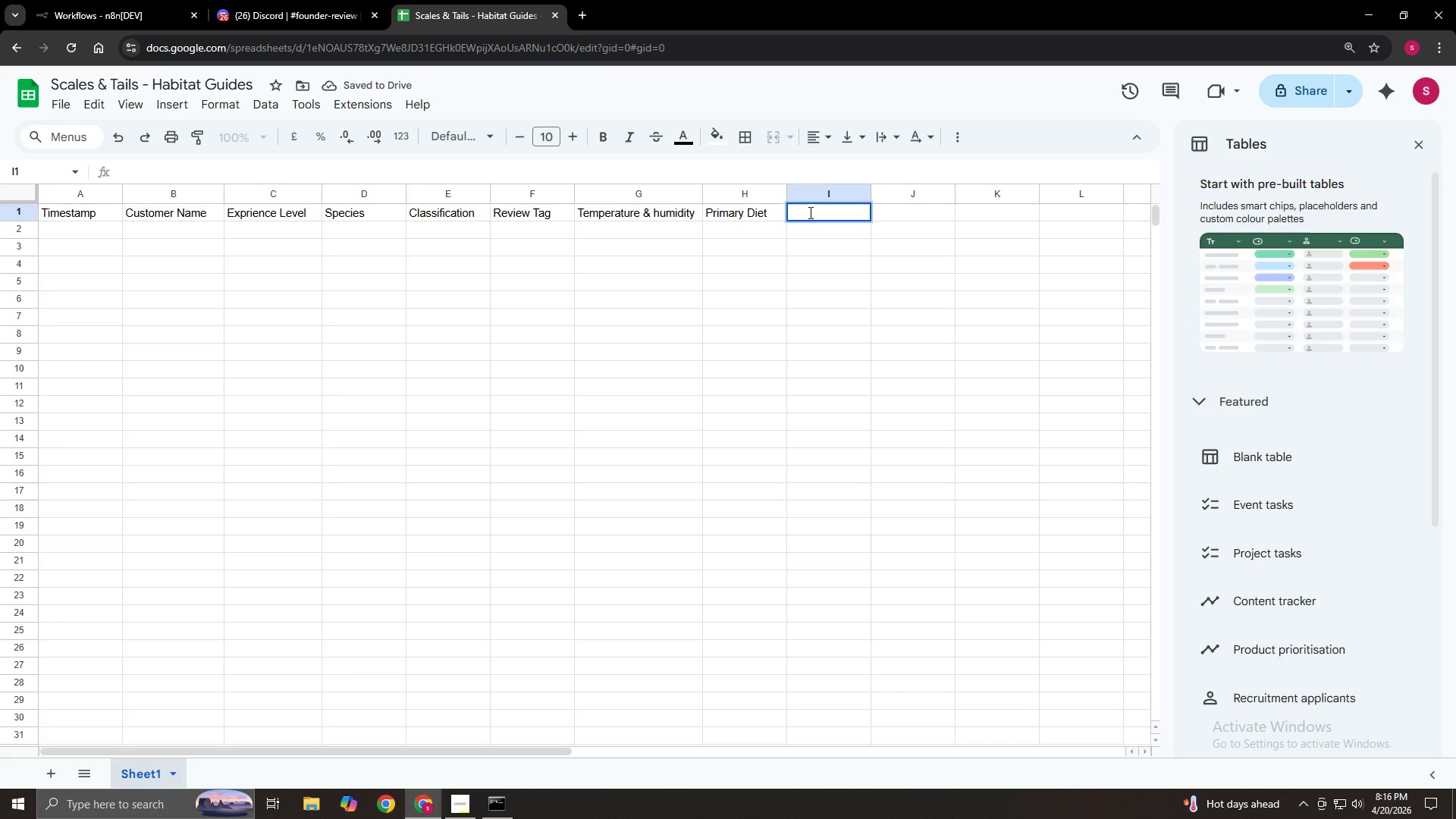 
type(Min Enclosure Size)
 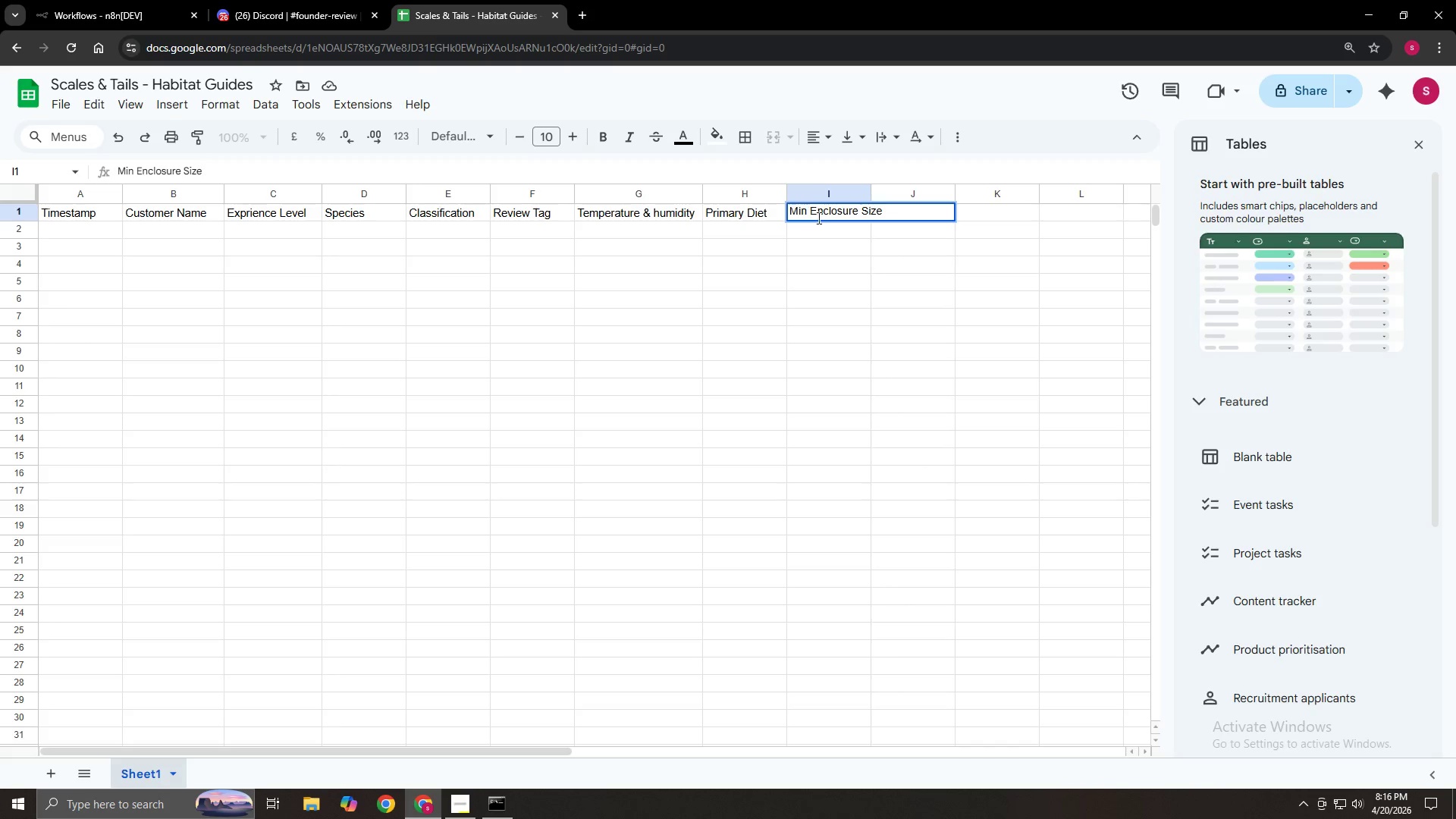 
left_click([828, 232])
 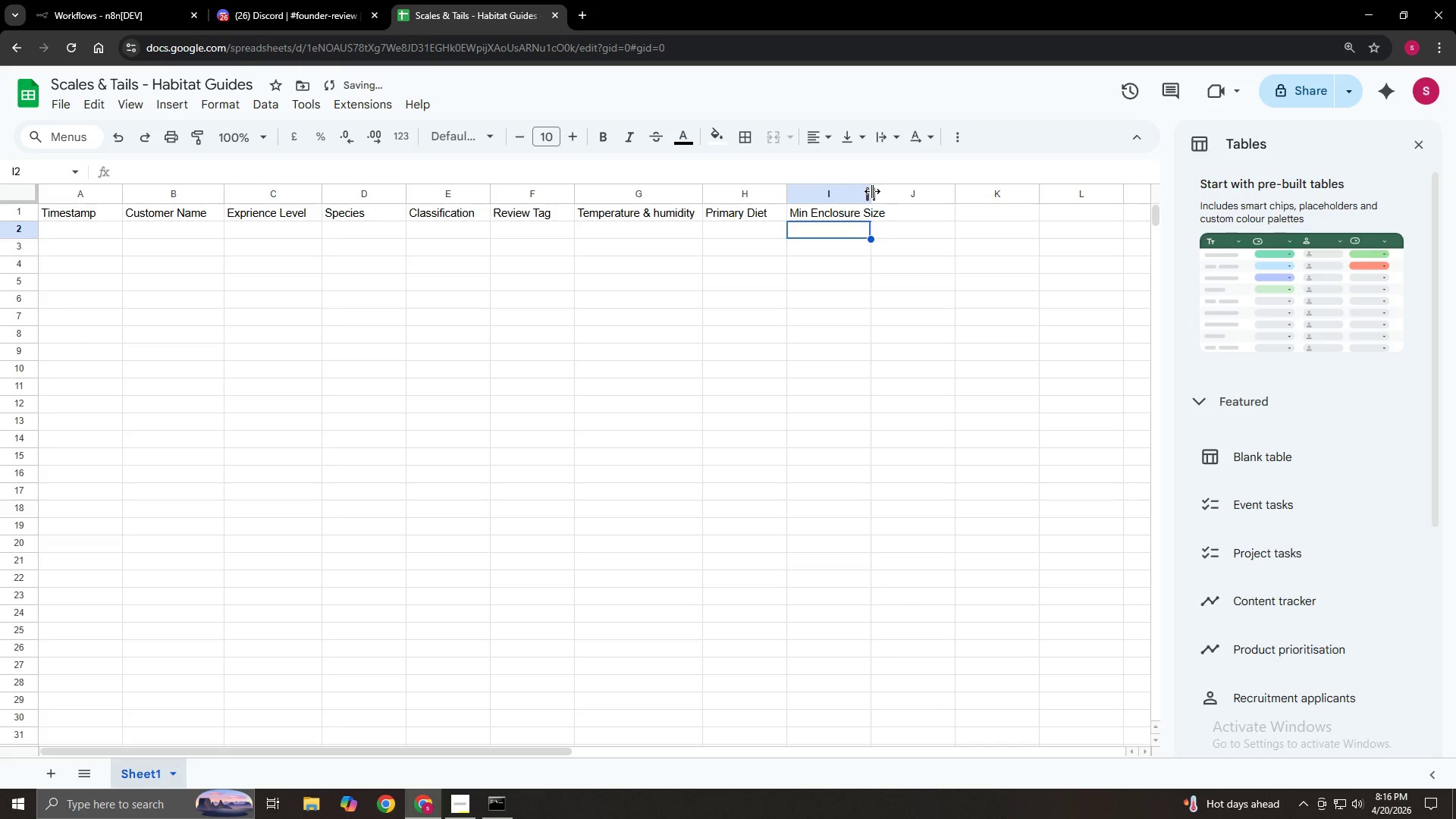 
left_click_drag(start_coordinate=[872, 191], to_coordinate=[896, 187])
 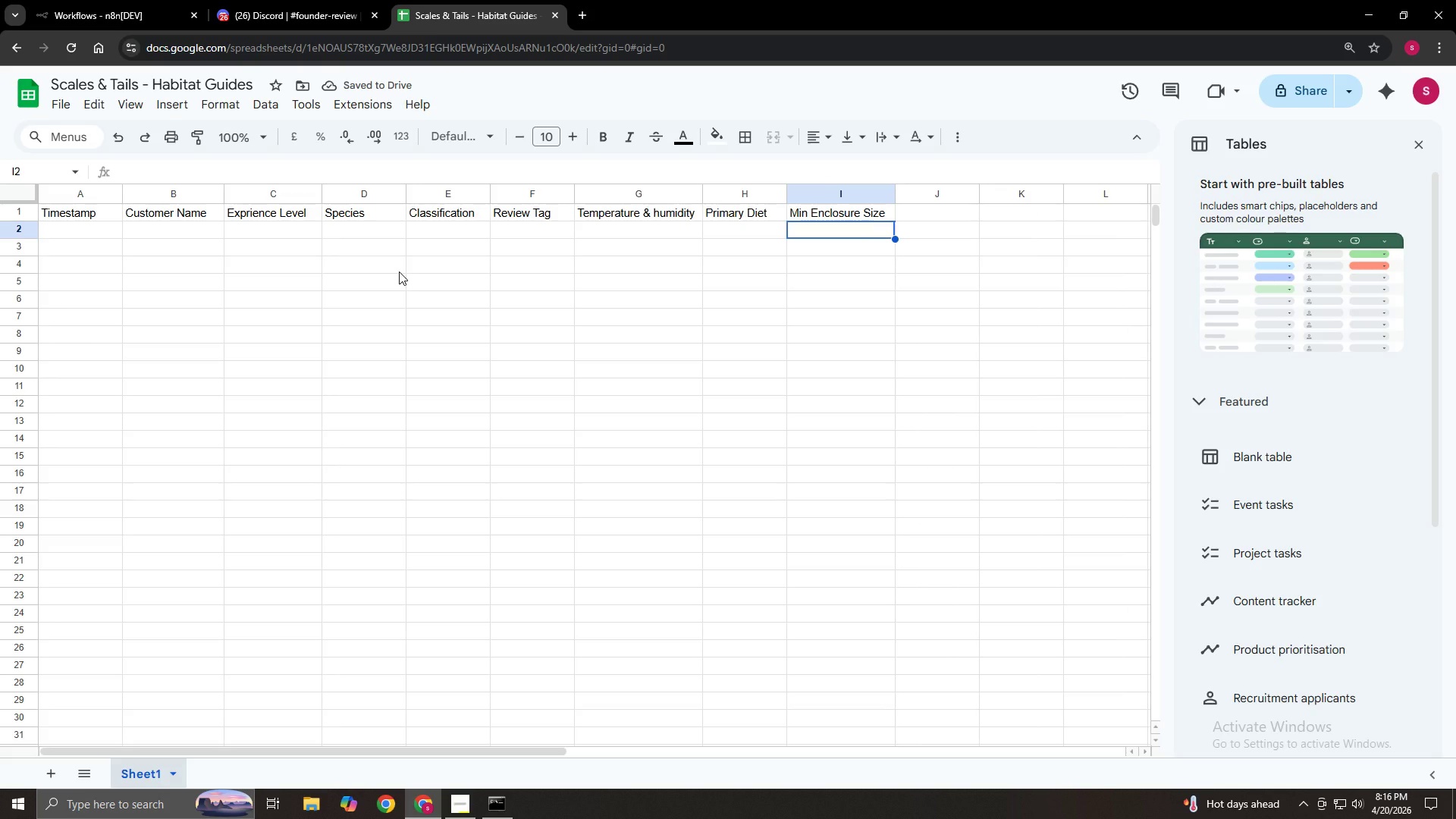 
wait(9.23)
 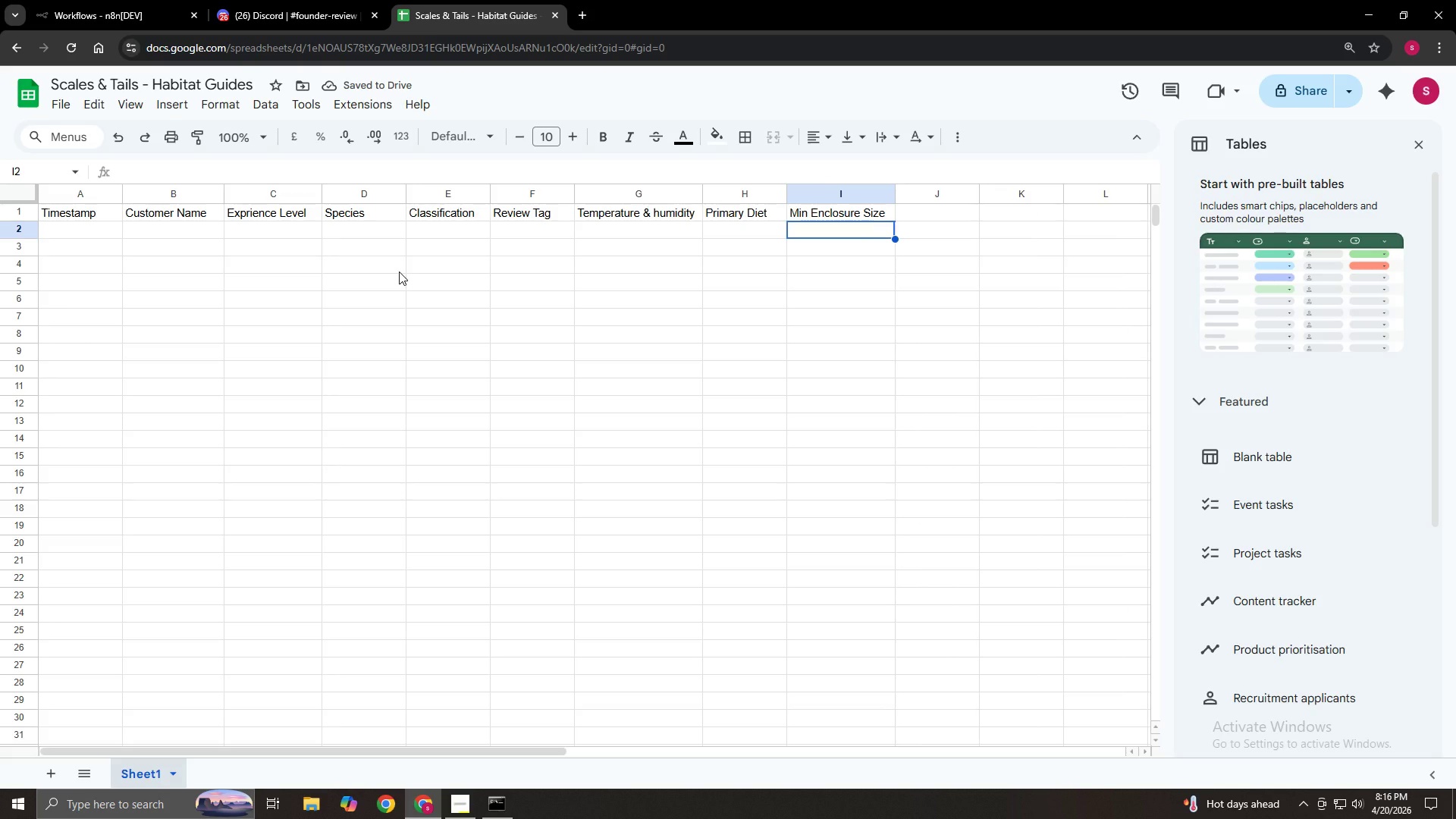 
left_click_drag(start_coordinate=[120, 187], to_coordinate=[129, 188])
 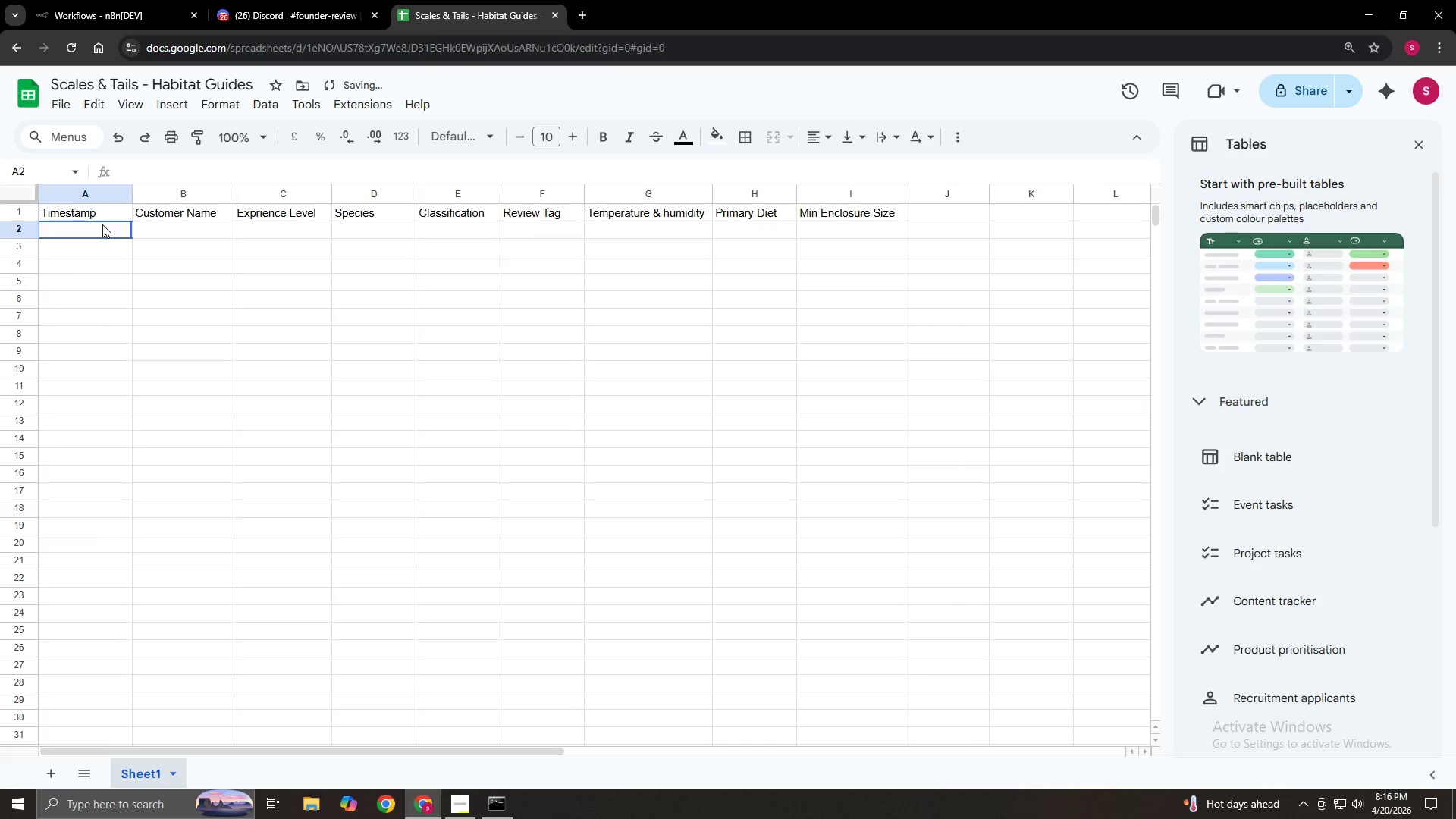 
double_click([102, 224])
 